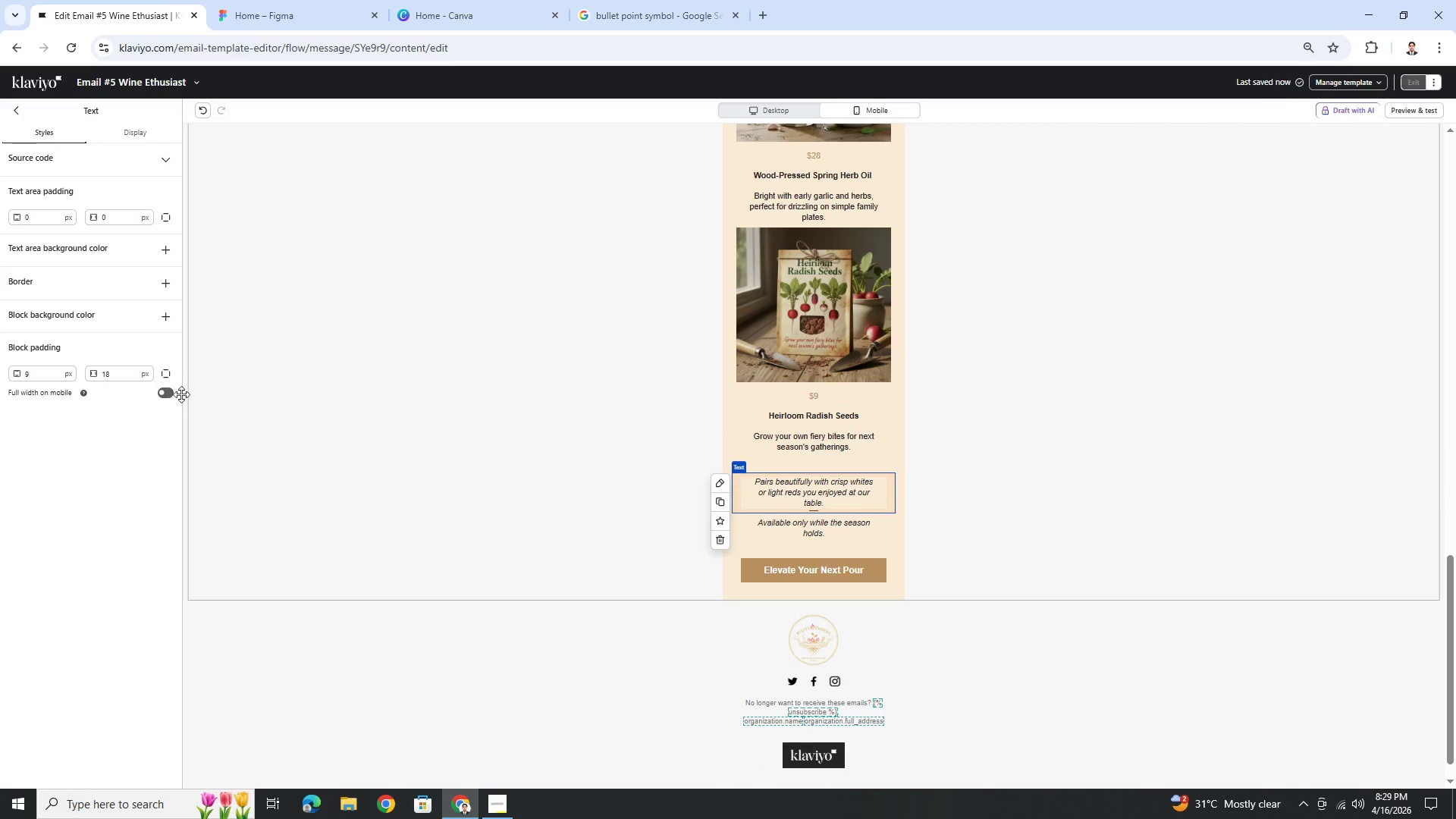 
left_click([167, 397])
 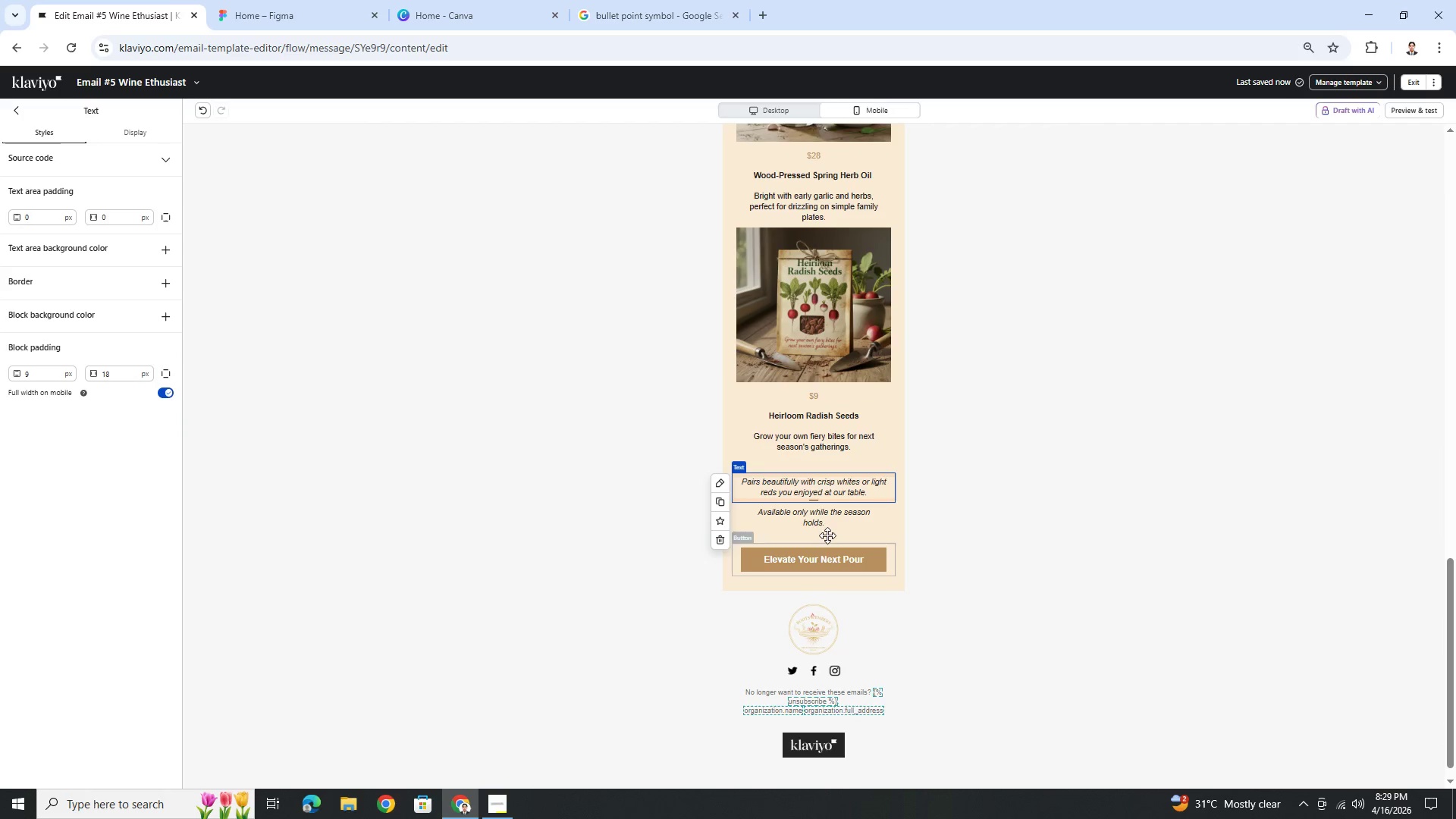 
left_click([827, 519])
 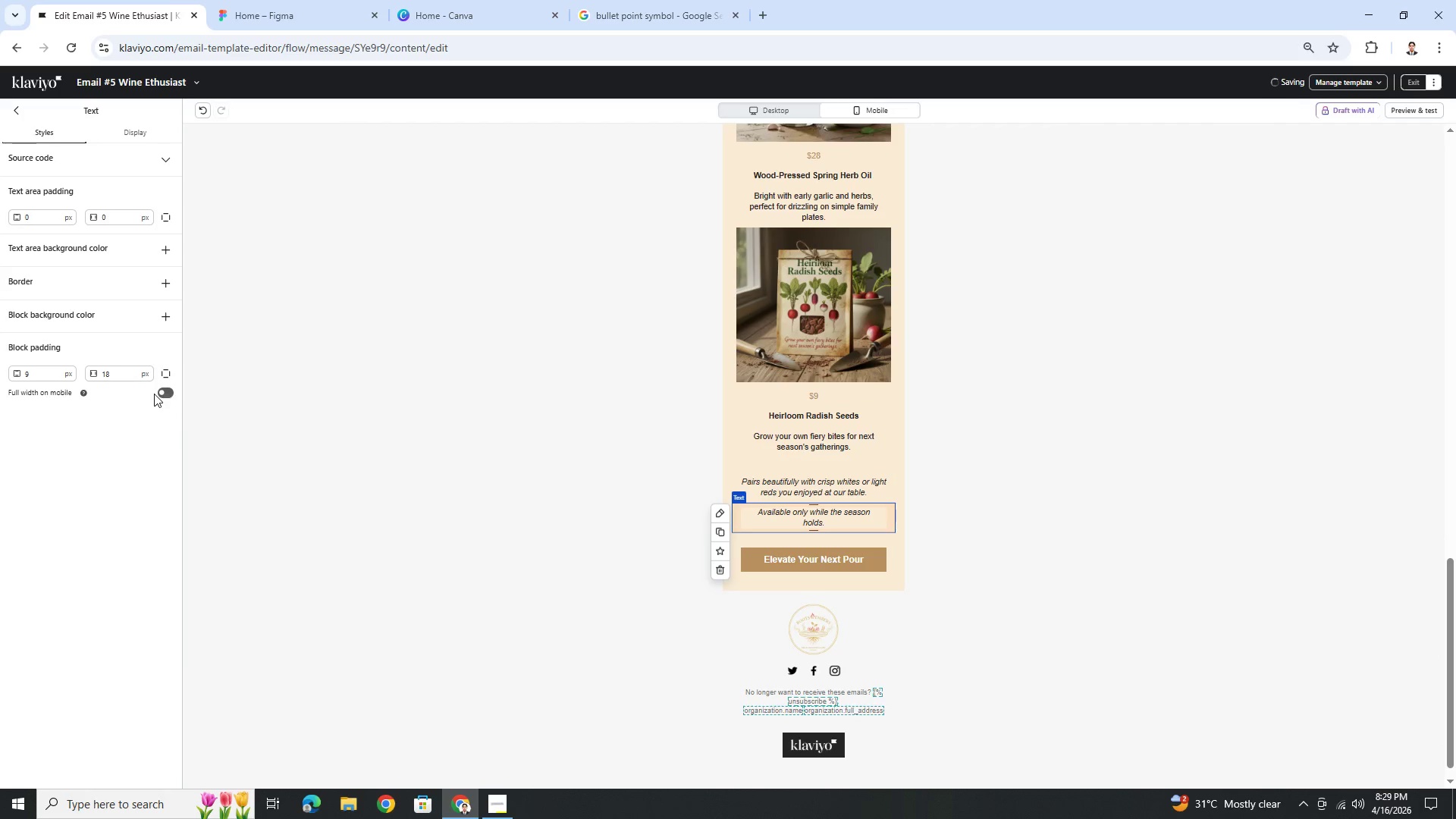 
left_click([161, 394])
 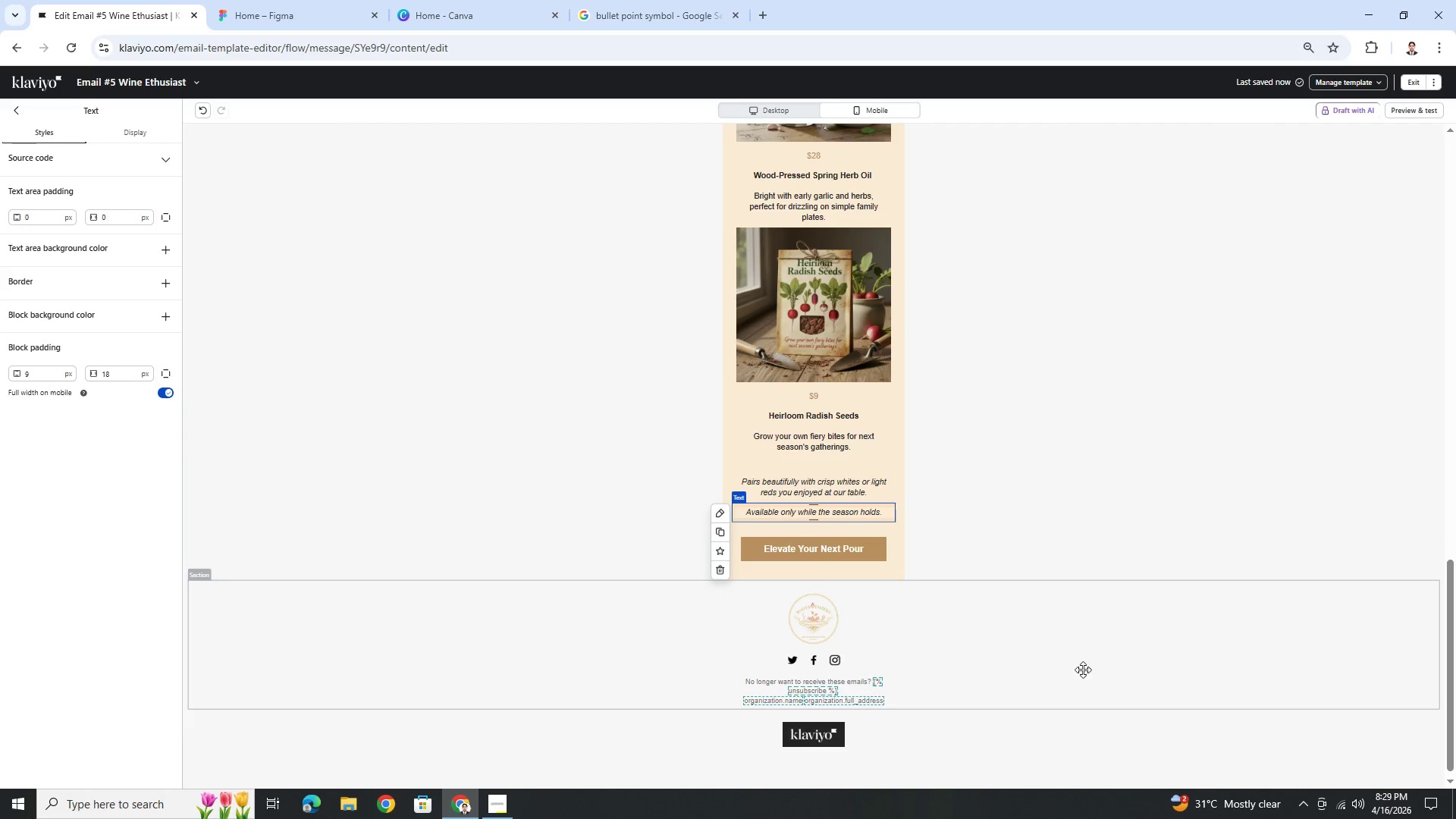 
left_click([1079, 677])
 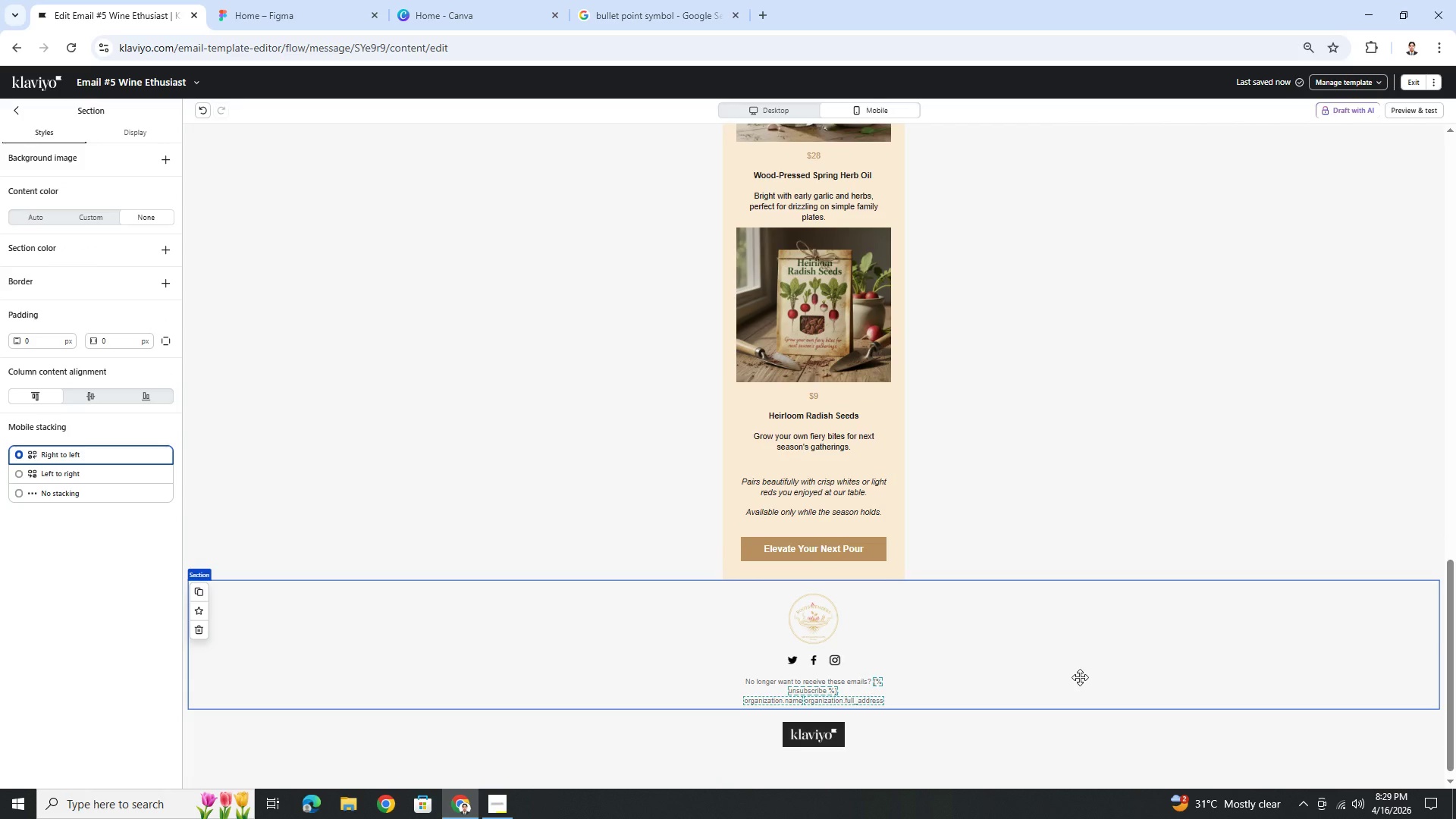 
scroll: coordinate [1080, 677], scroll_direction: up, amount: 3.0
 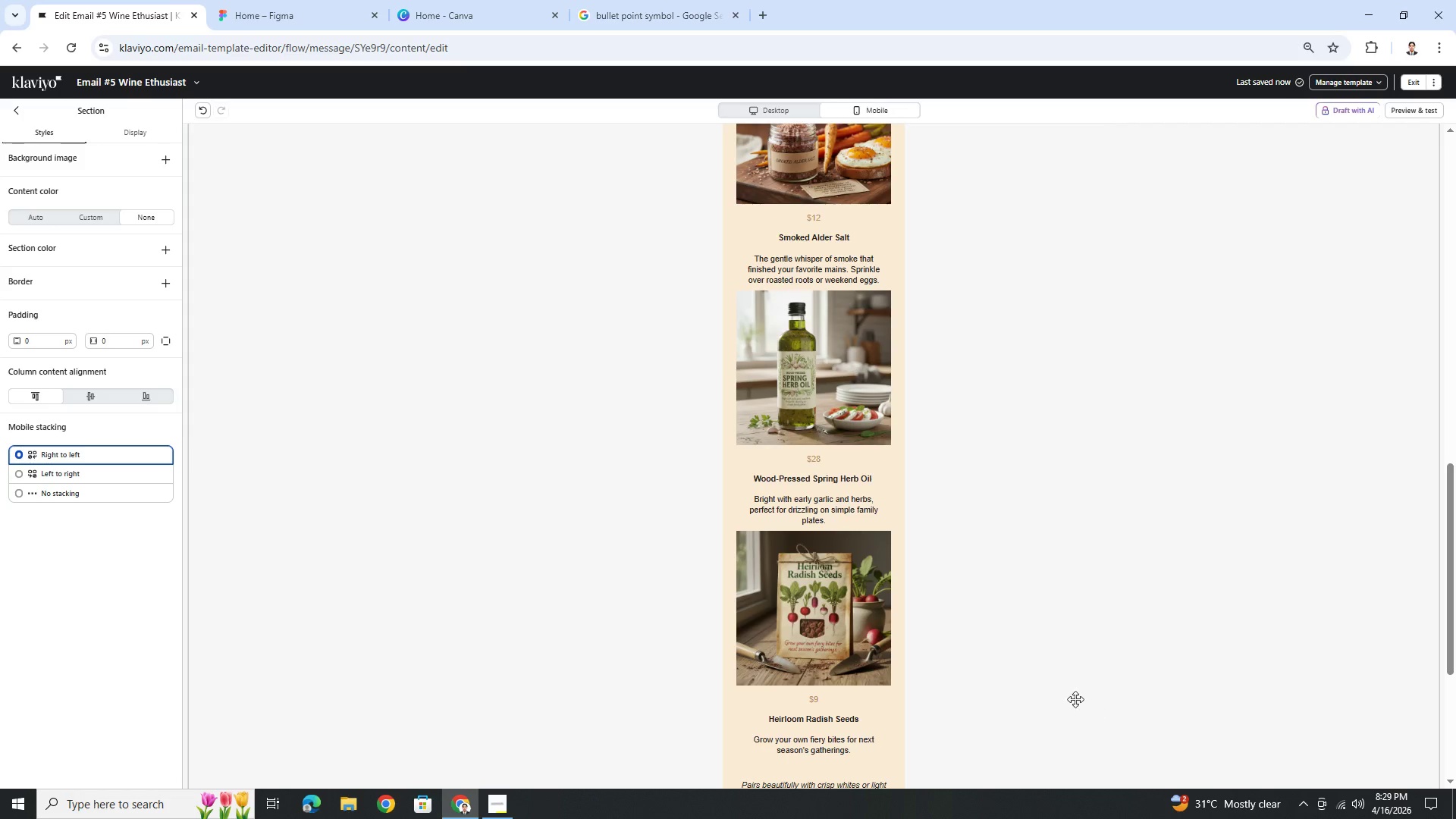 
scroll: coordinate [1056, 667], scroll_direction: down, amount: 2.0
 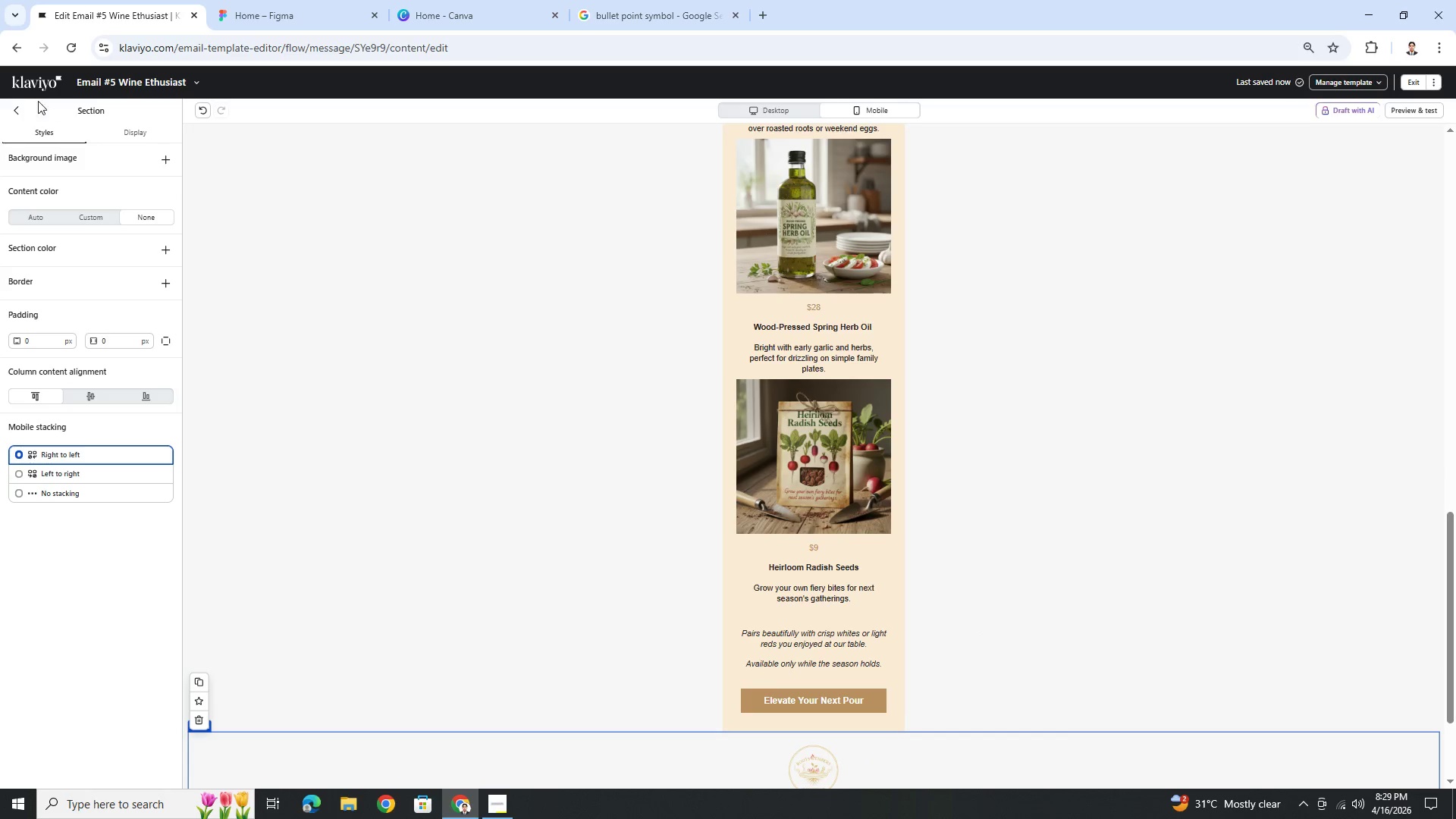 
left_click([18, 112])
 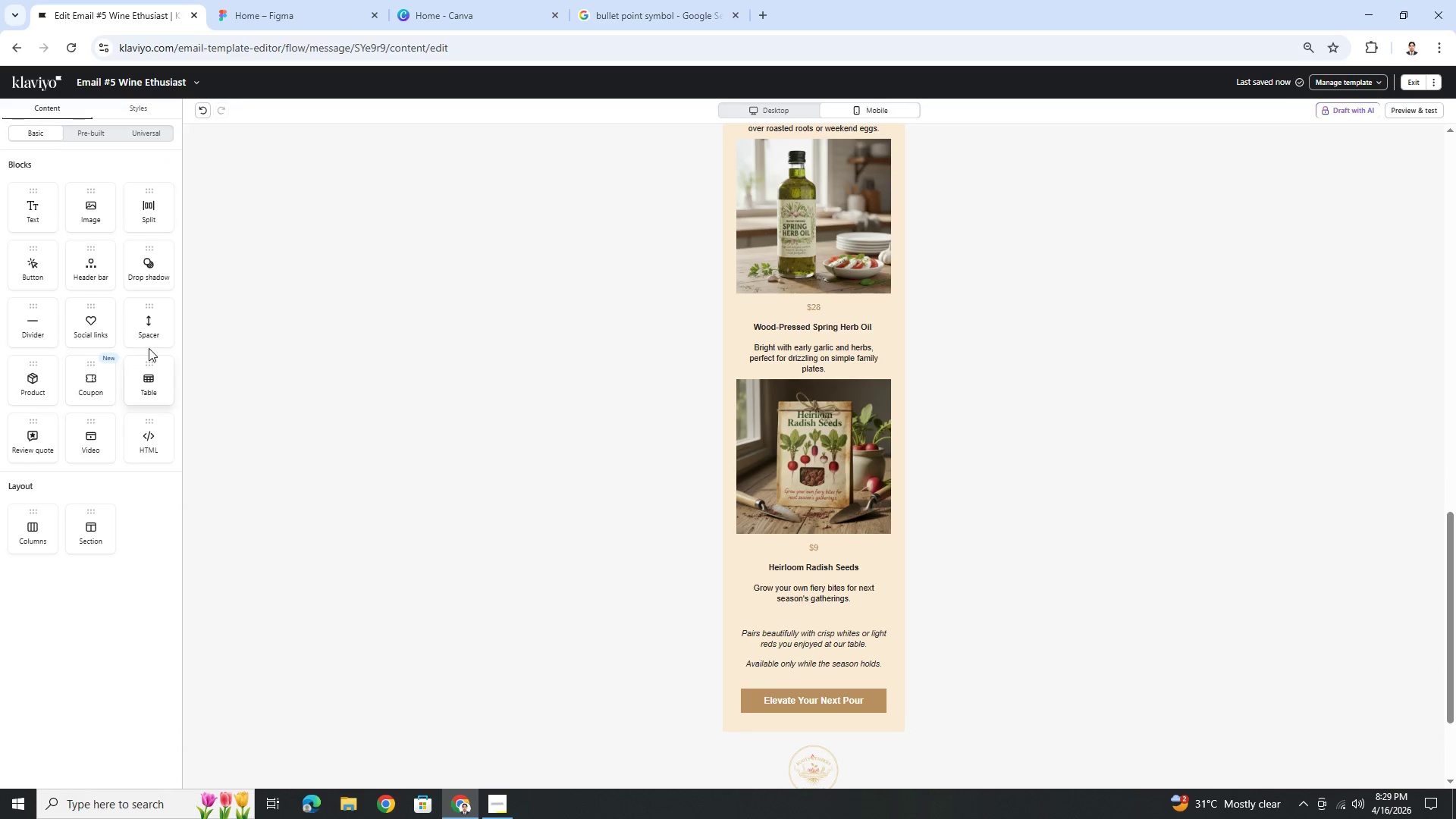 
left_click_drag(start_coordinate=[149, 341], to_coordinate=[770, 377])
 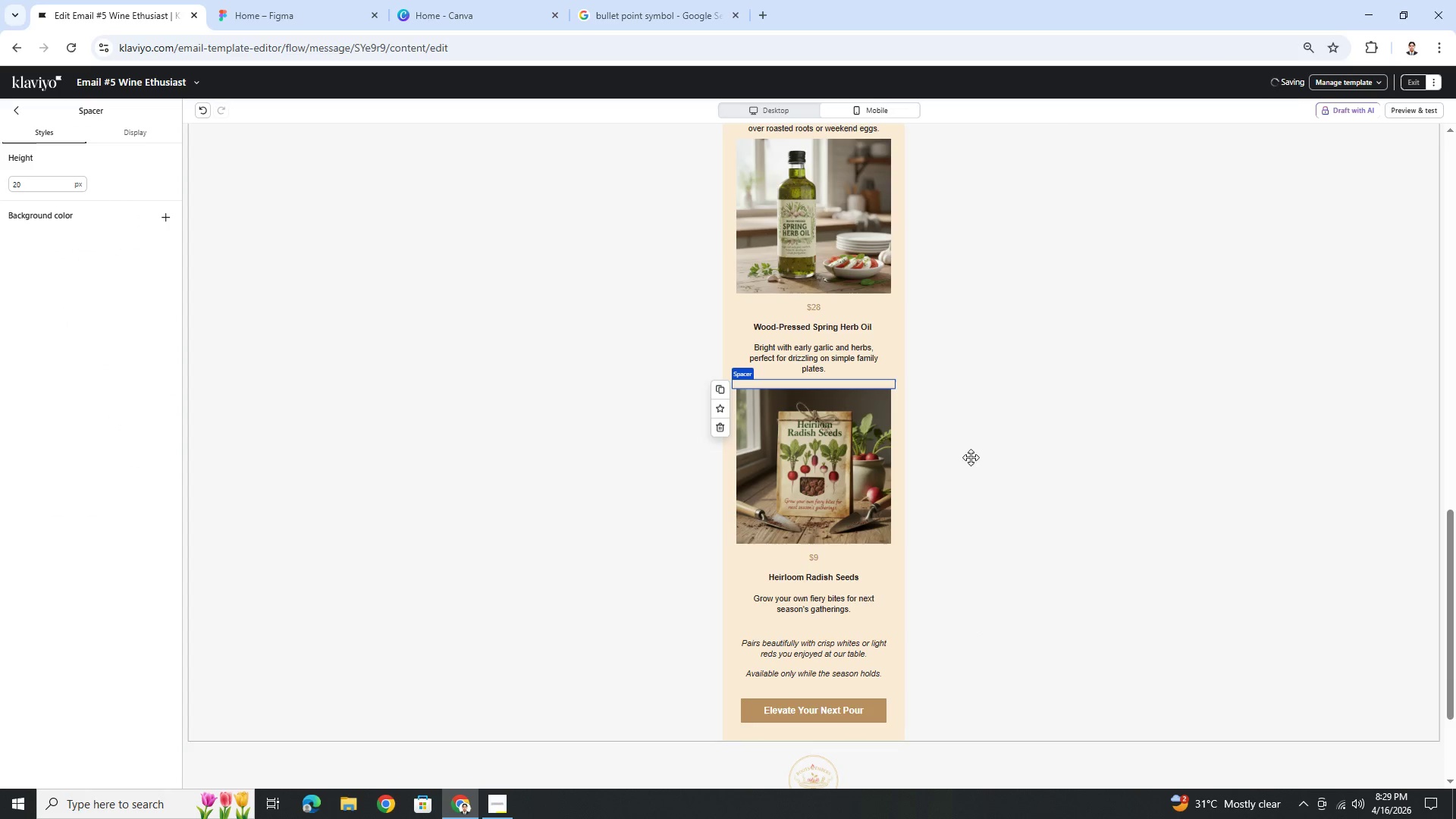 
left_click([1009, 466])
 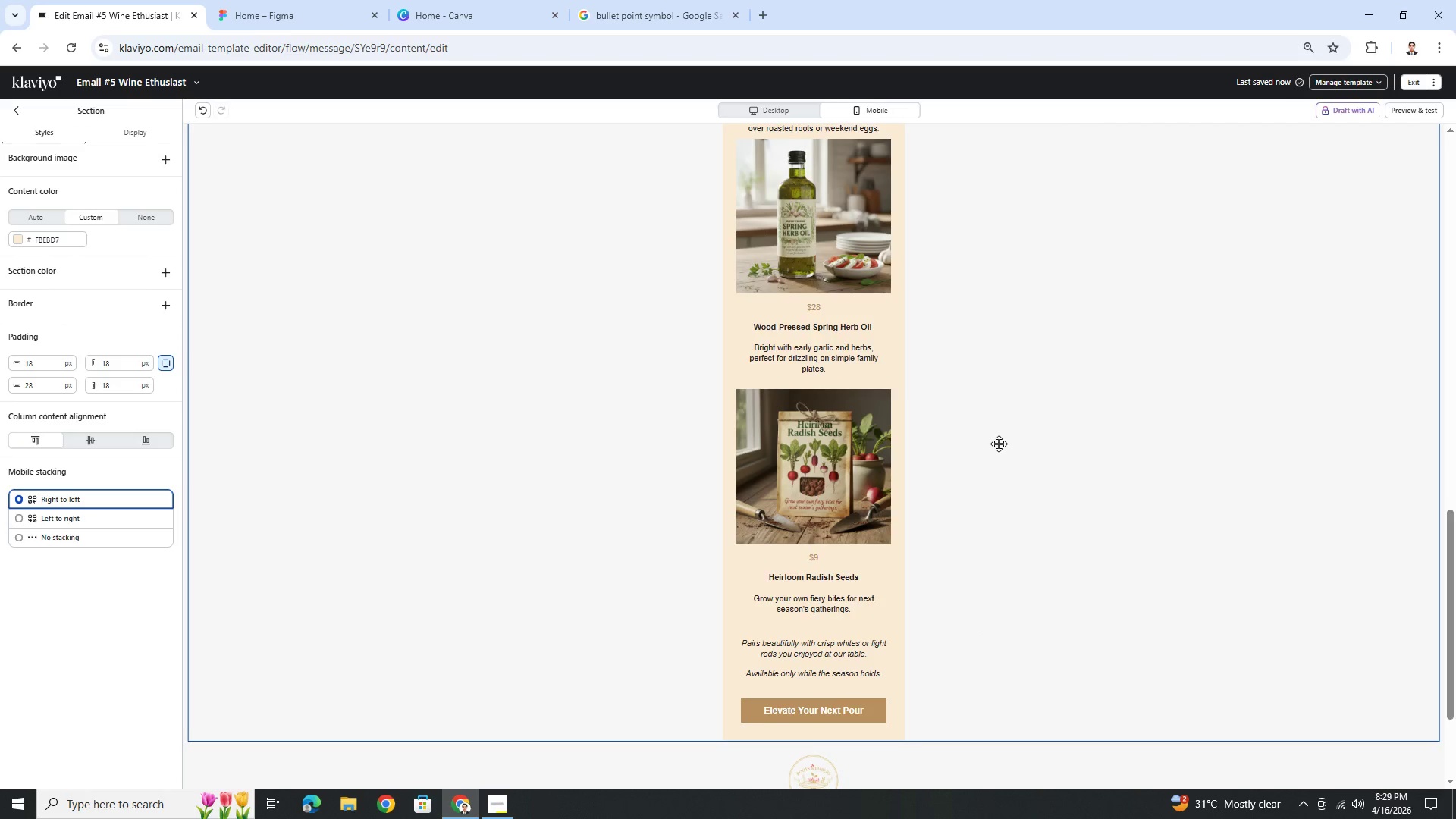 
scroll: coordinate [999, 444], scroll_direction: up, amount: 3.0
 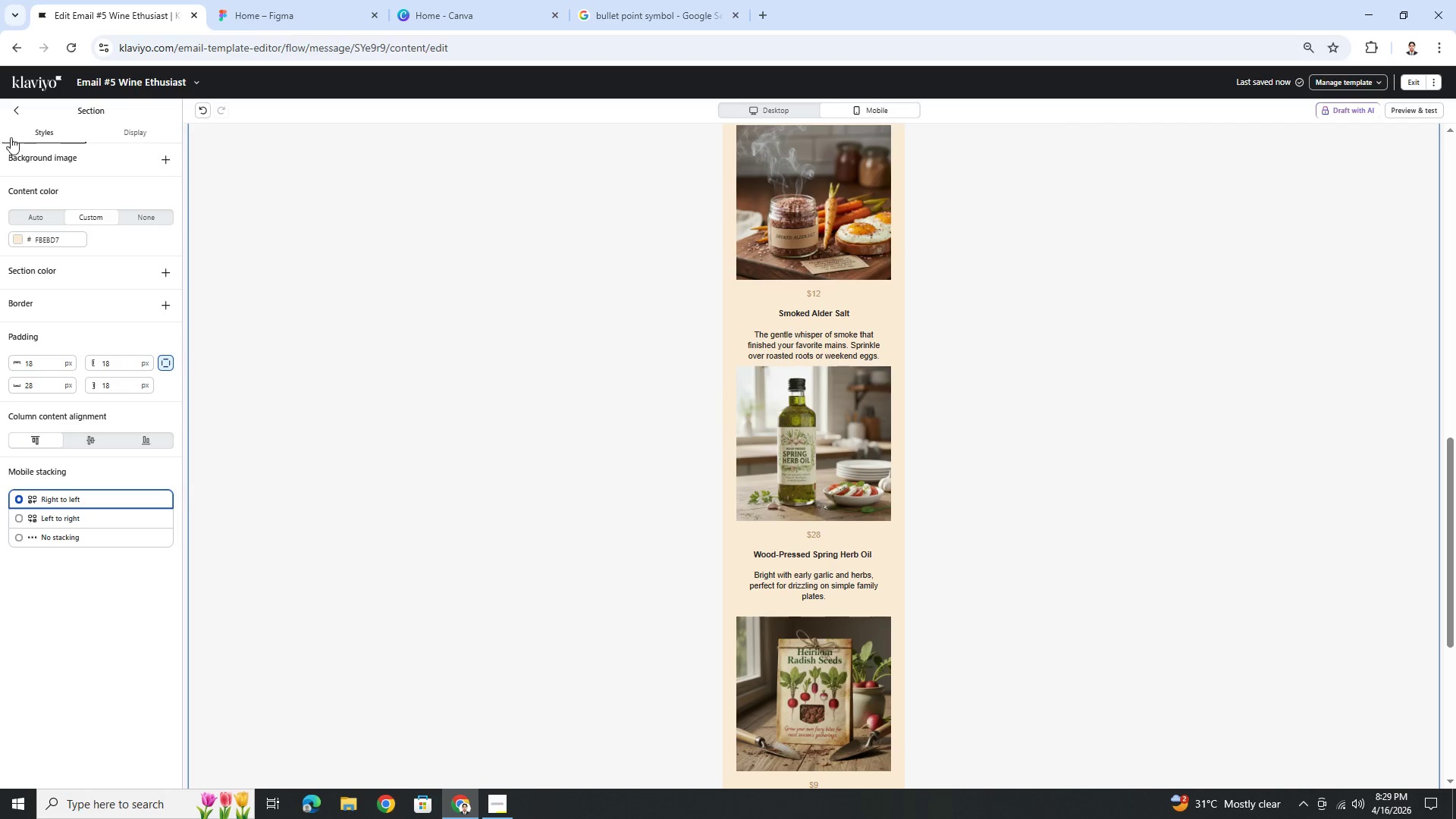 
left_click([14, 115])
 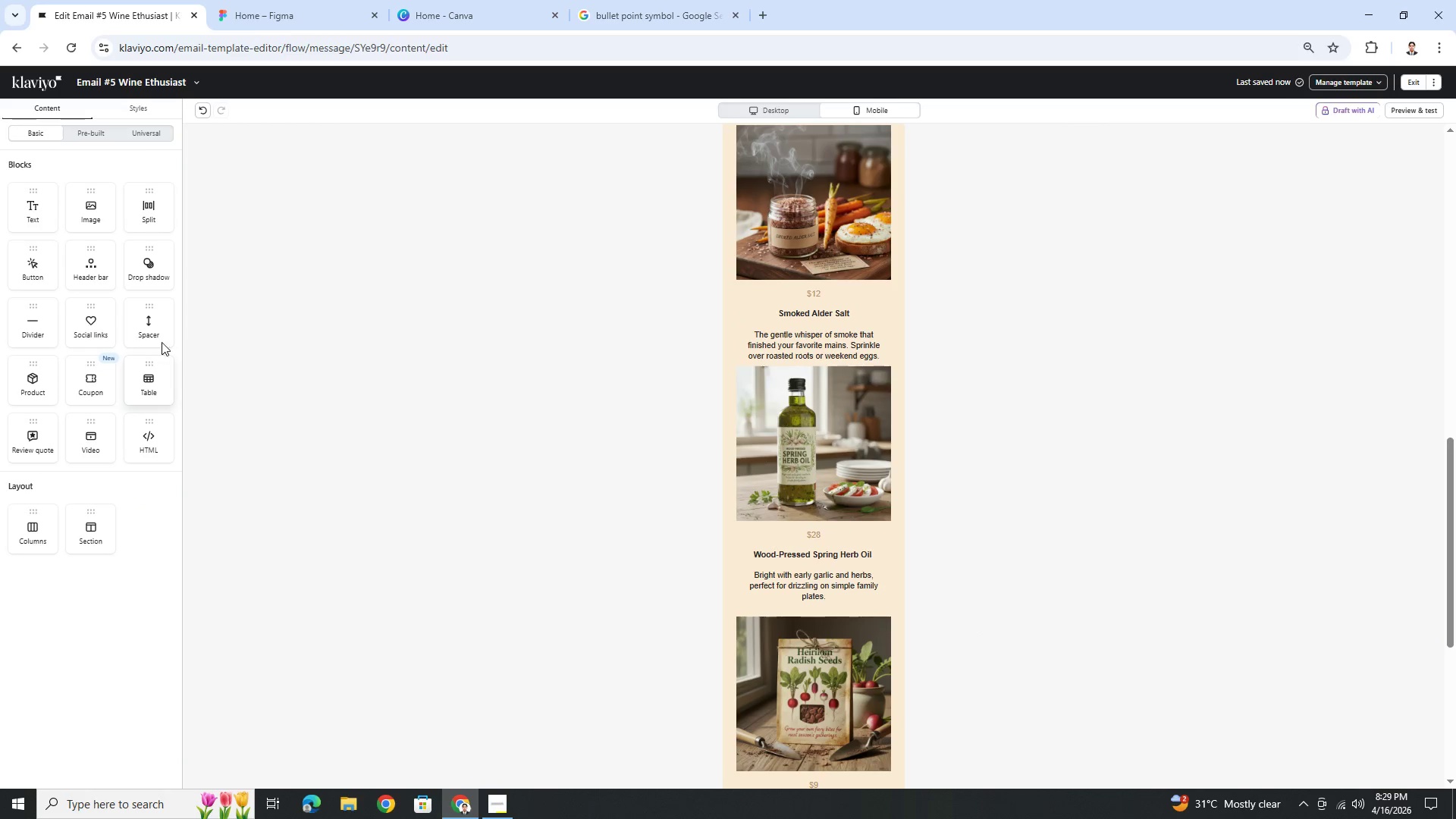 
left_click_drag(start_coordinate=[156, 331], to_coordinate=[836, 375])
 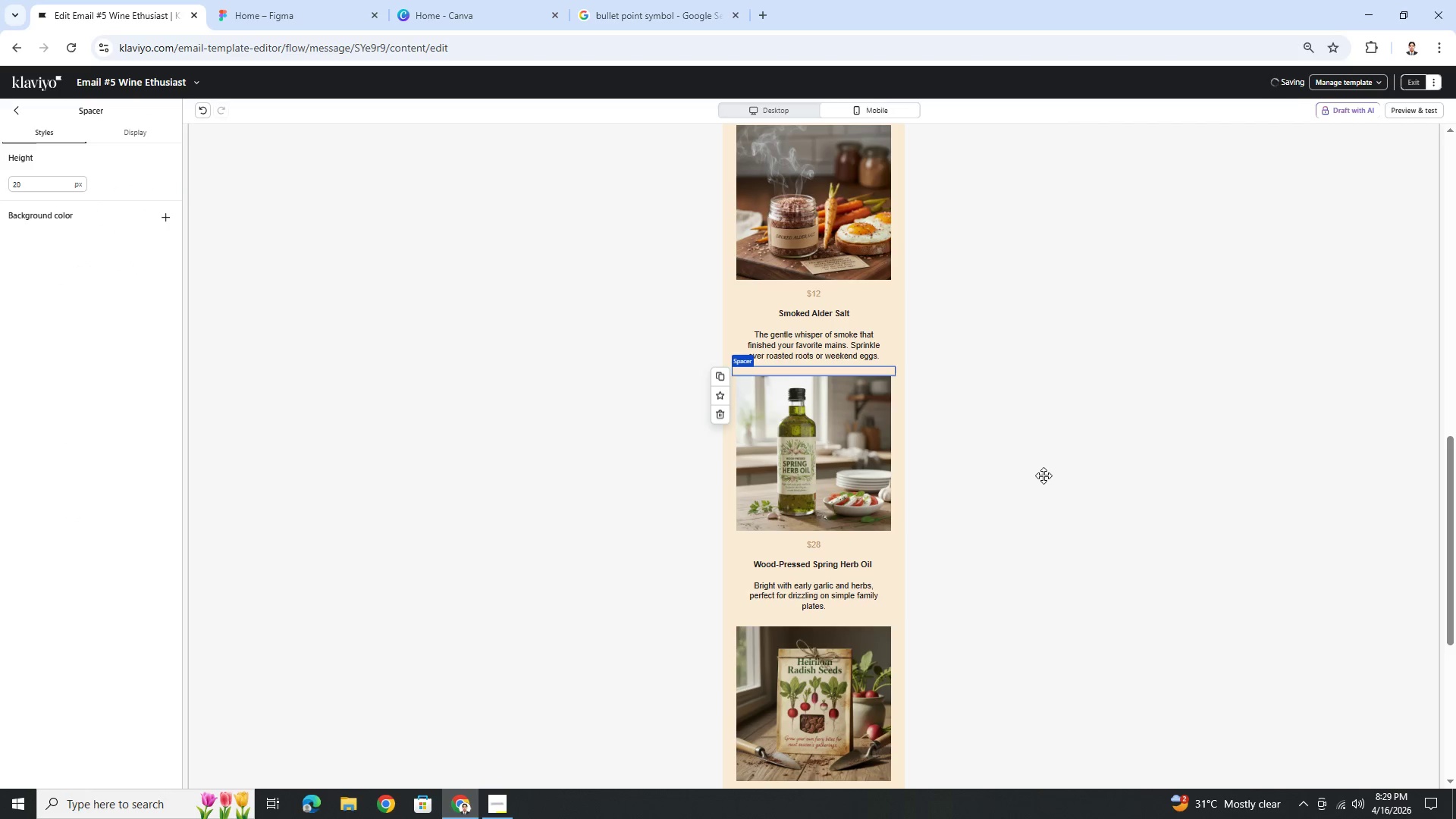 
left_click([1046, 478])
 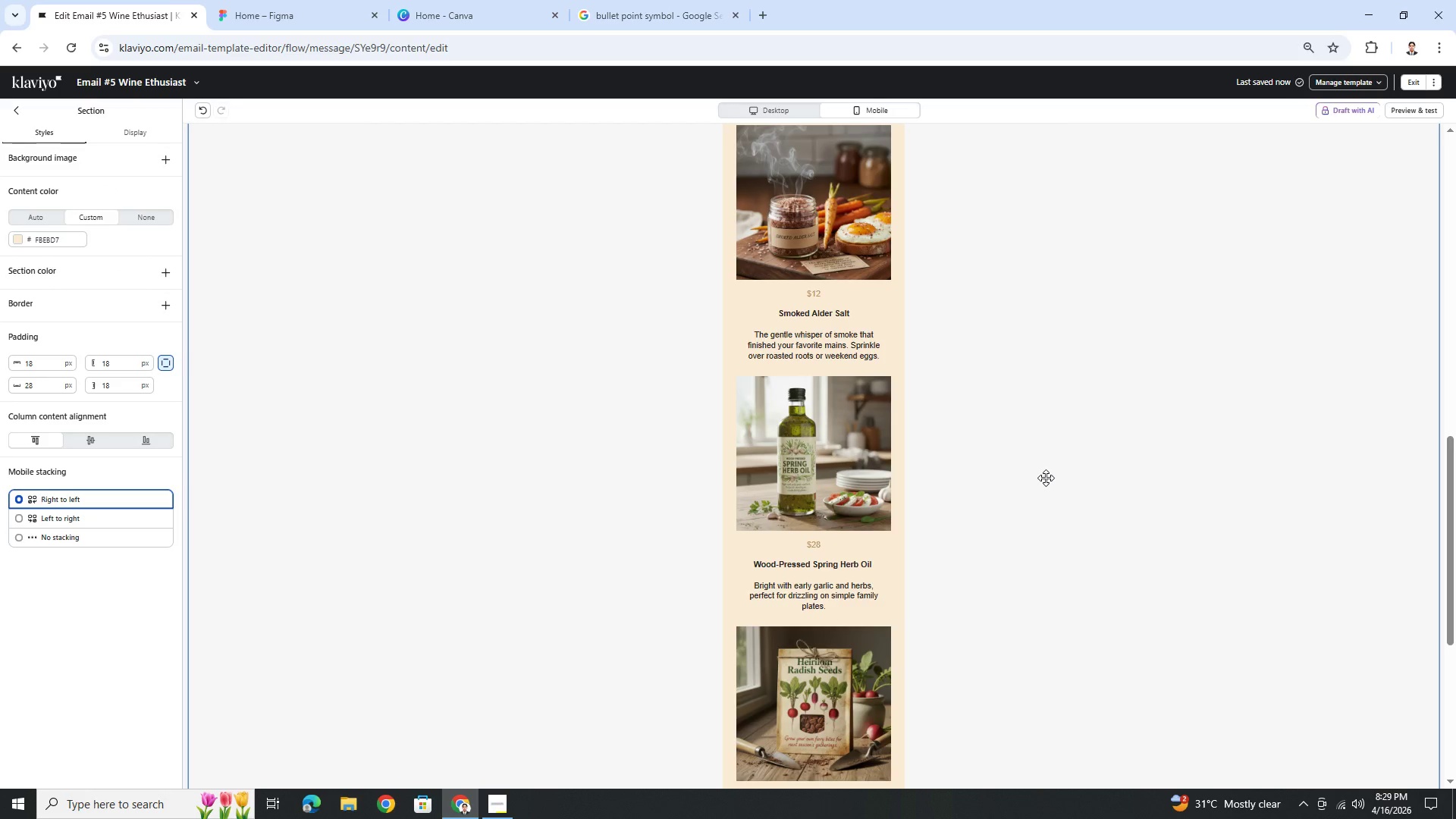 
scroll: coordinate [1046, 478], scroll_direction: up, amount: 3.0
 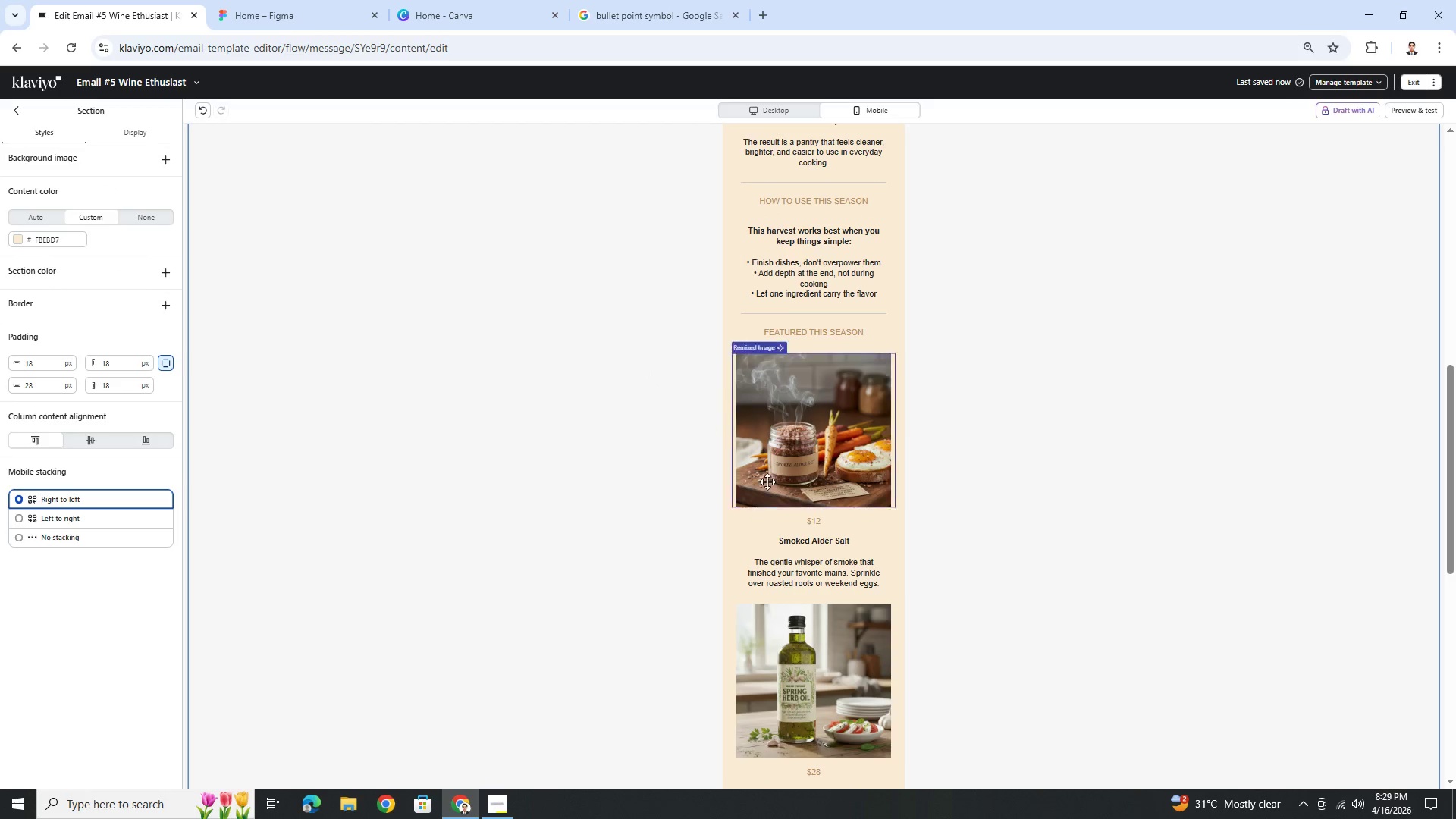 
scroll: coordinate [940, 626], scroll_direction: down, amount: 3.0
 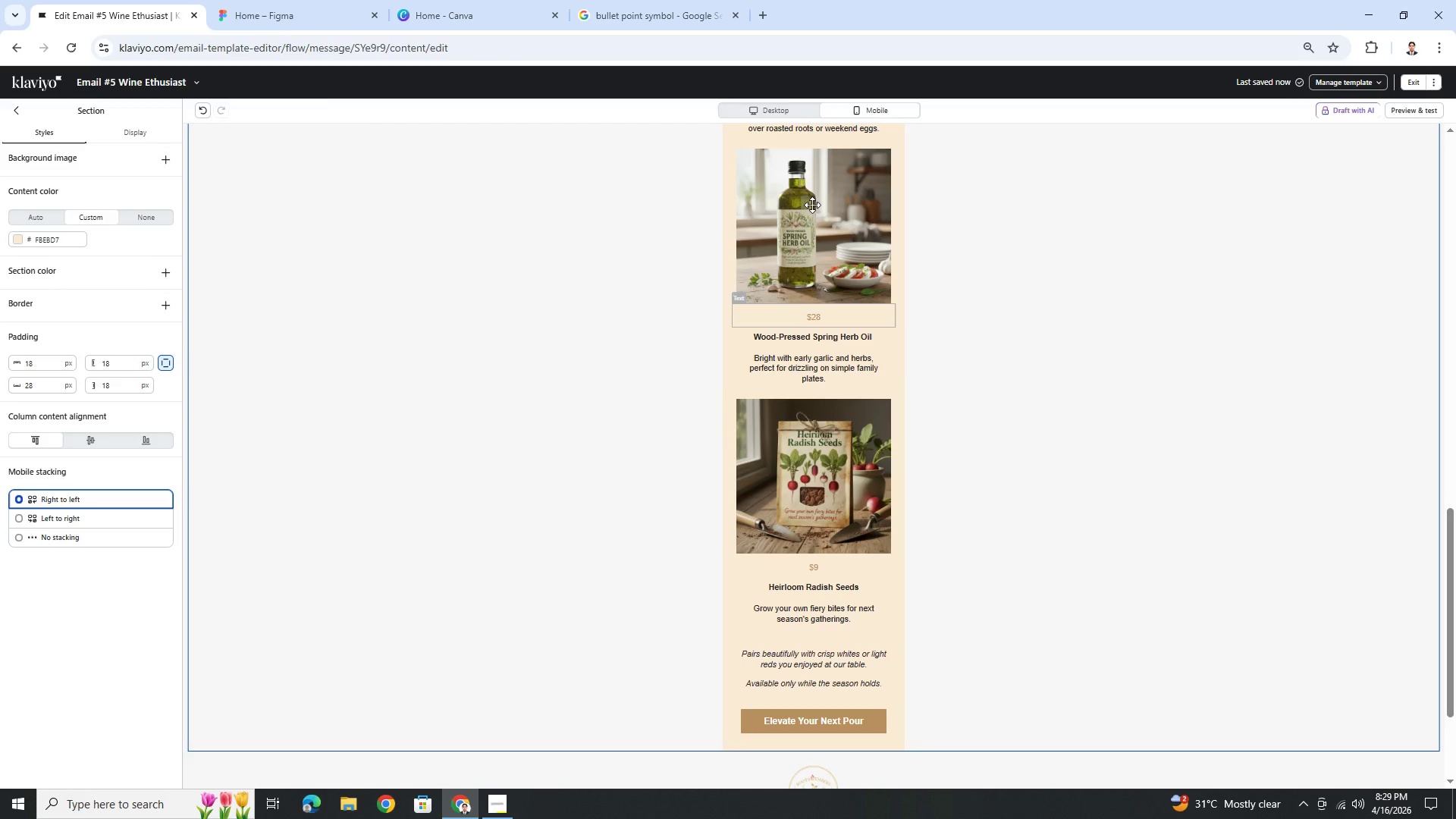 
left_click([773, 113])
 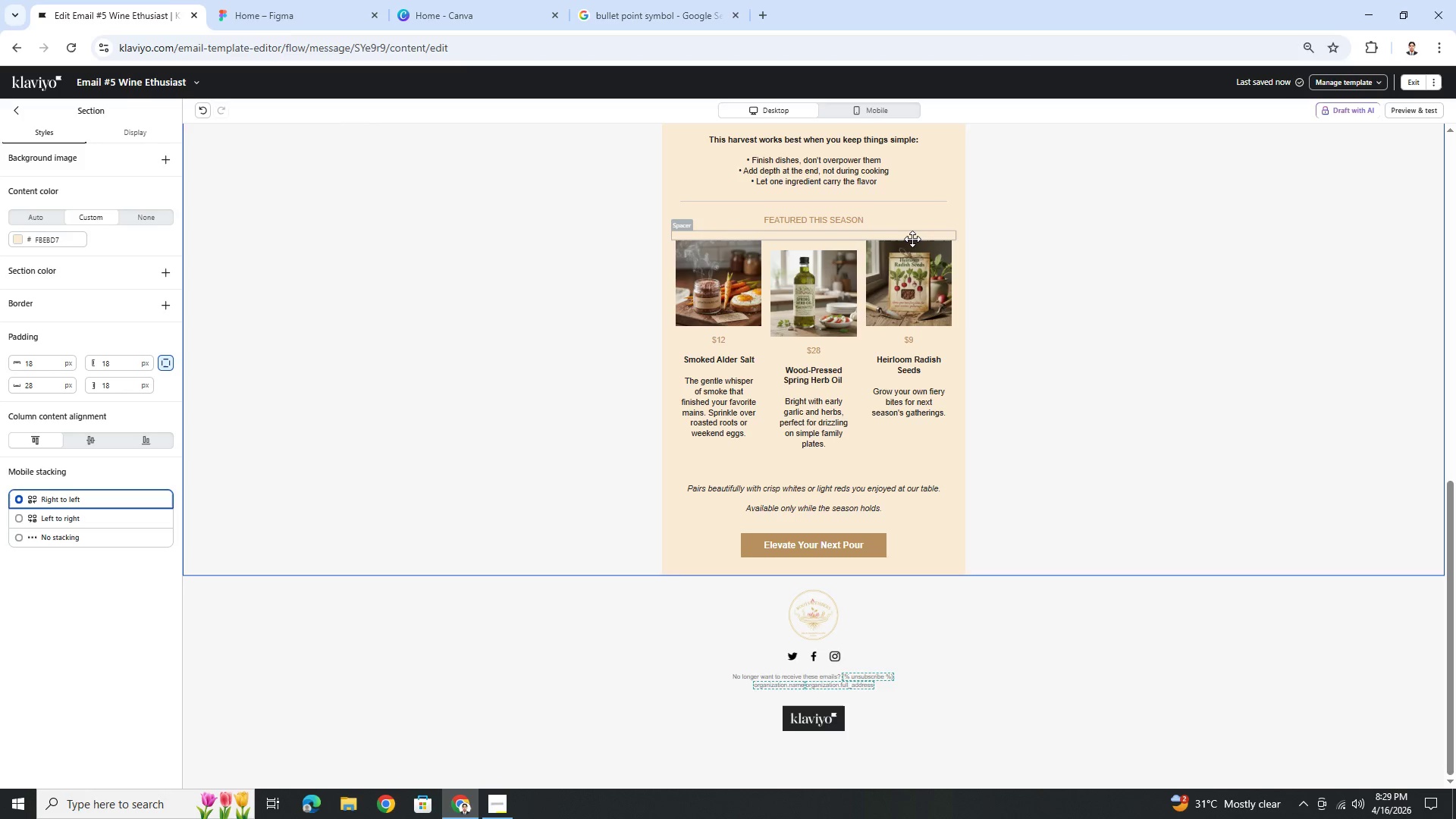 
wait(9.98)
 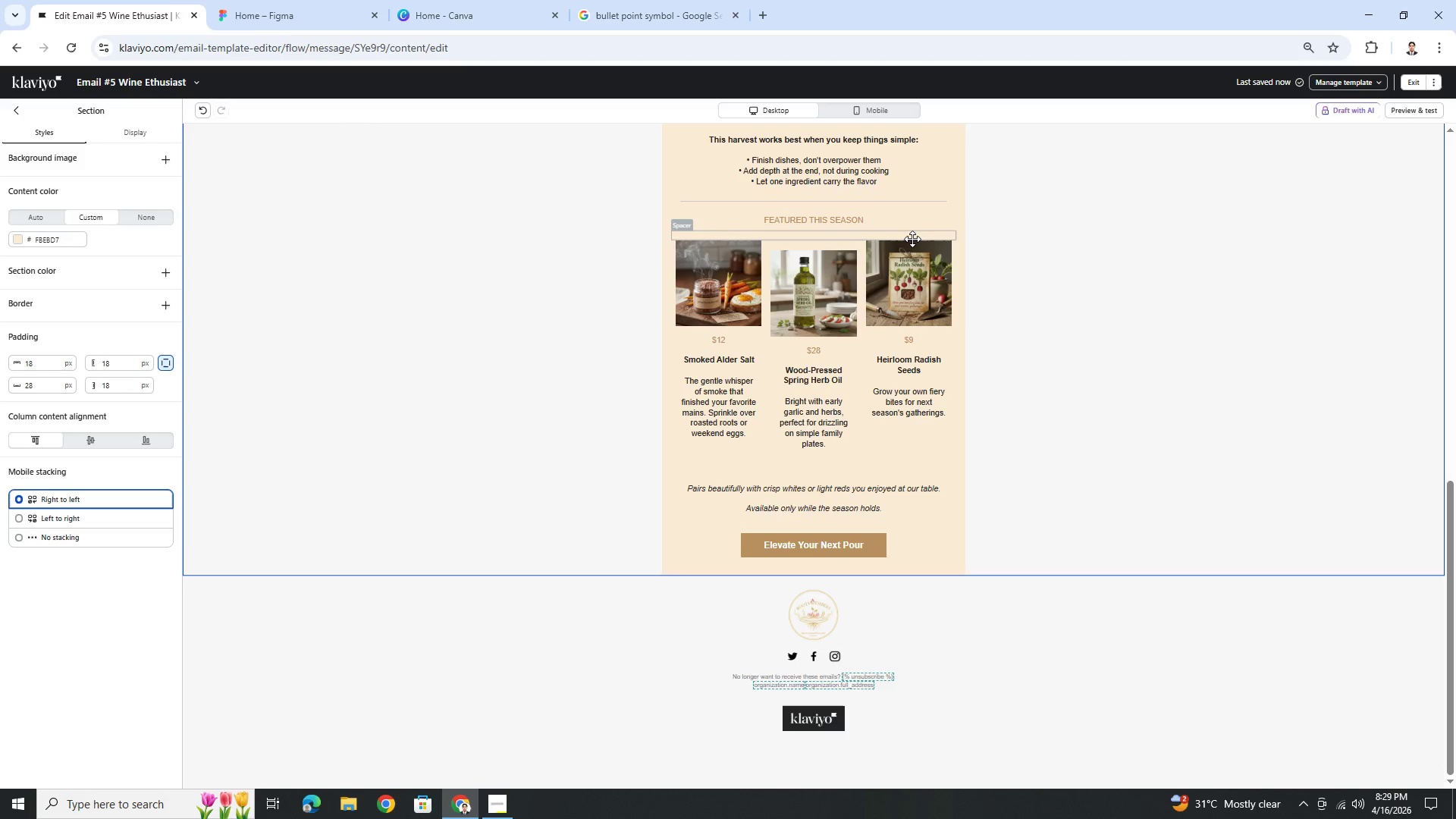 
left_click([815, 242])
 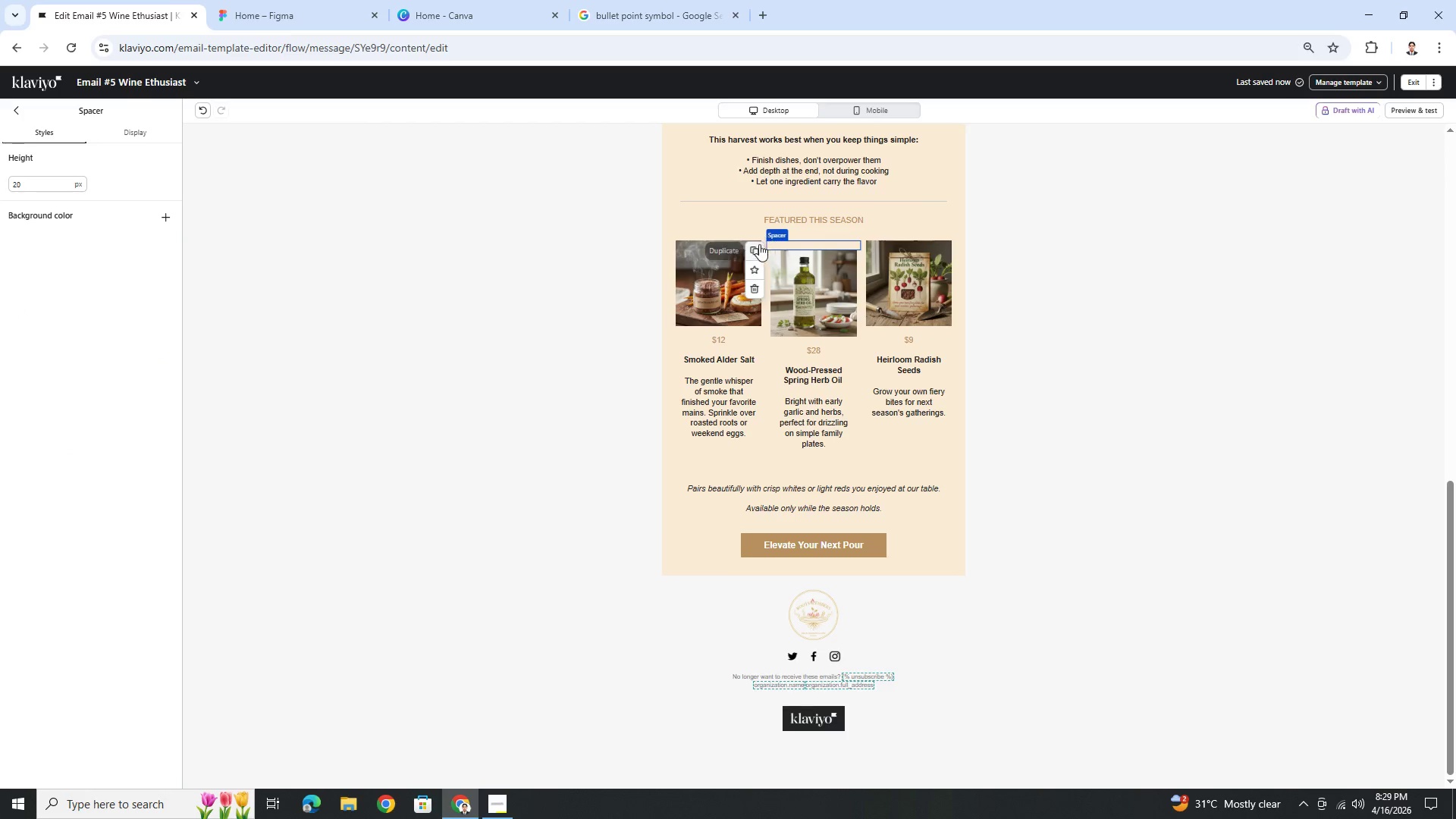 
left_click([758, 245])
 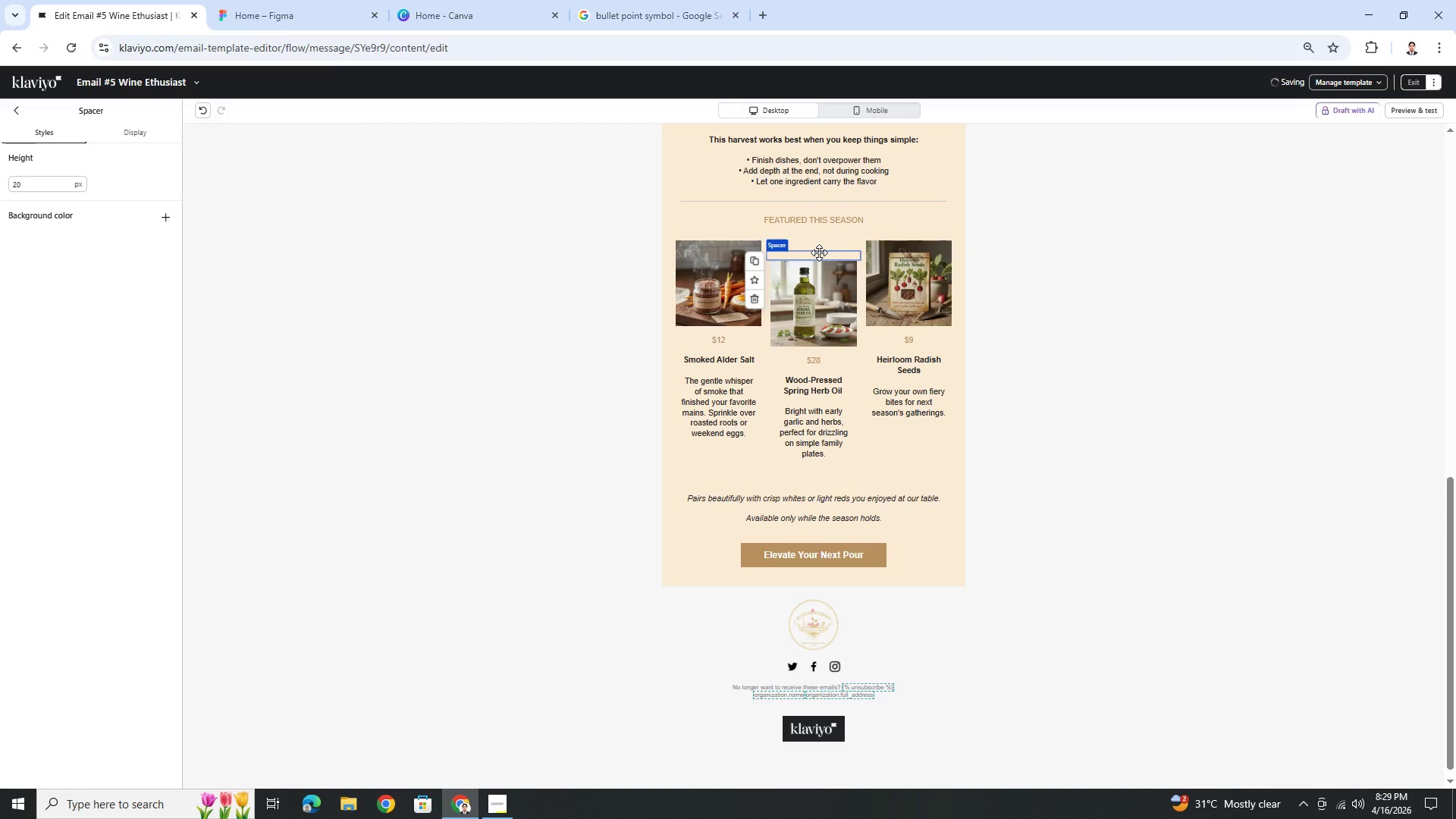 
left_click_drag(start_coordinate=[817, 253], to_coordinate=[728, 307])
 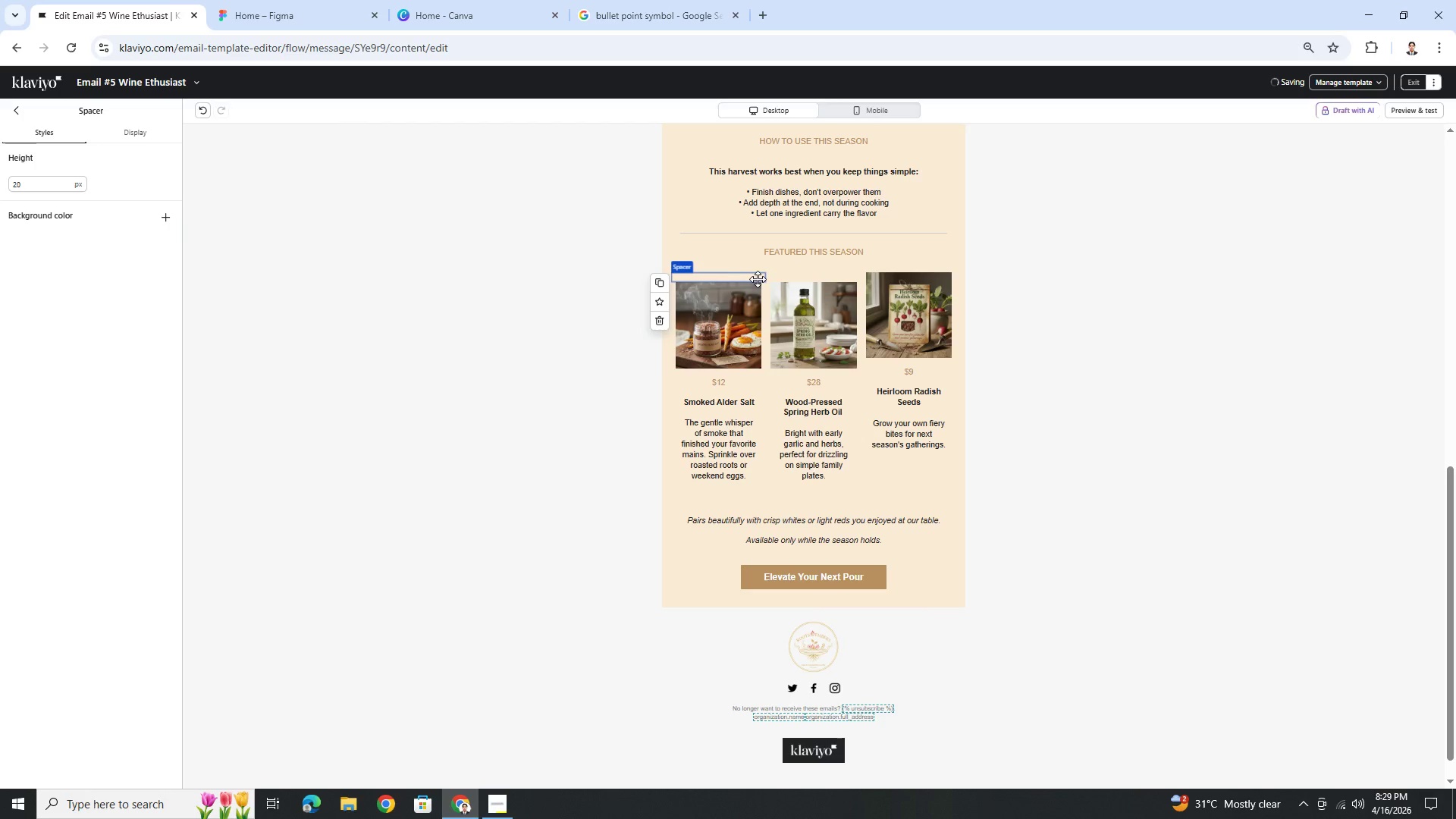 
left_click([810, 275])
 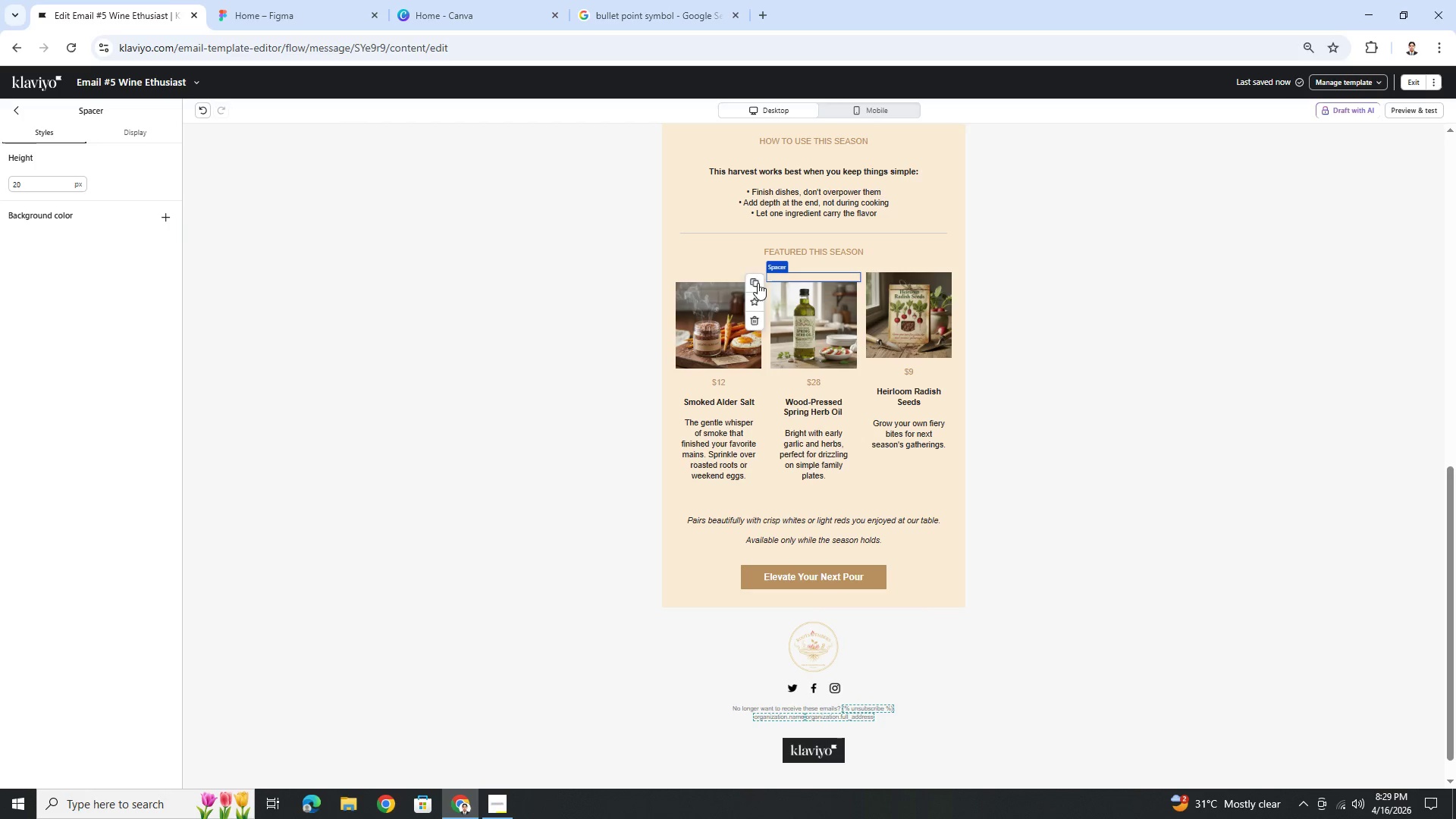 
left_click([756, 284])
 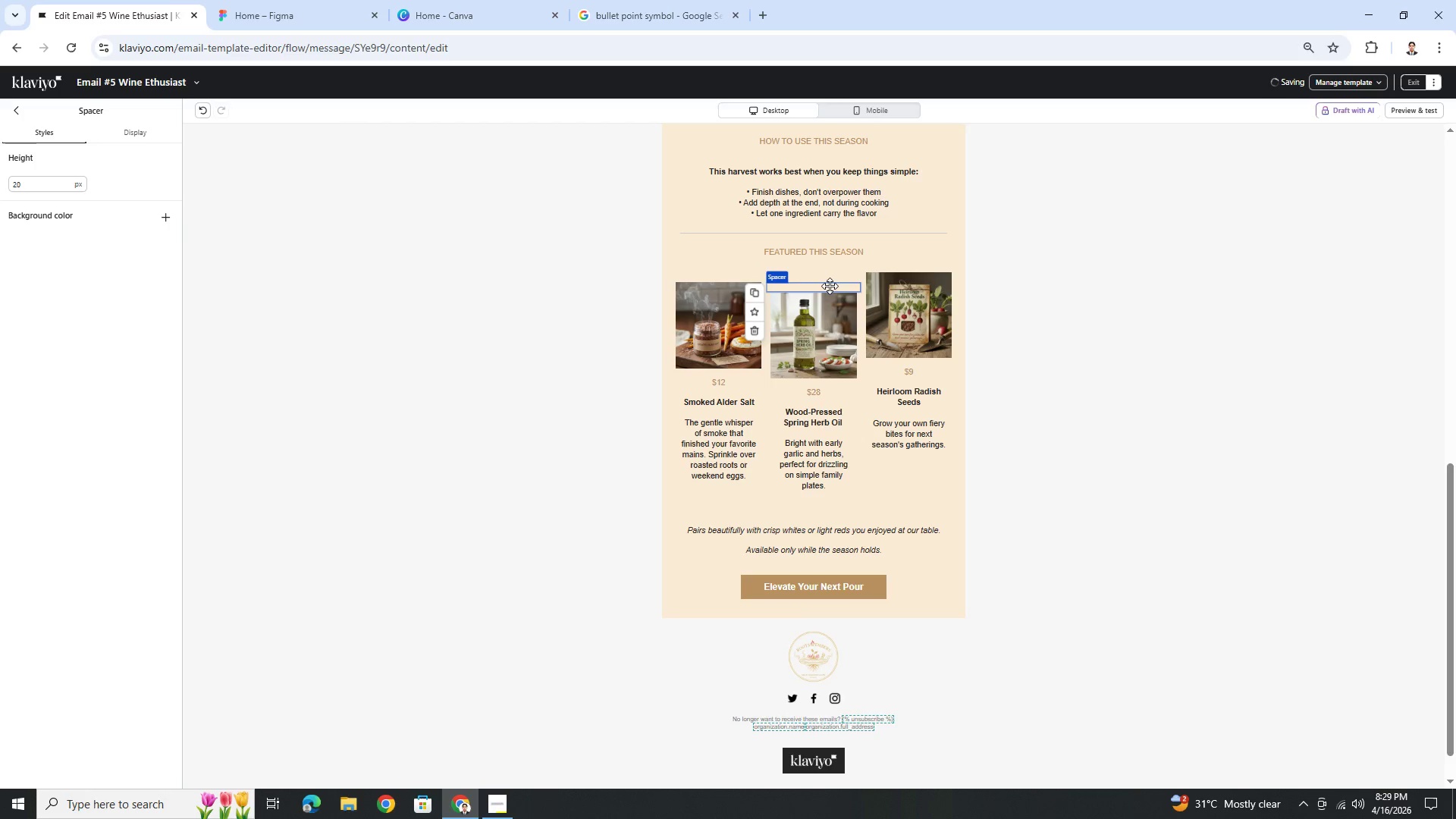 
left_click_drag(start_coordinate=[830, 287], to_coordinate=[927, 277])
 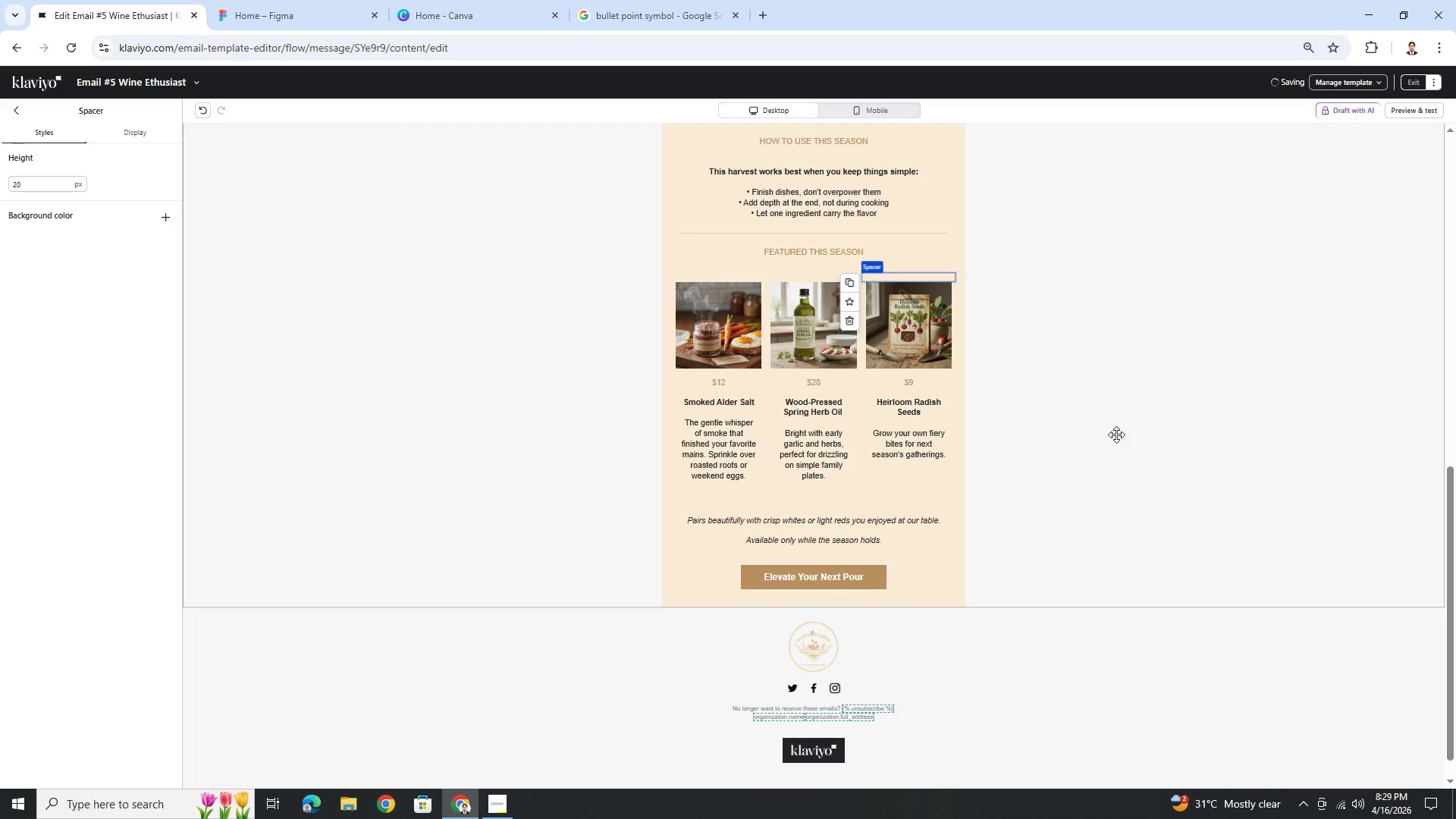 
left_click([1109, 466])
 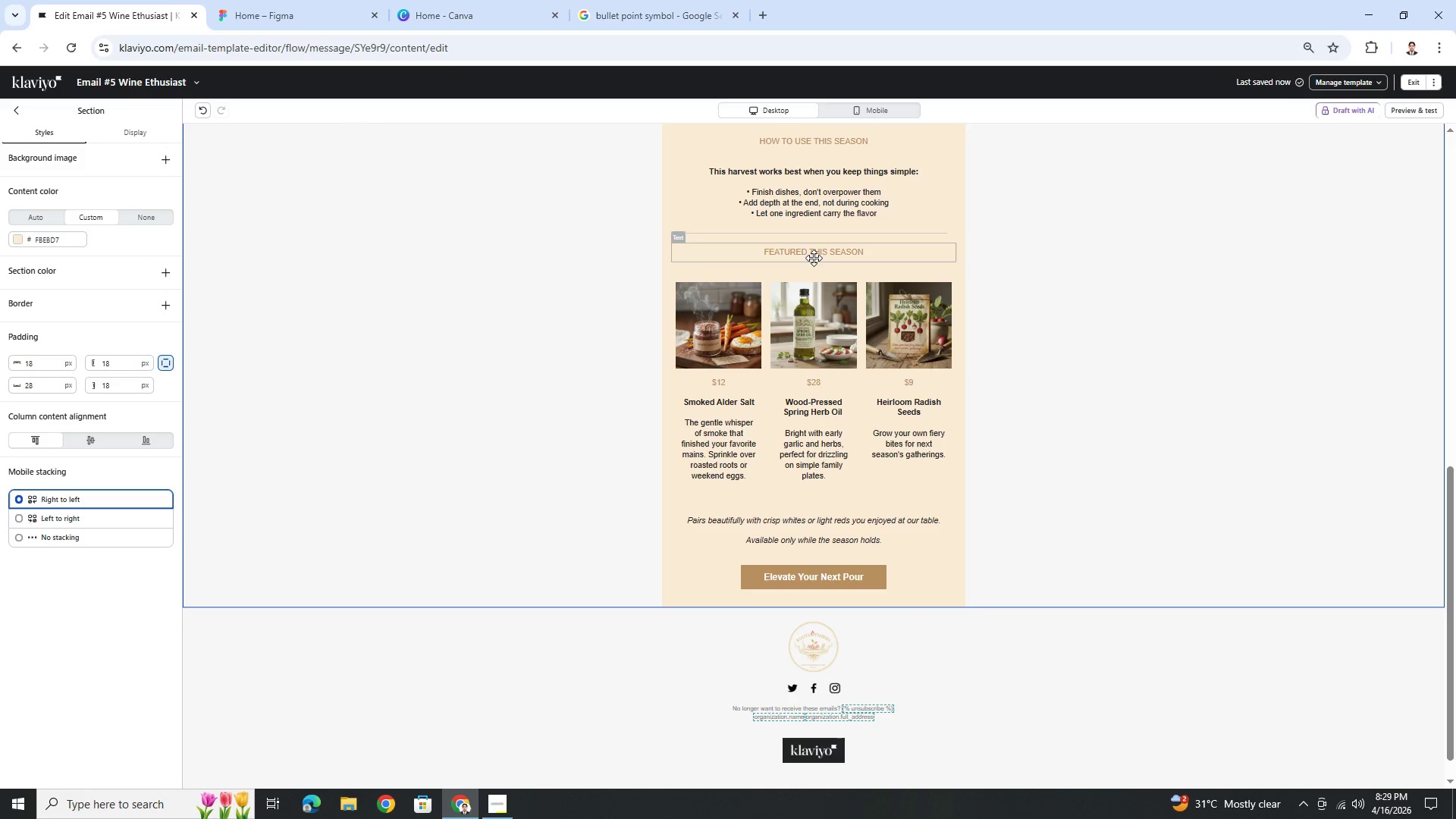 
left_click([806, 268])
 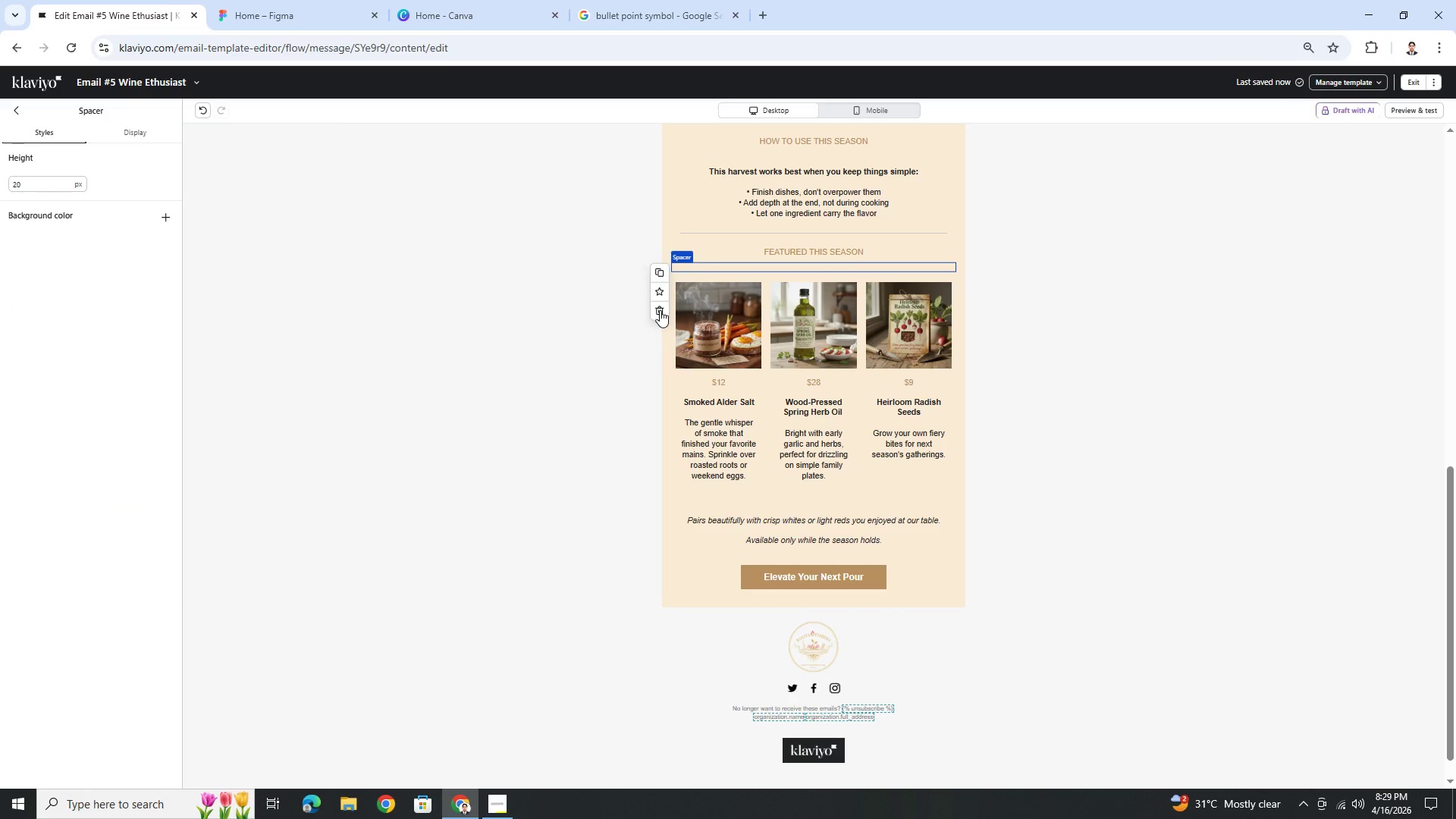 
left_click([659, 311])
 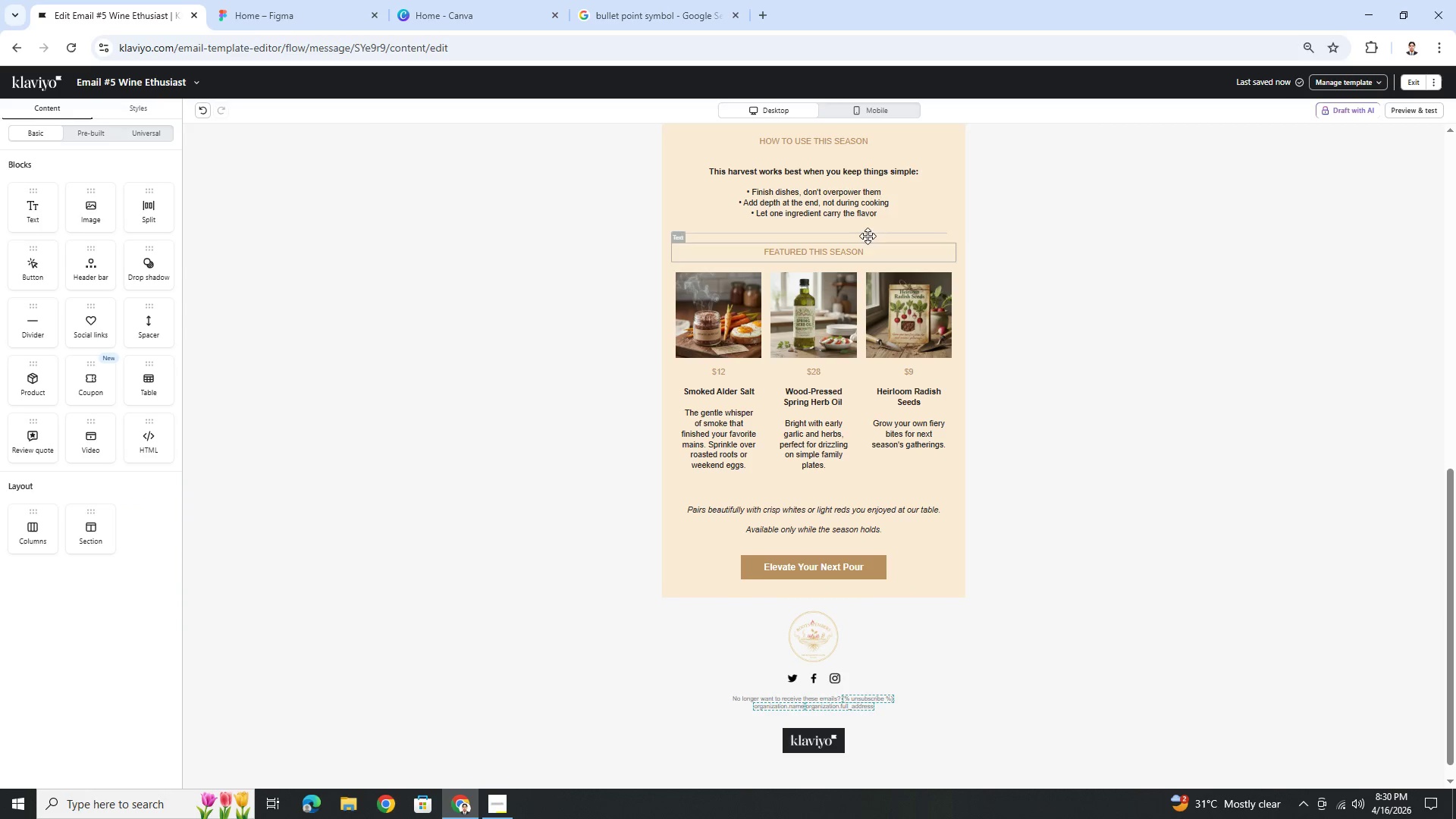 
left_click([828, 114])
 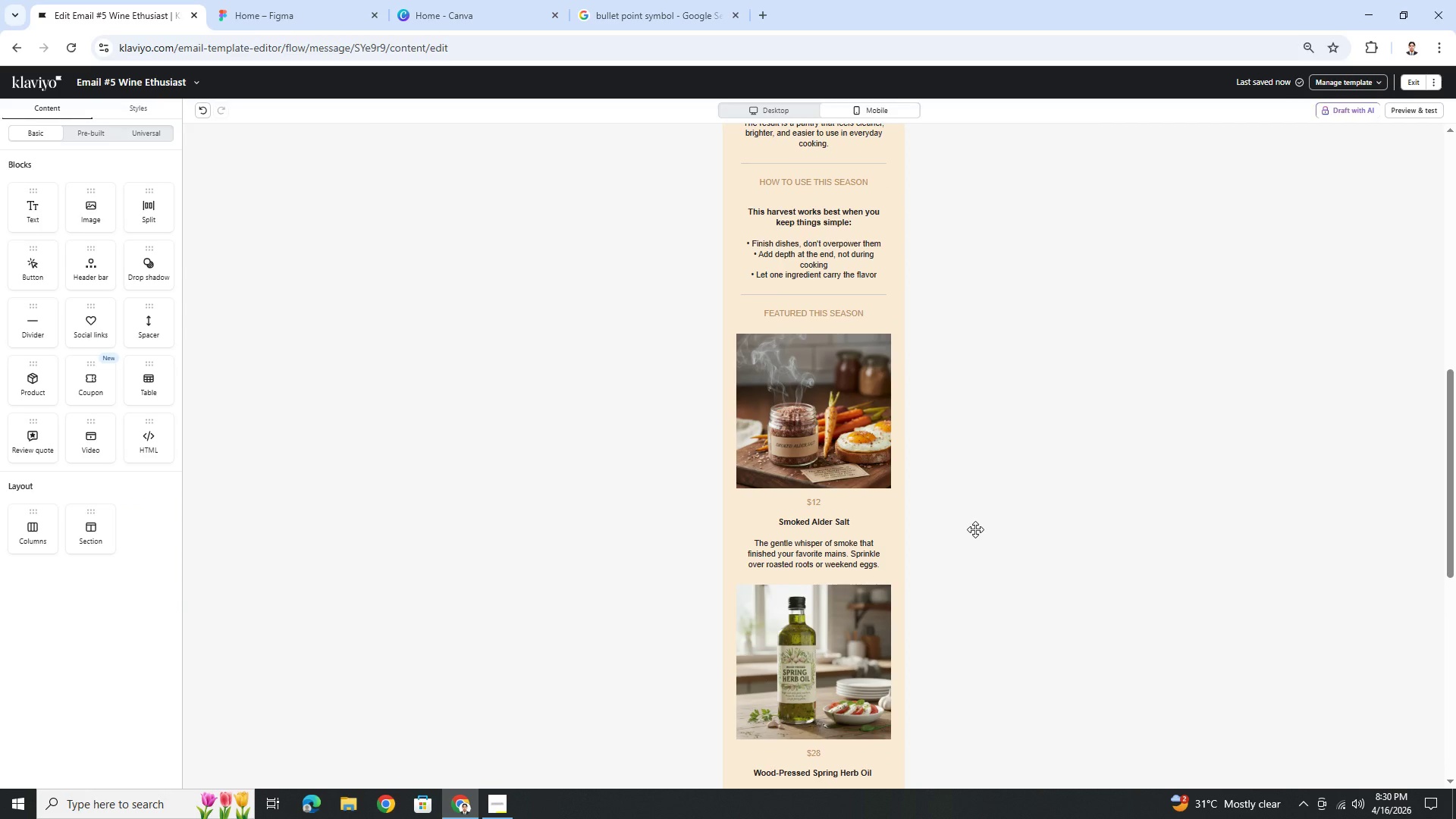 
scroll: coordinate [975, 529], scroll_direction: down, amount: 2.0
 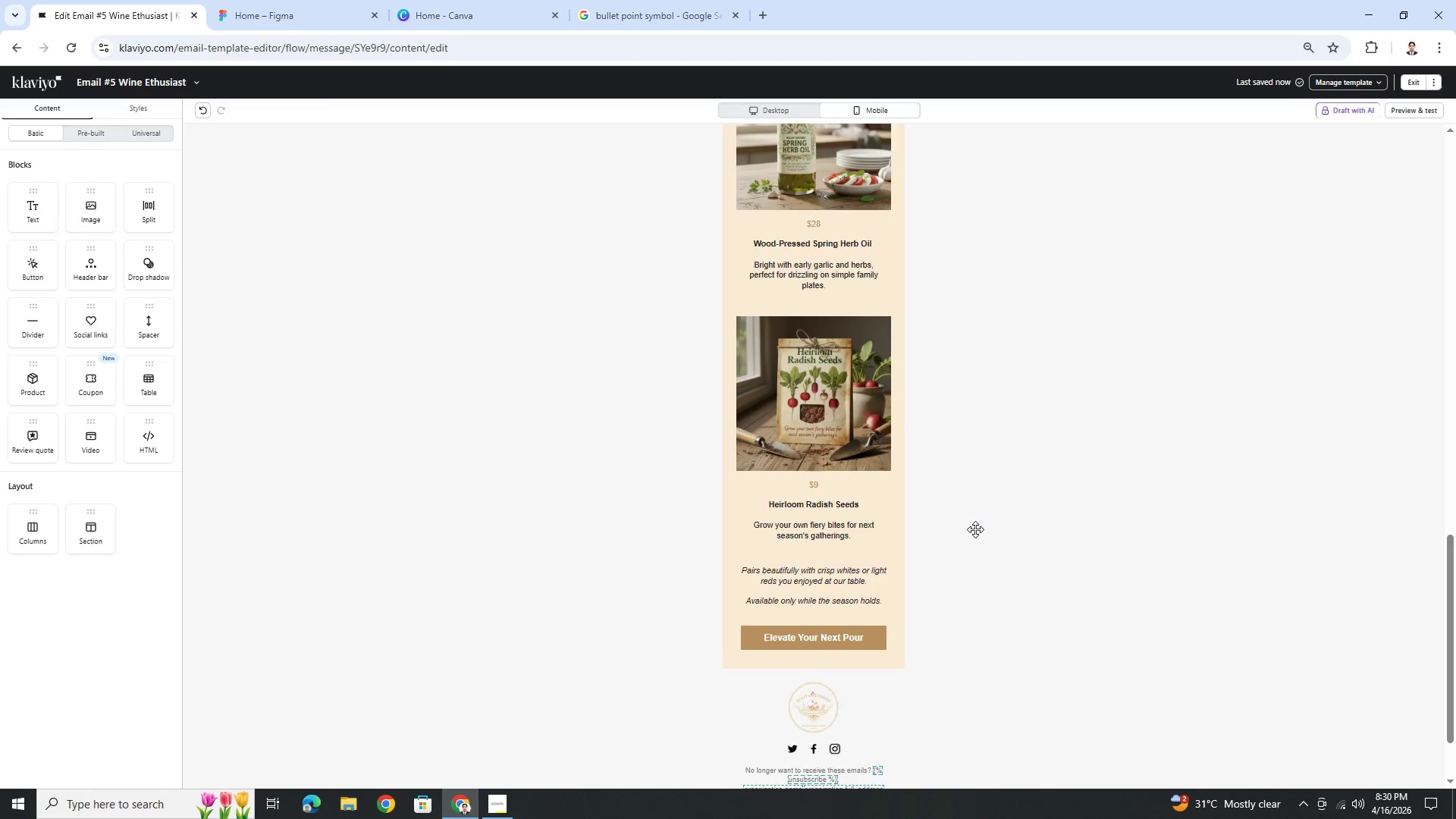 
scroll: coordinate [975, 529], scroll_direction: up, amount: 7.0
 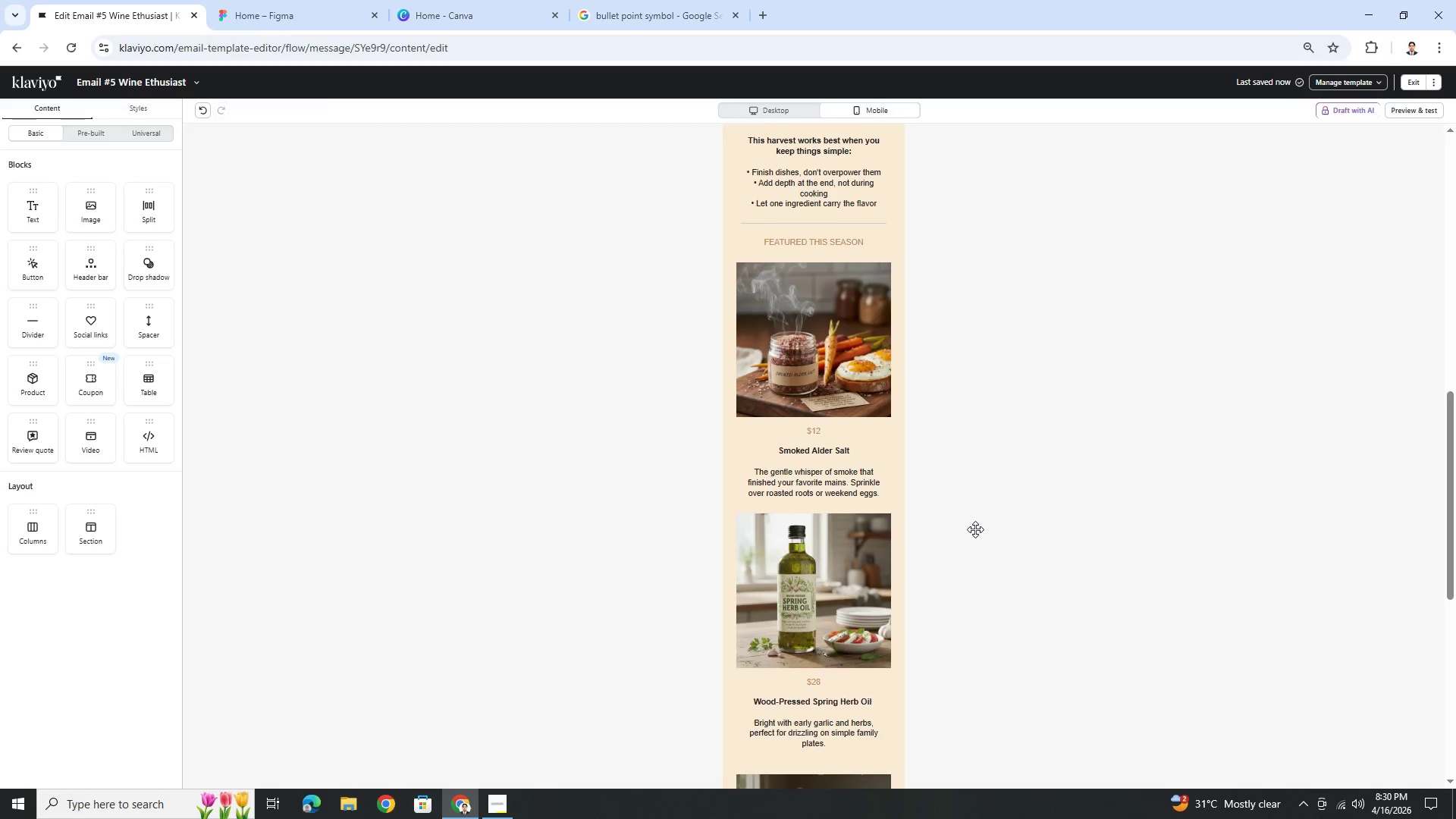 
scroll: coordinate [975, 529], scroll_direction: down, amount: 14.0
 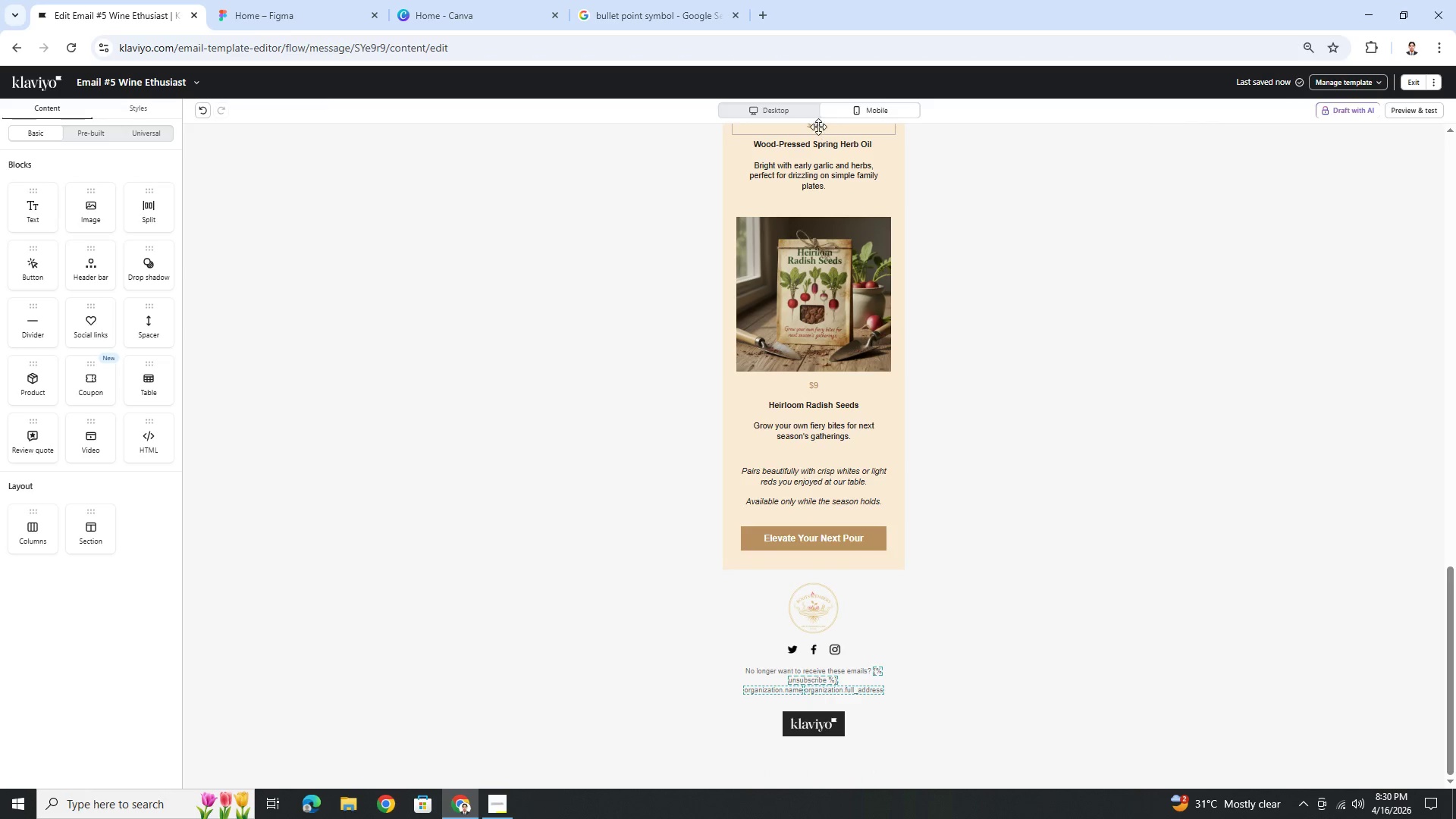 
left_click([792, 112])
 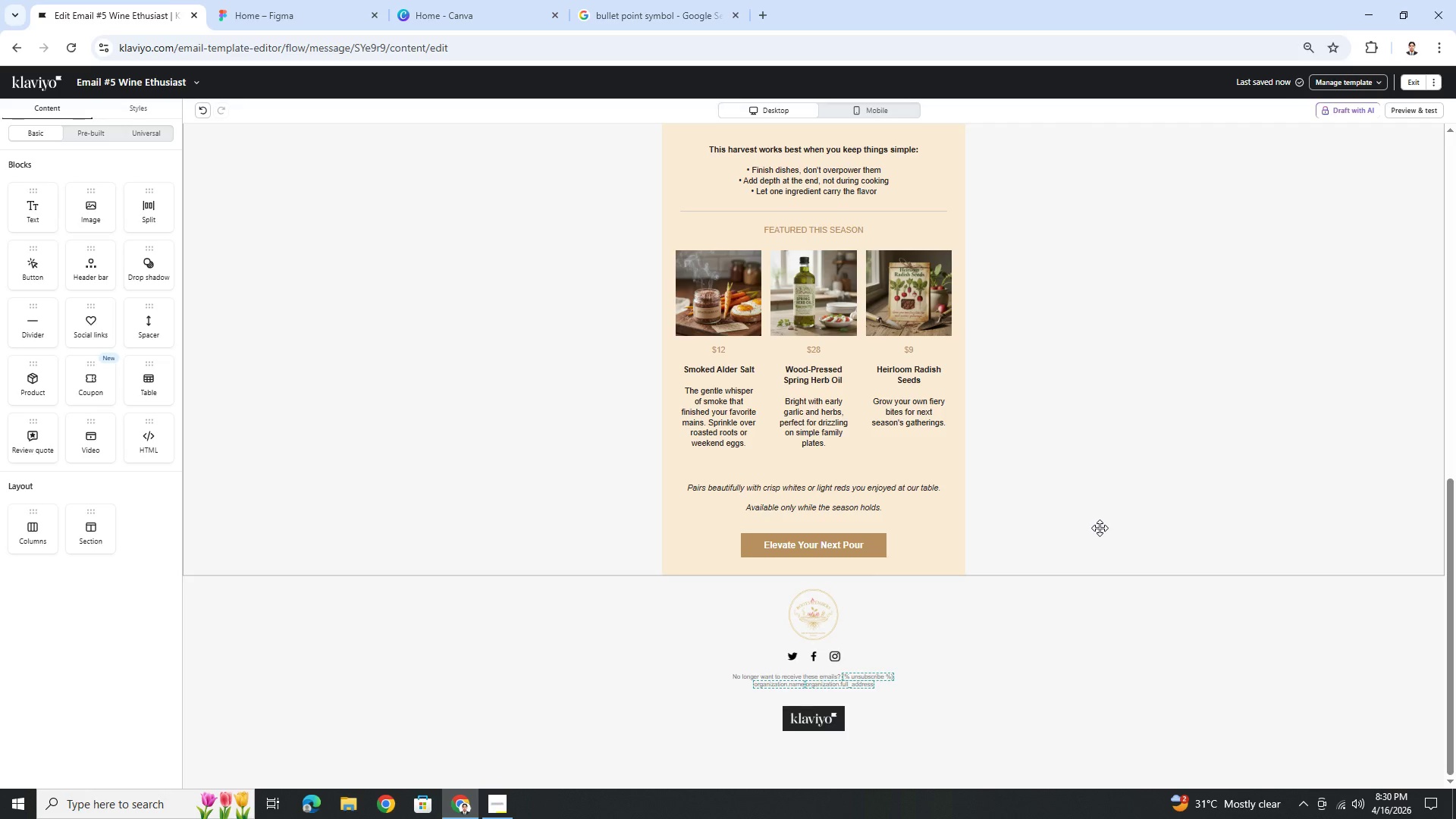 
wait(10.12)
 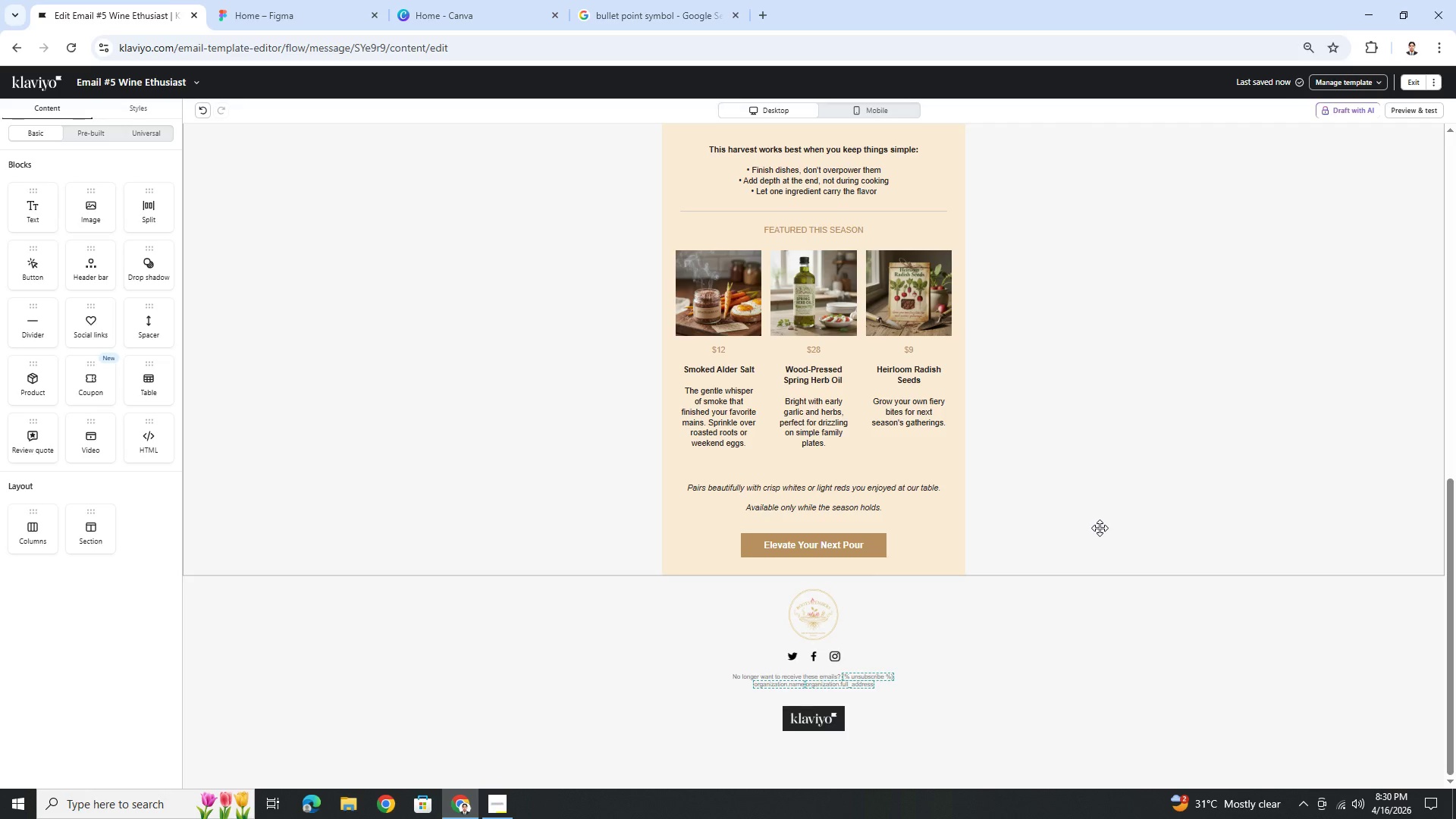 
double_click([890, 417])
 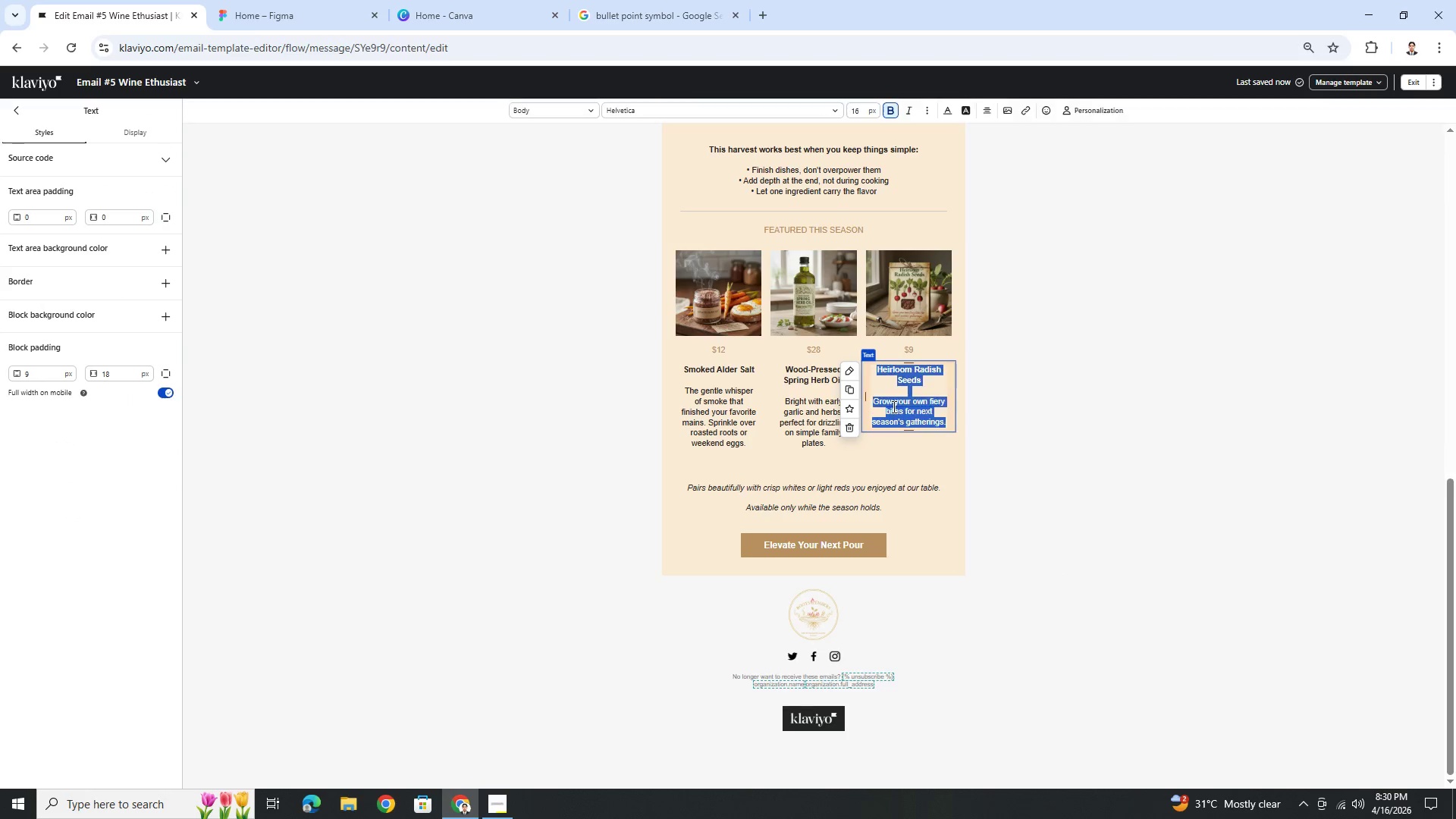 
left_click([895, 406])
 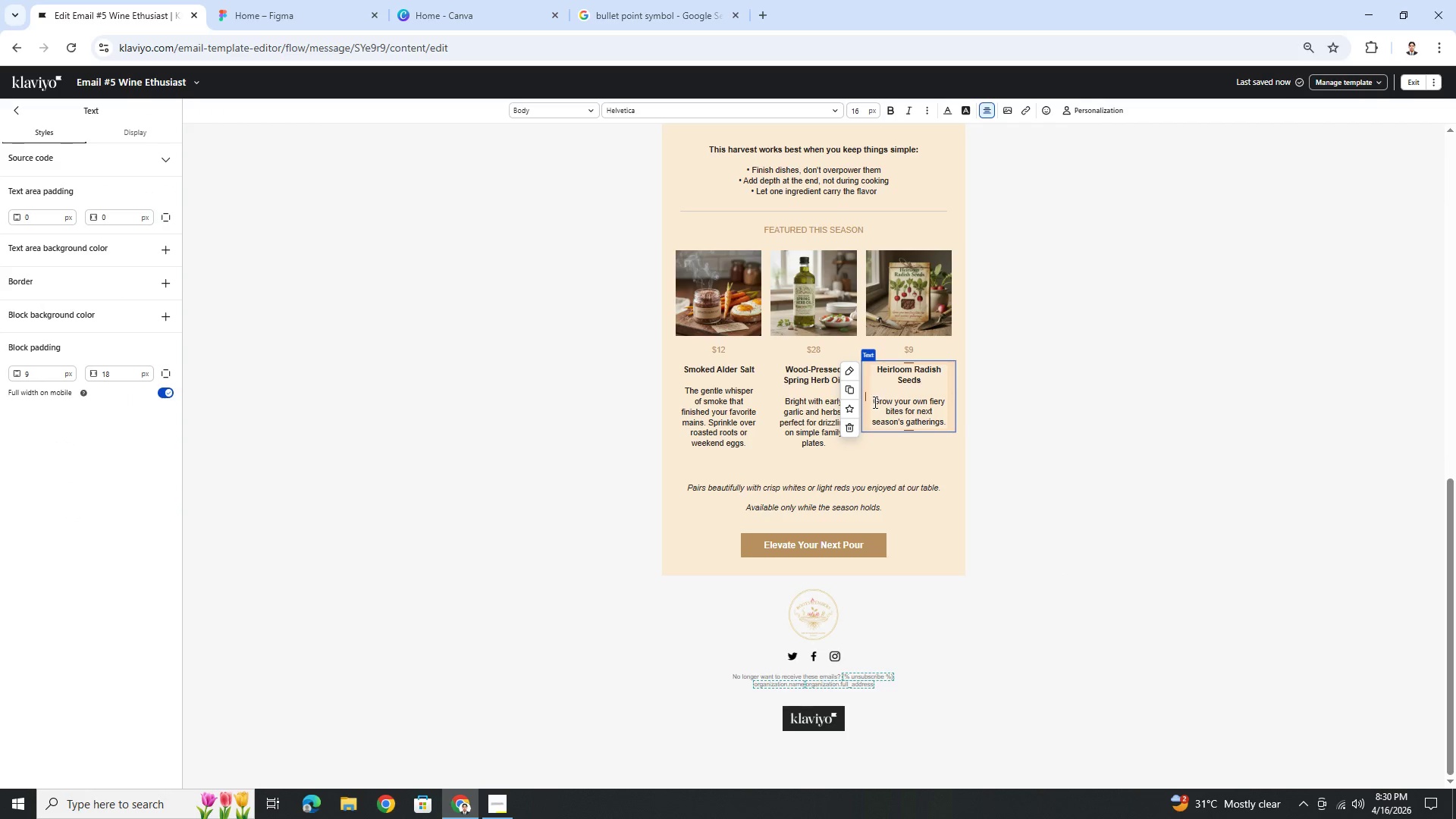 
left_click_drag(start_coordinate=[874, 402], to_coordinate=[962, 421])
 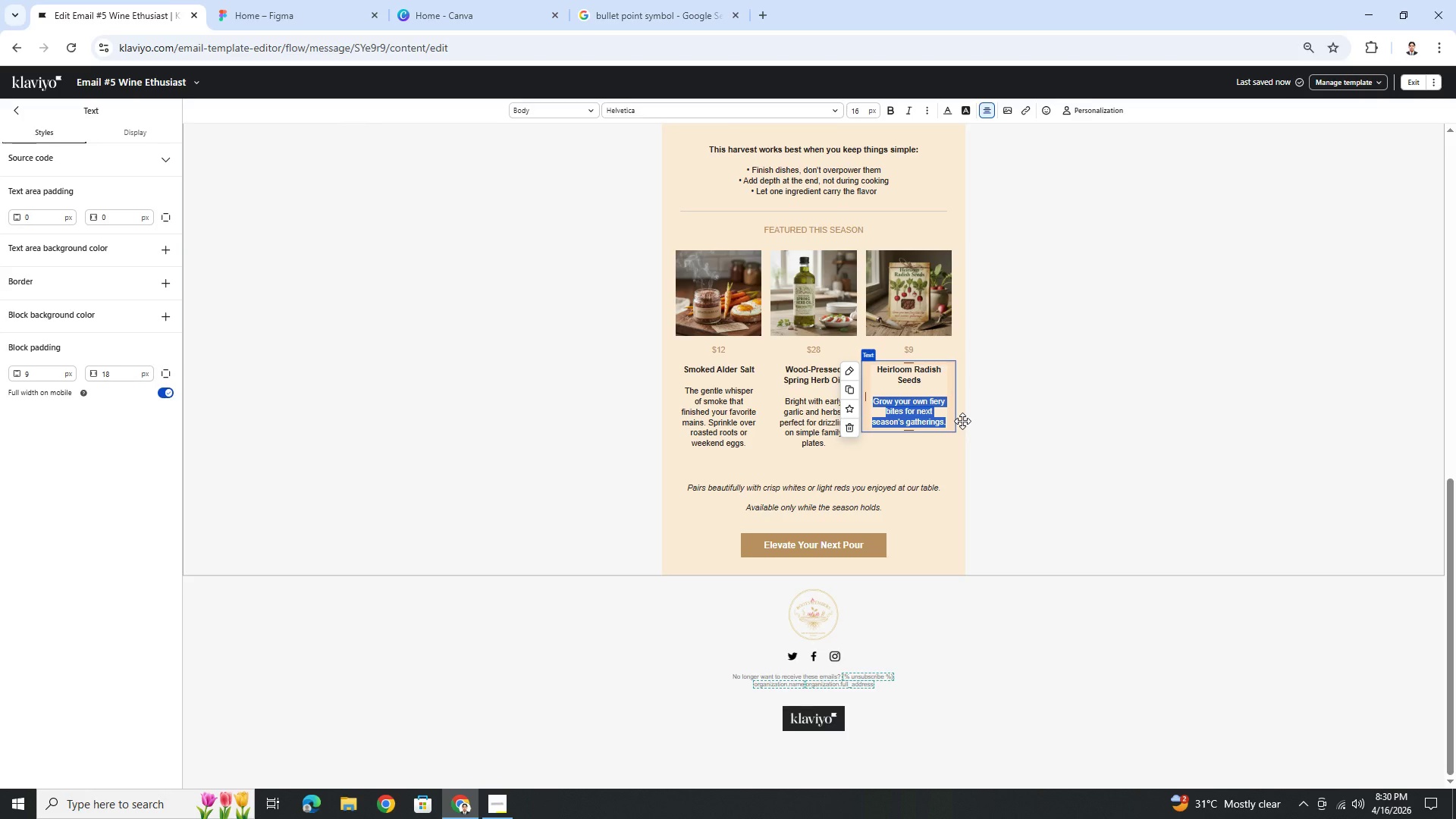 
type(Fast )
key(Backspace)
type(-growung)
key(Backspace)
key(Backspace)
key(Backspace)
type(ing )
key(Backspace)
type(, peppery, and easy to manage. A simple way to bring seasonal growing into your own space.)
 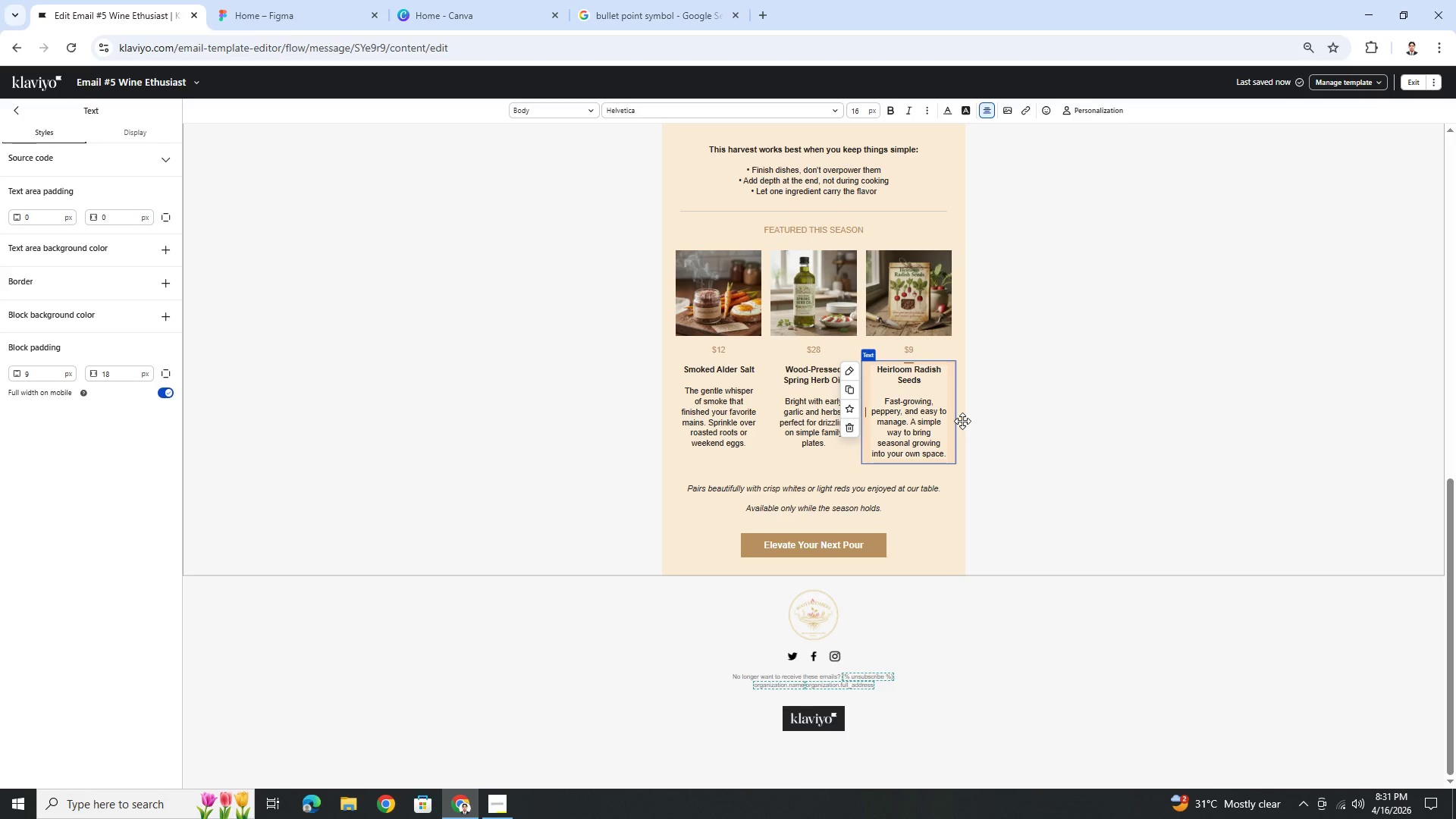 
left_click([1028, 566])
 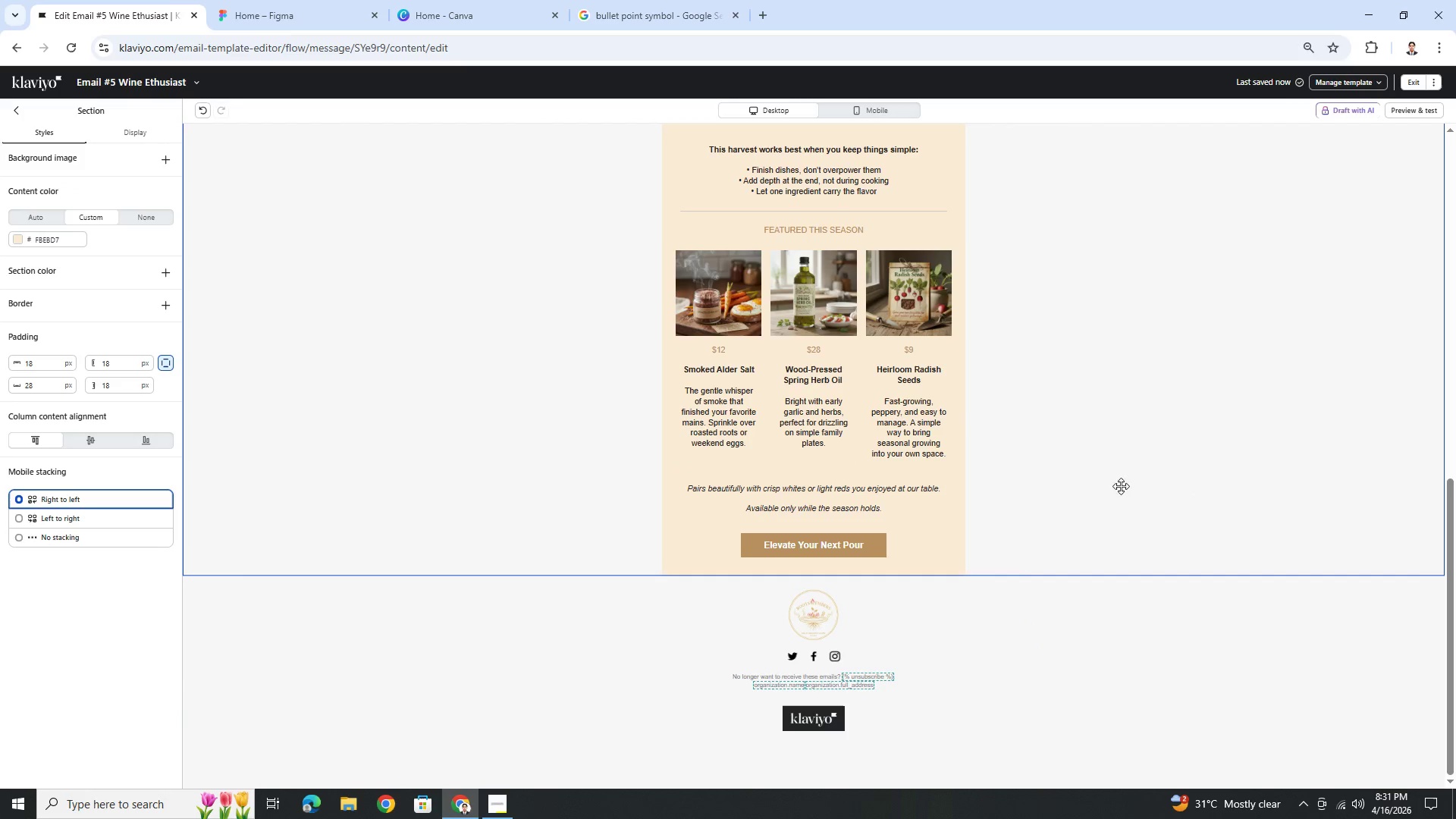 
wait(7.3)
 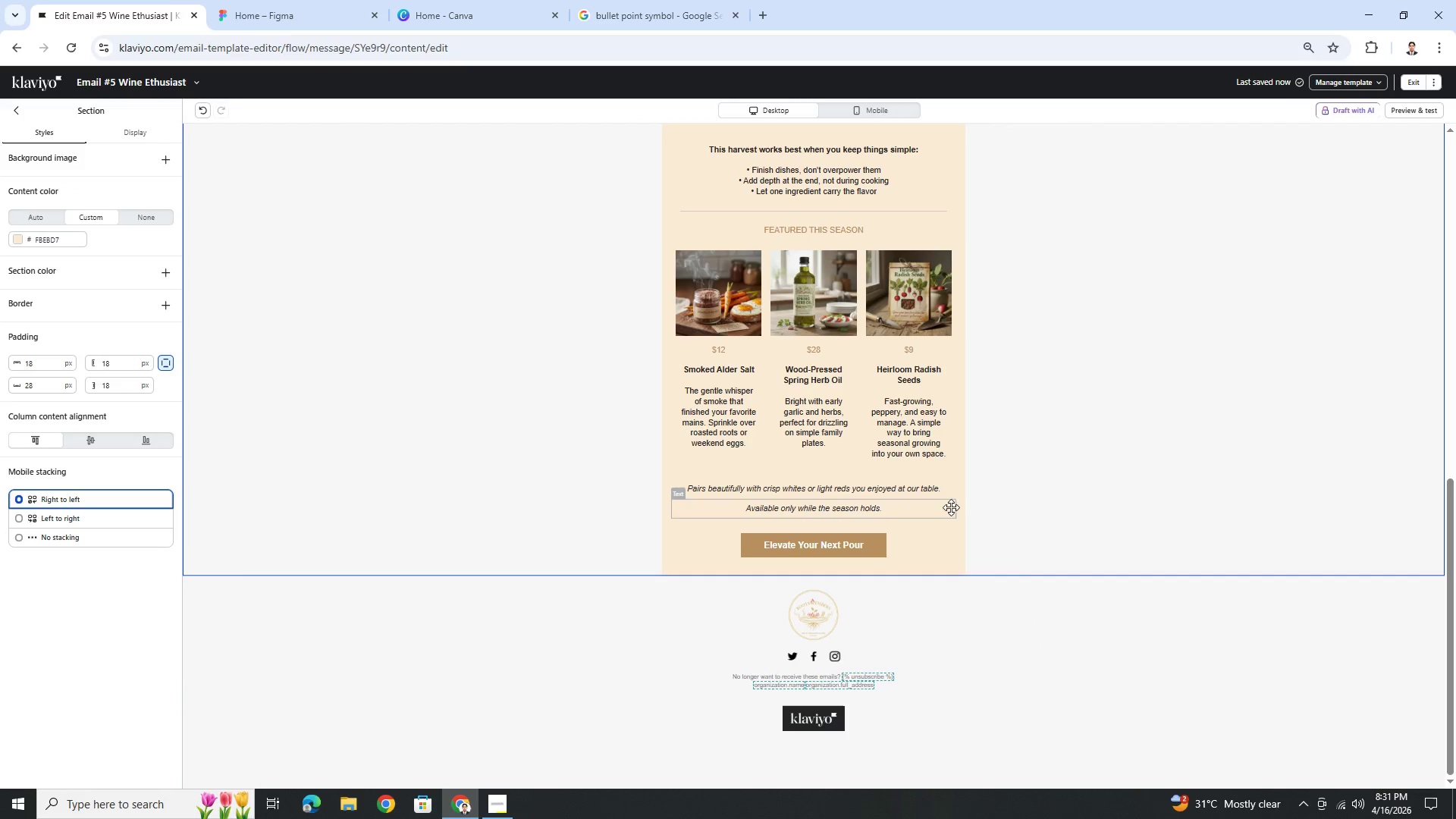 
left_click([927, 448])
 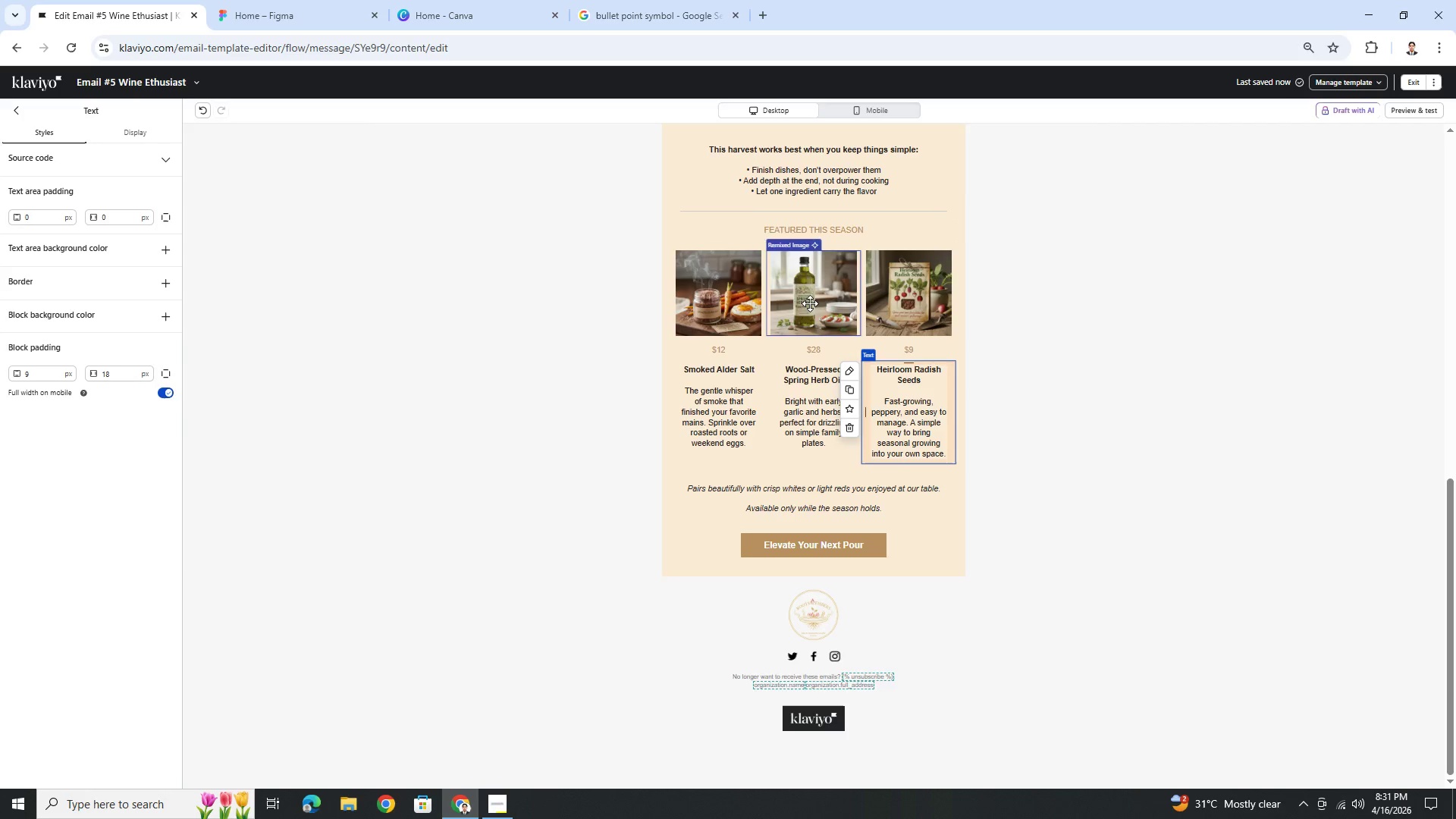 
left_click([1130, 542])
 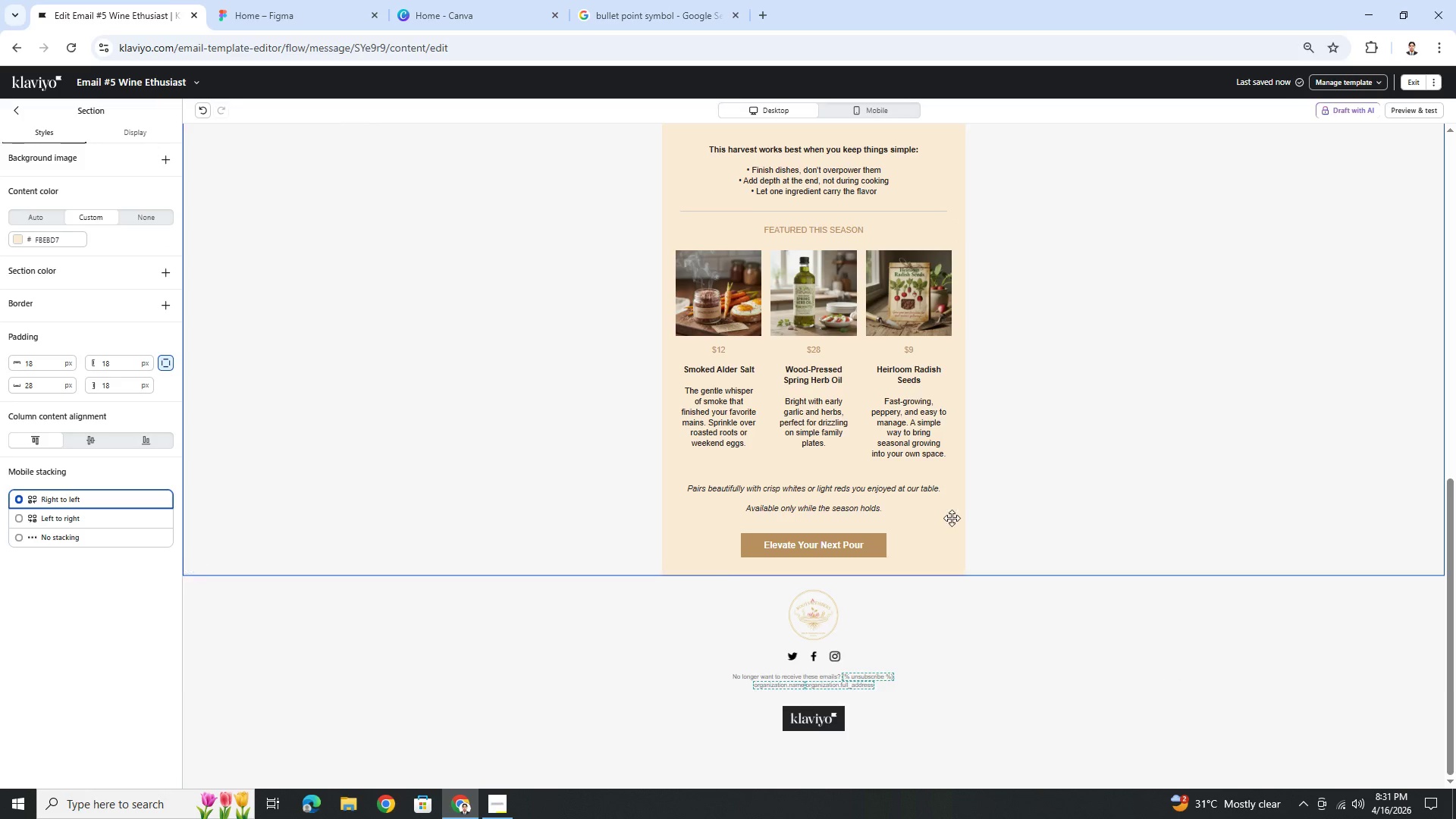 
mouse_move([820, 459])
 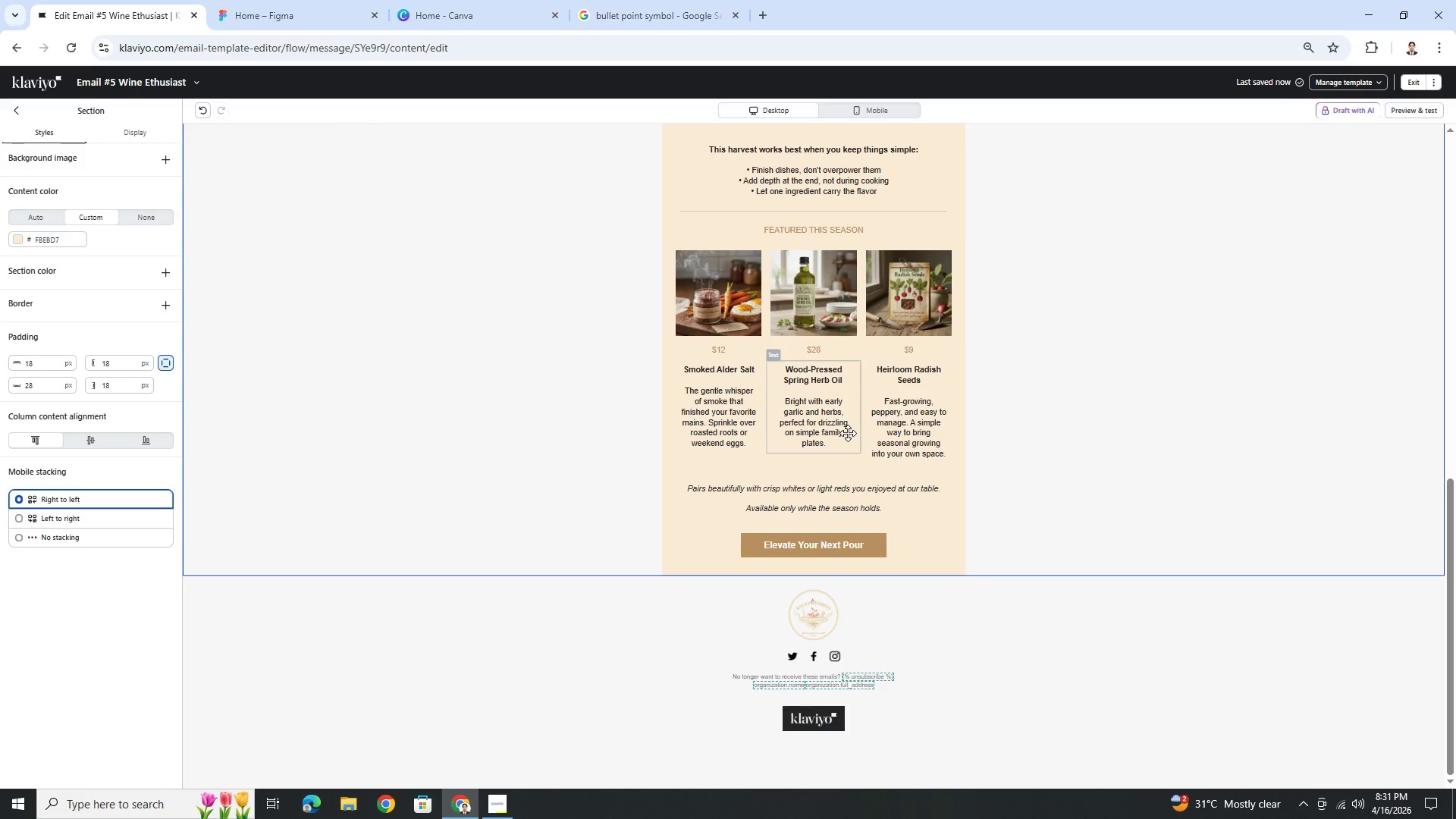 
double_click([848, 433])
 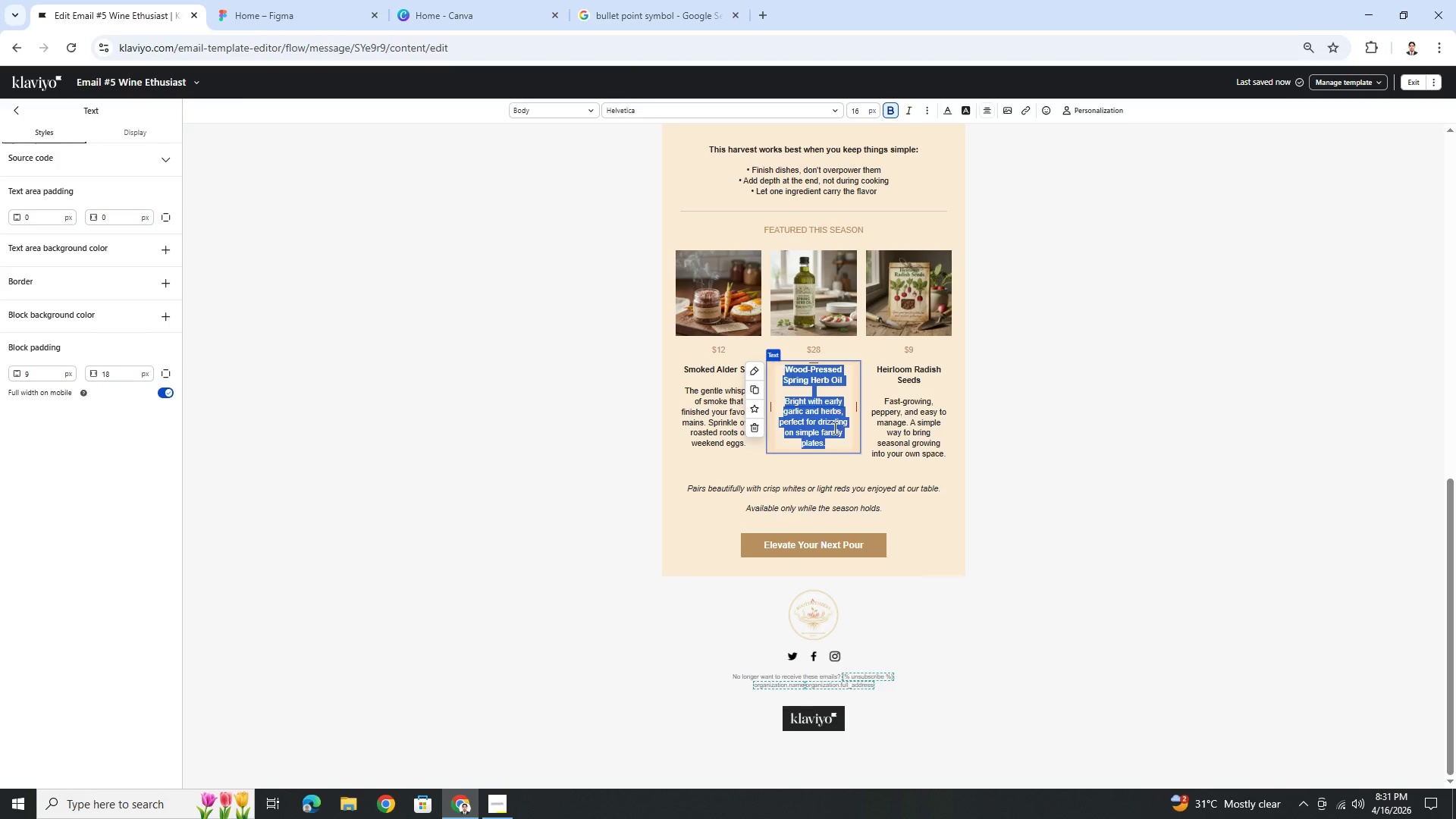 
left_click([830, 425])
 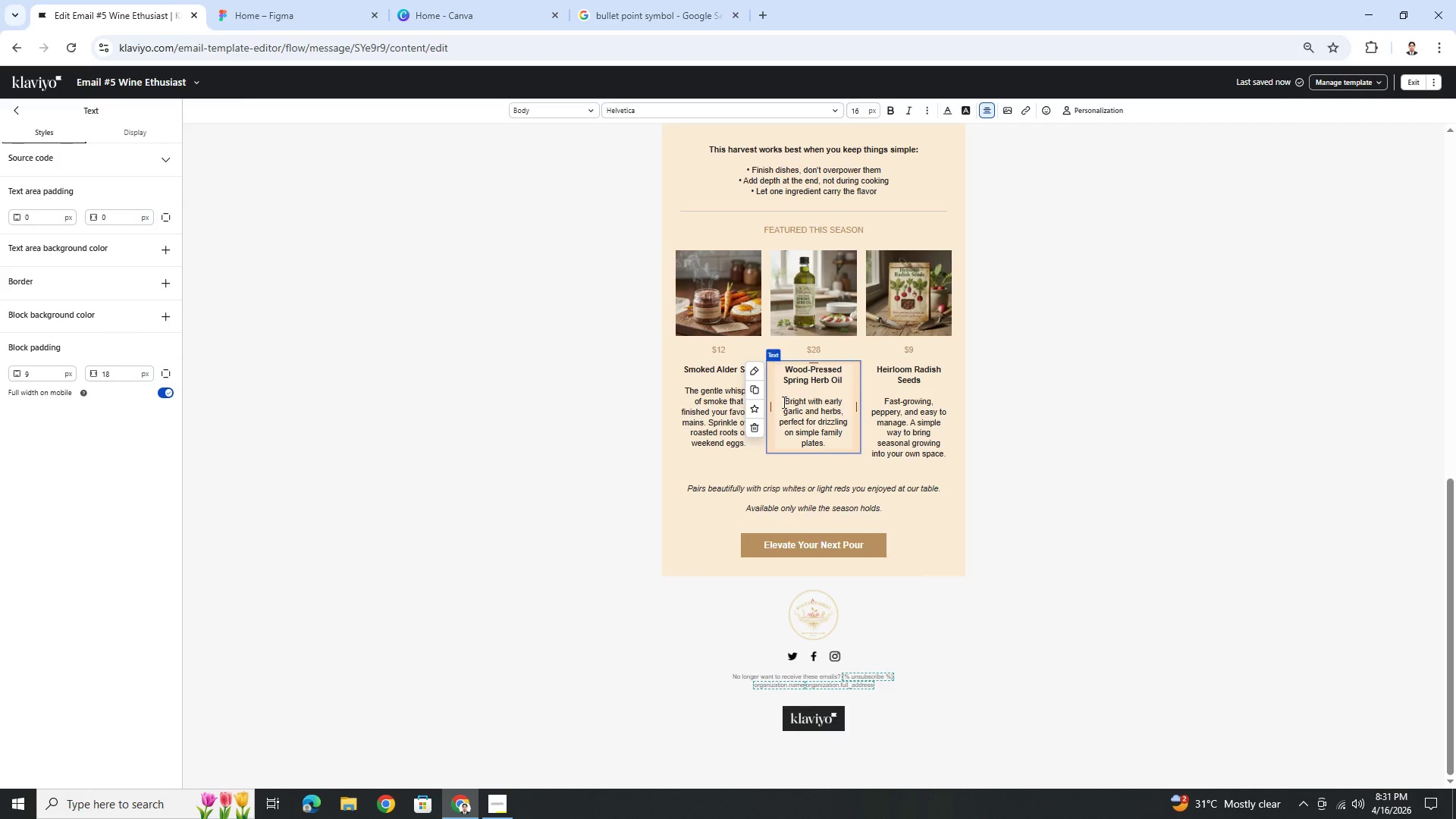 
left_click_drag(start_coordinate=[783, 401], to_coordinate=[843, 444])
 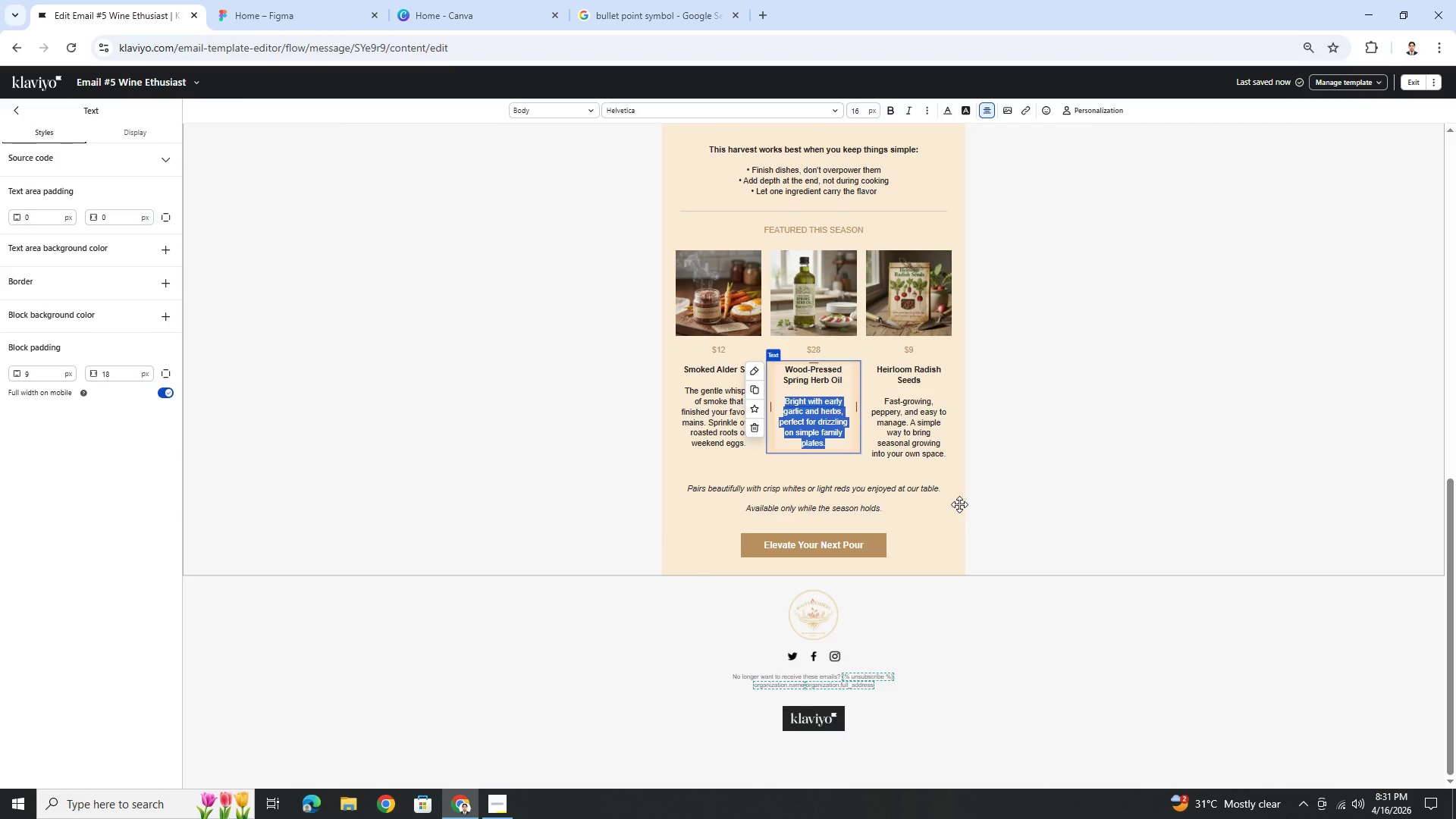 
hold_key(key=ShiftLeft, duration=1.51)
 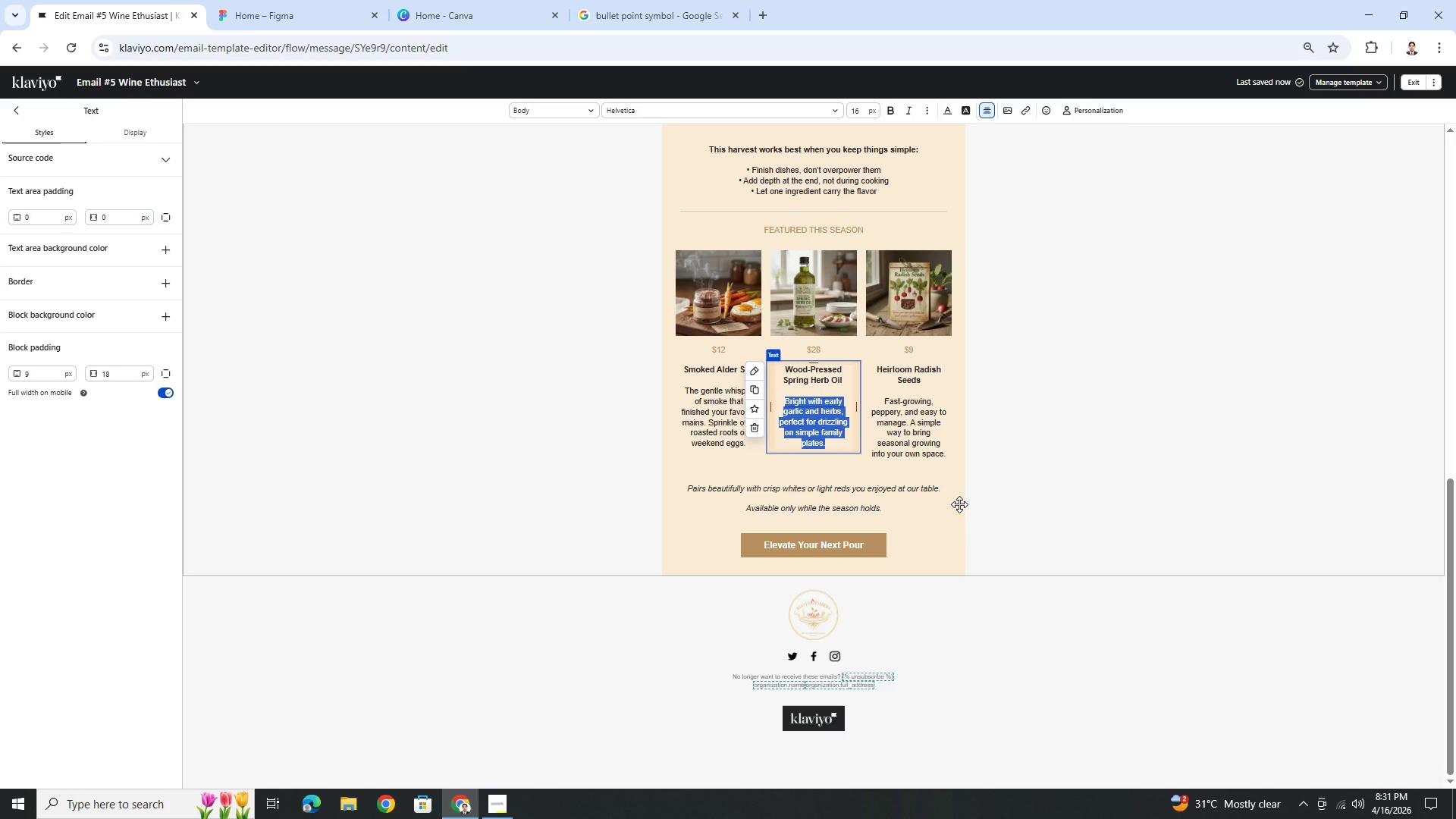 
hold_key(key=ShiftLeft, duration=1.5)
 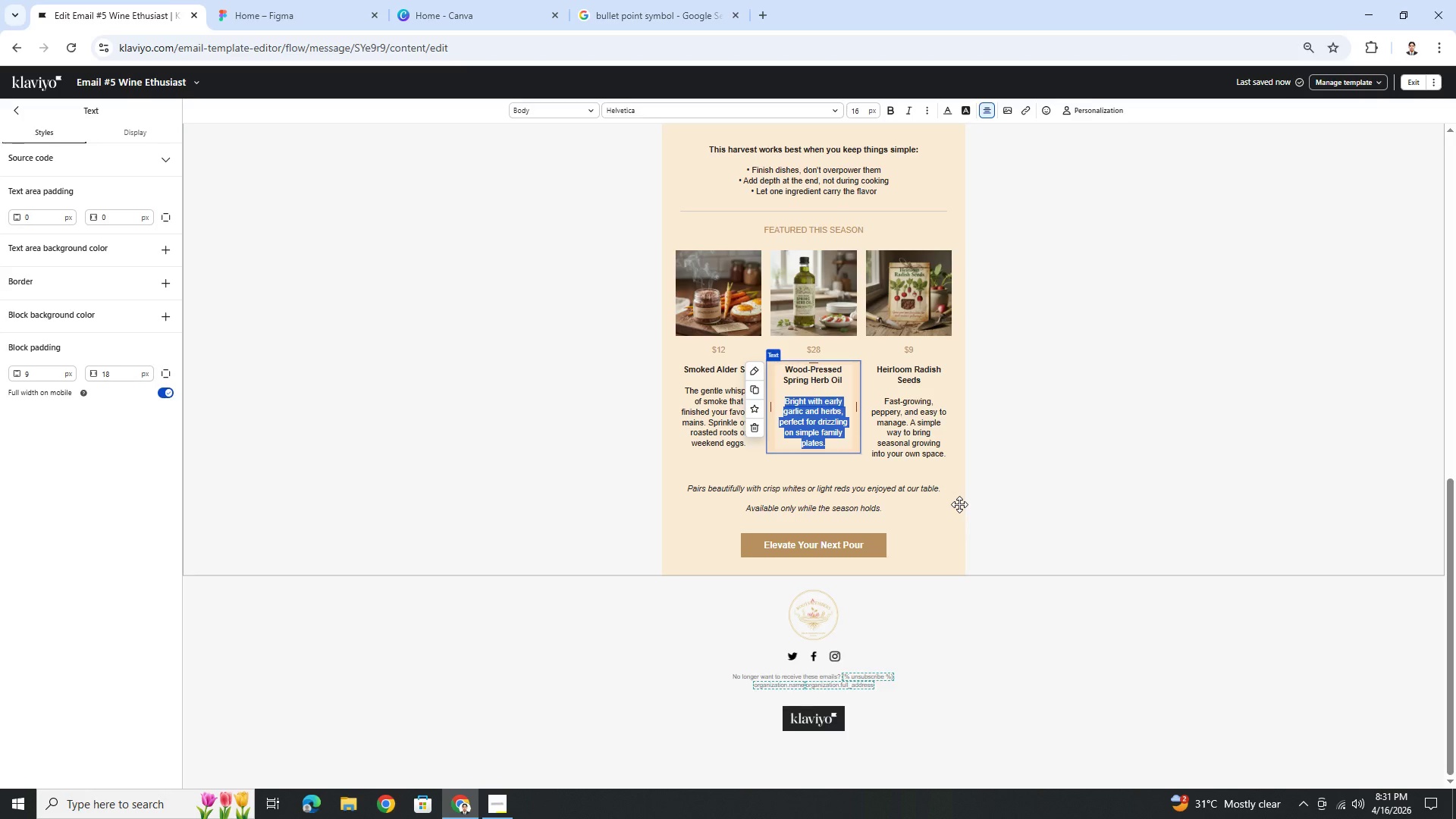 
hold_key(key=ShiftLeft, duration=1.52)
 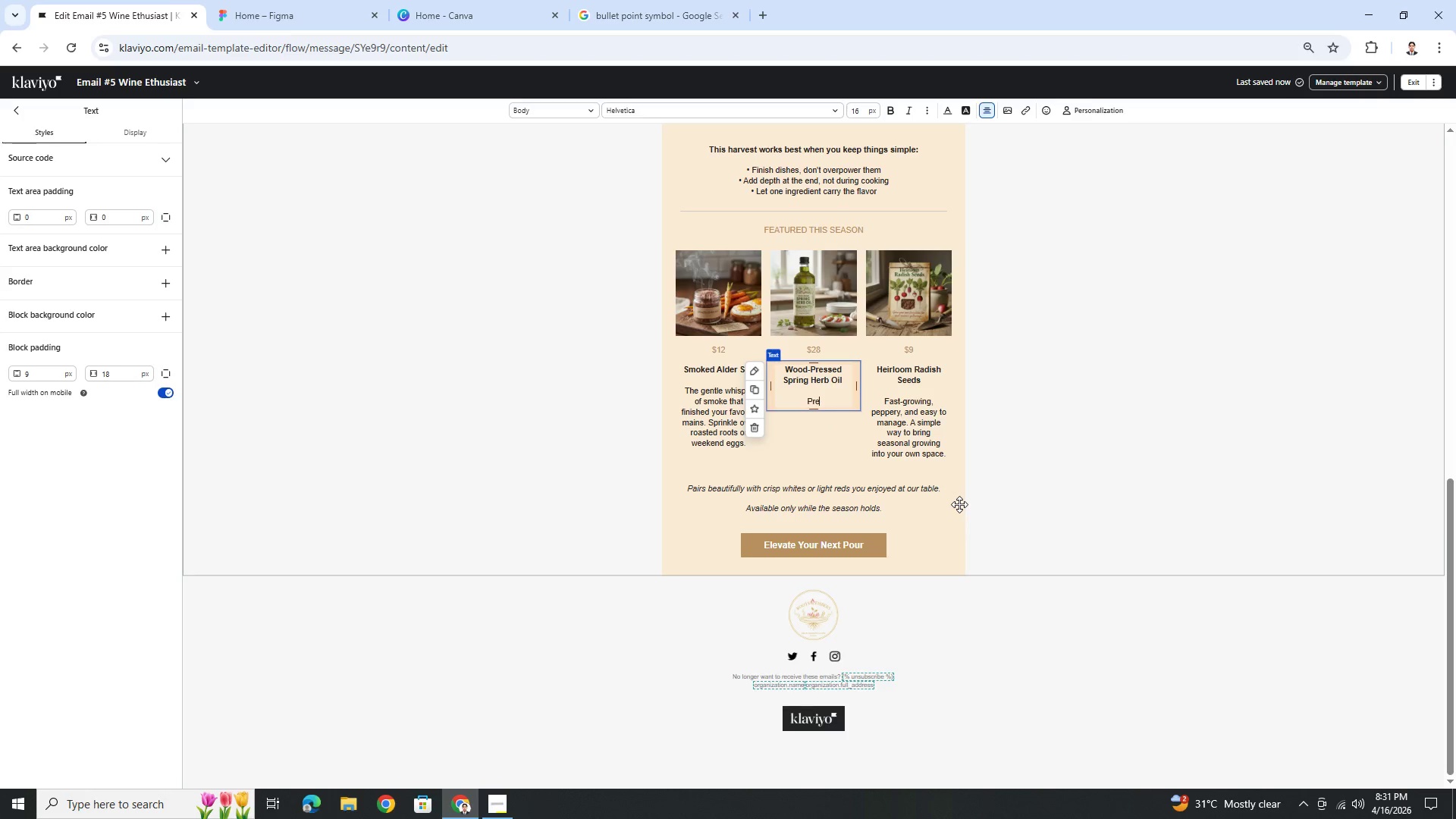 
type(Pressed at low temperature to preserve fresh garlic and herb notes. Best used after cooking)
 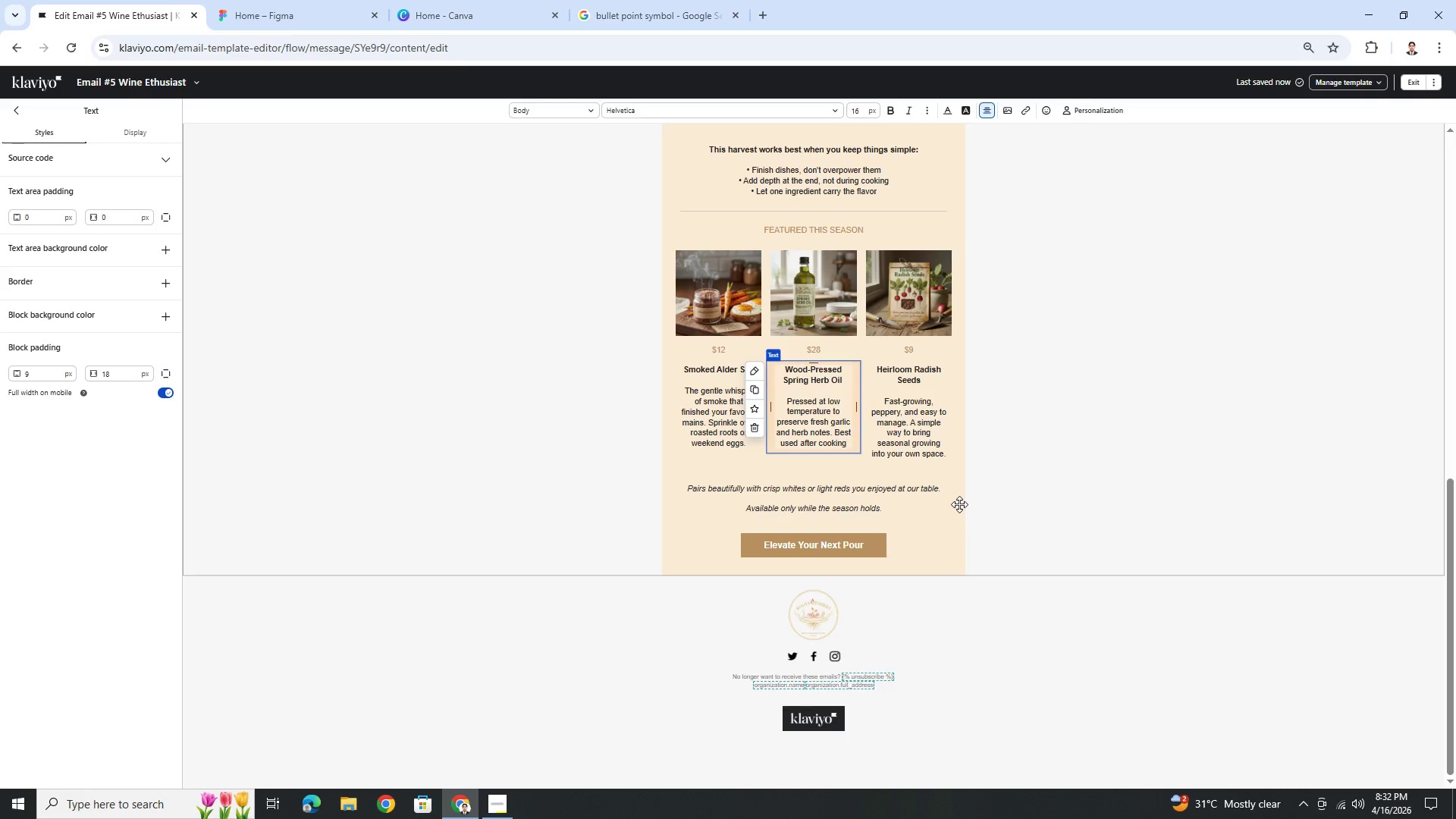 
wait(8.92)
 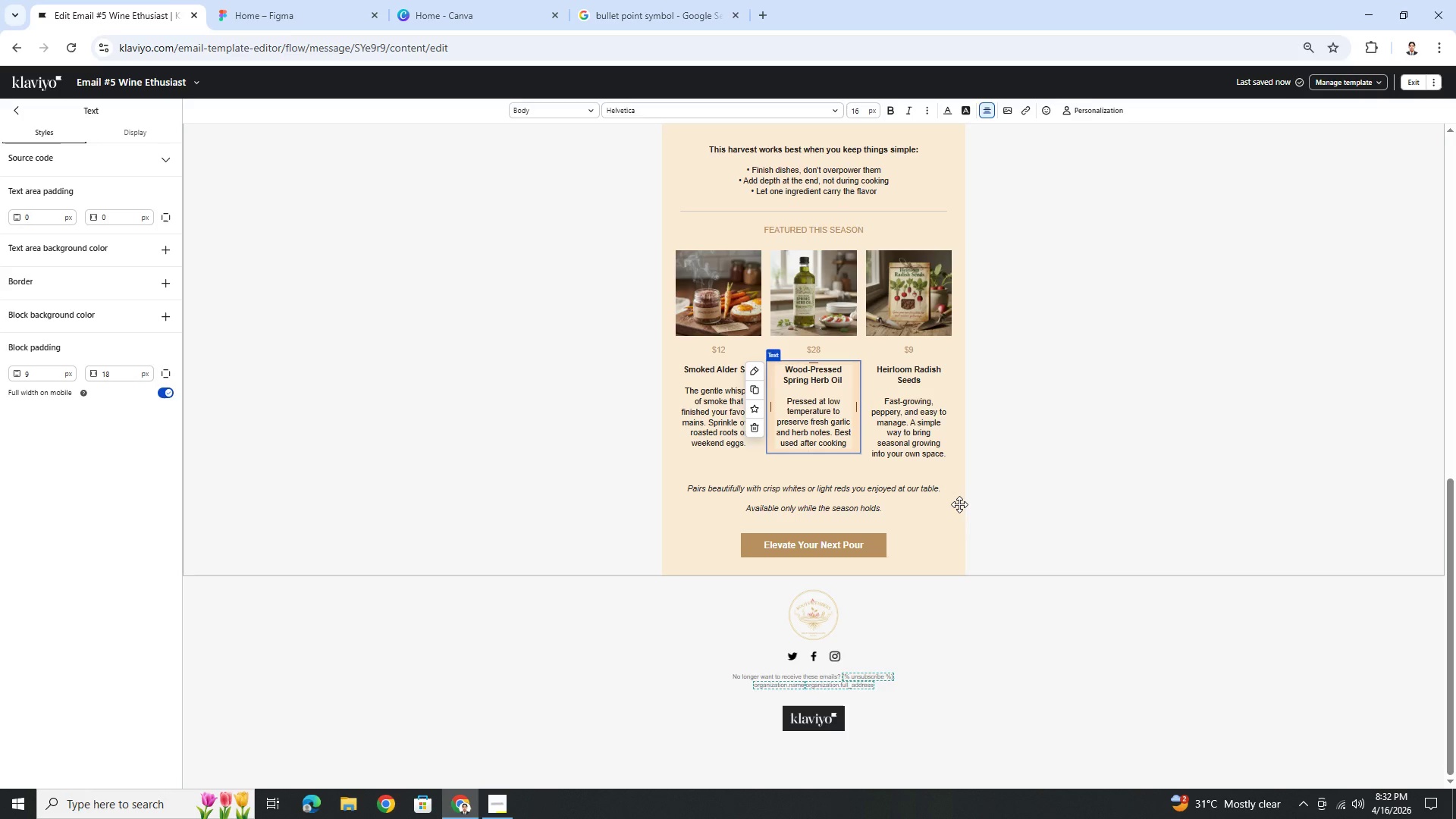 
scroll: coordinate [897, 306], scroll_direction: up, amount: 3.0
 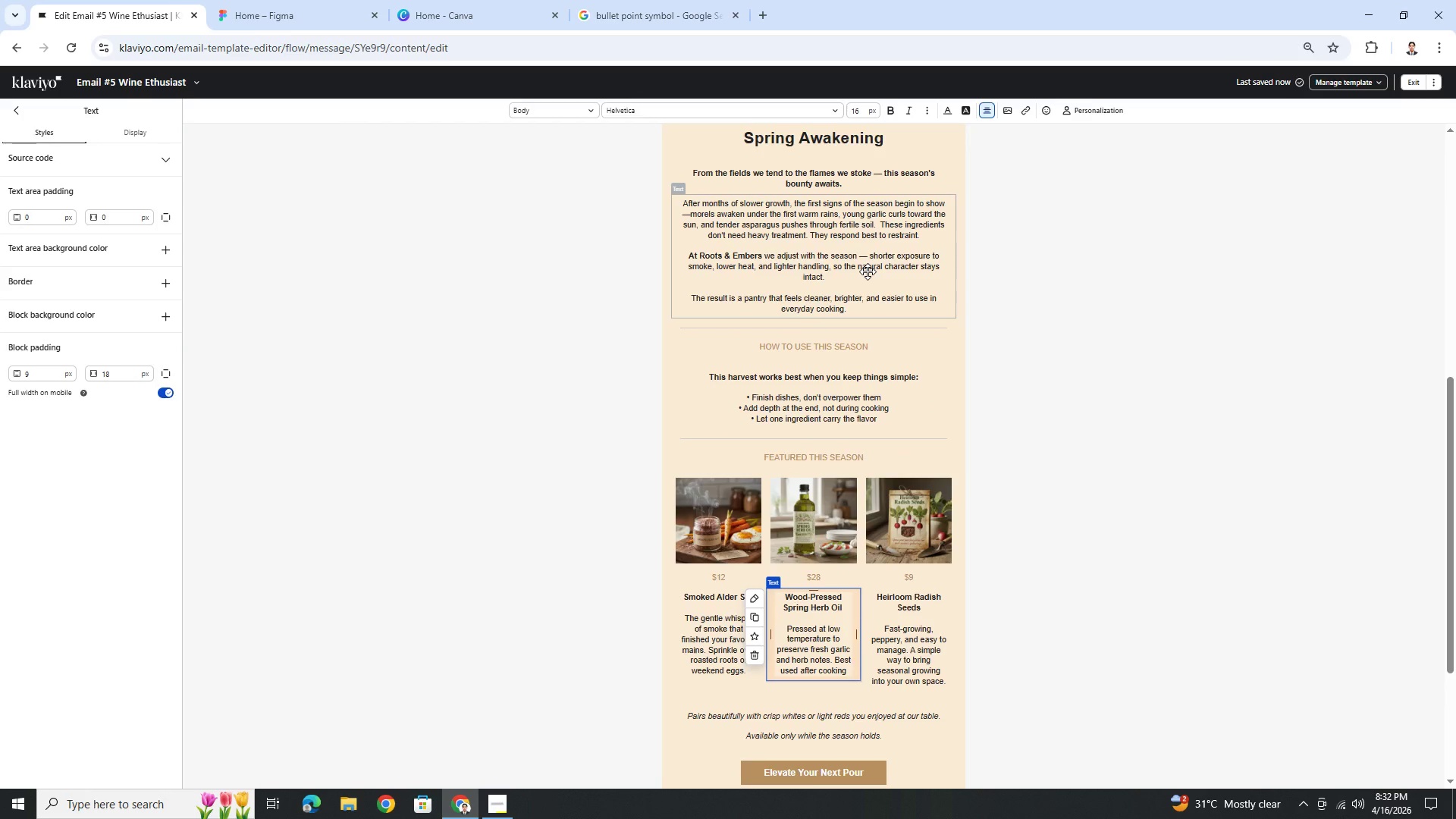 
double_click([868, 271])
 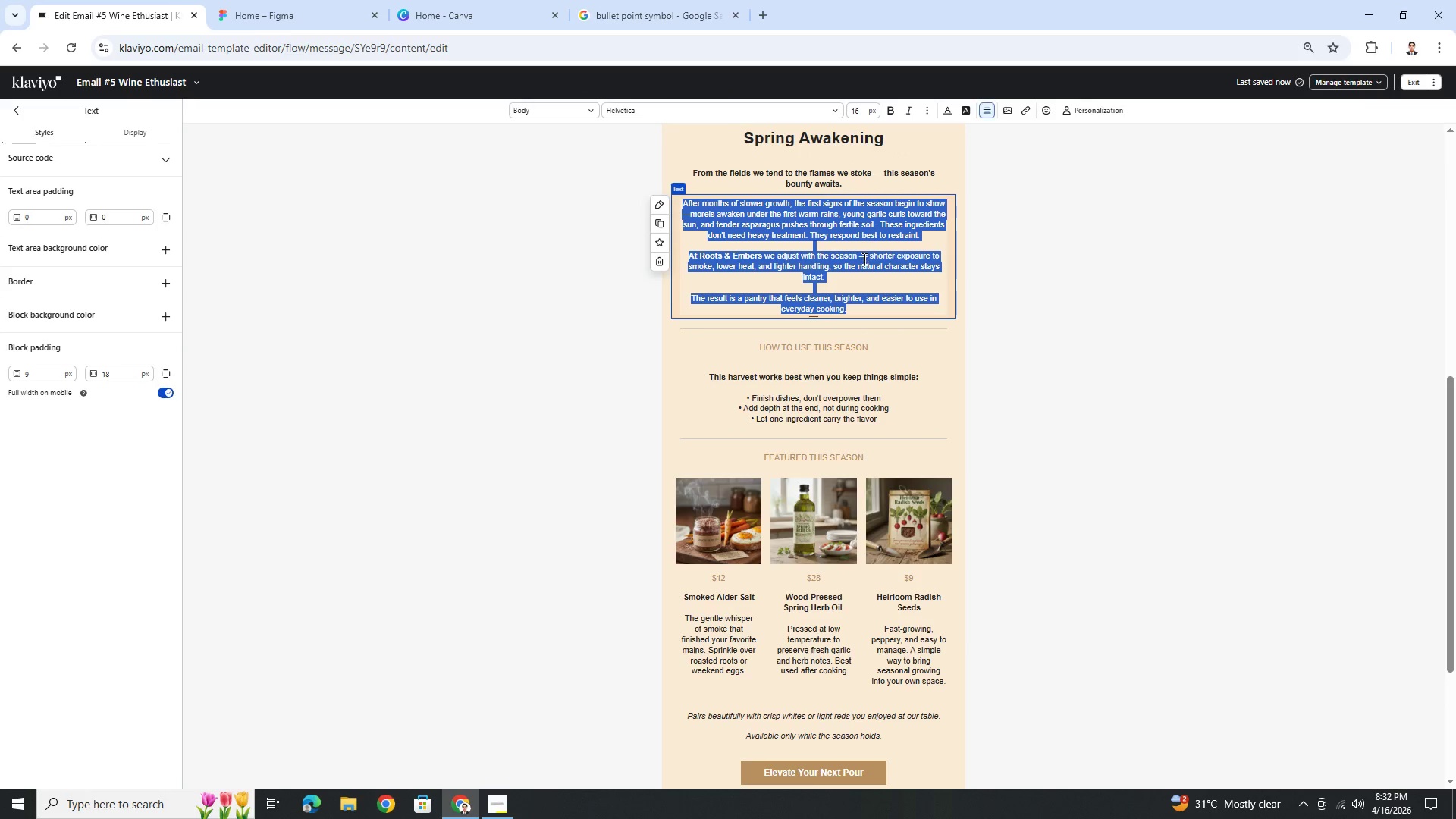 
left_click([862, 261])
 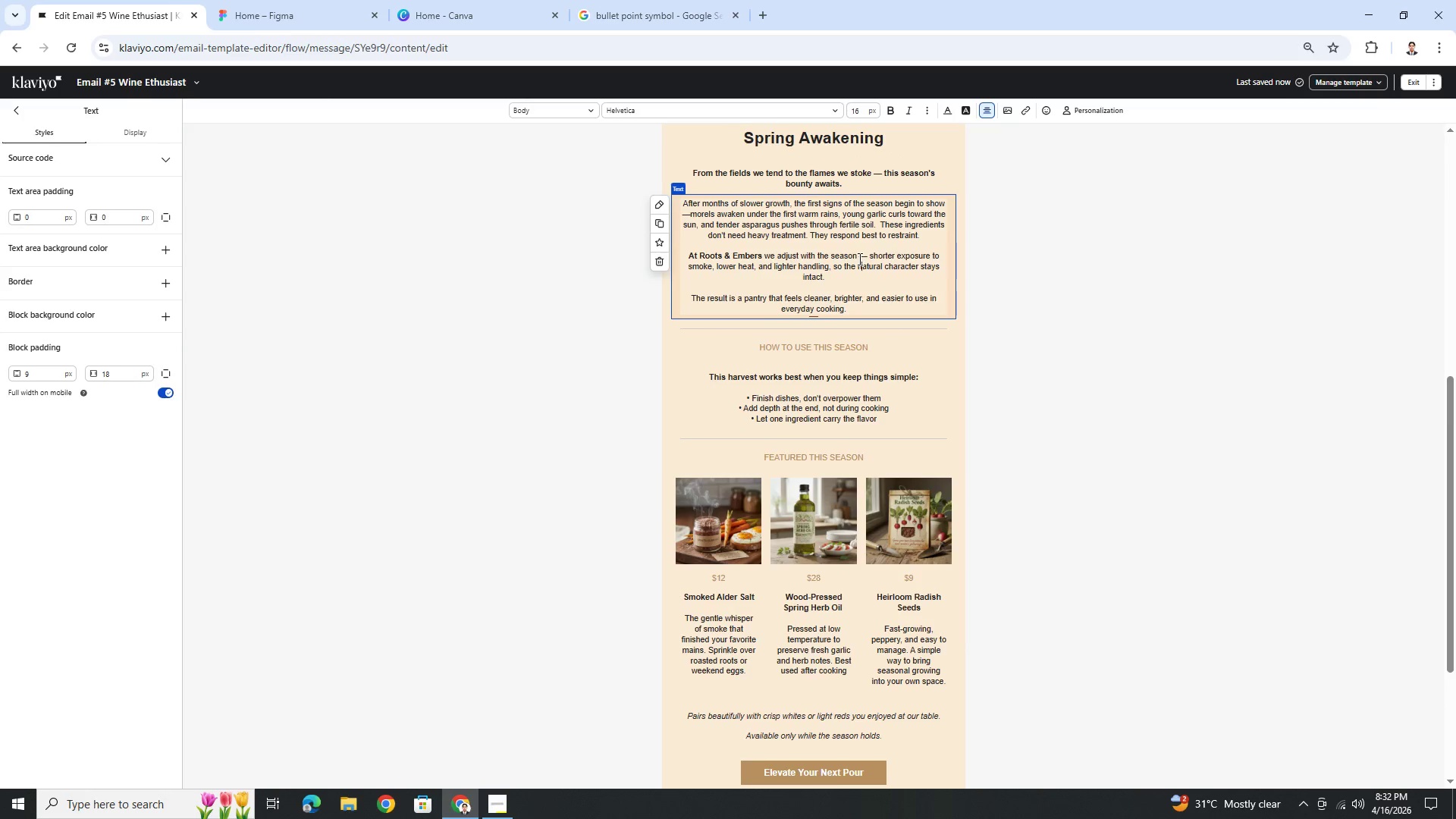 
left_click_drag(start_coordinate=[858, 258], to_coordinate=[864, 257])
 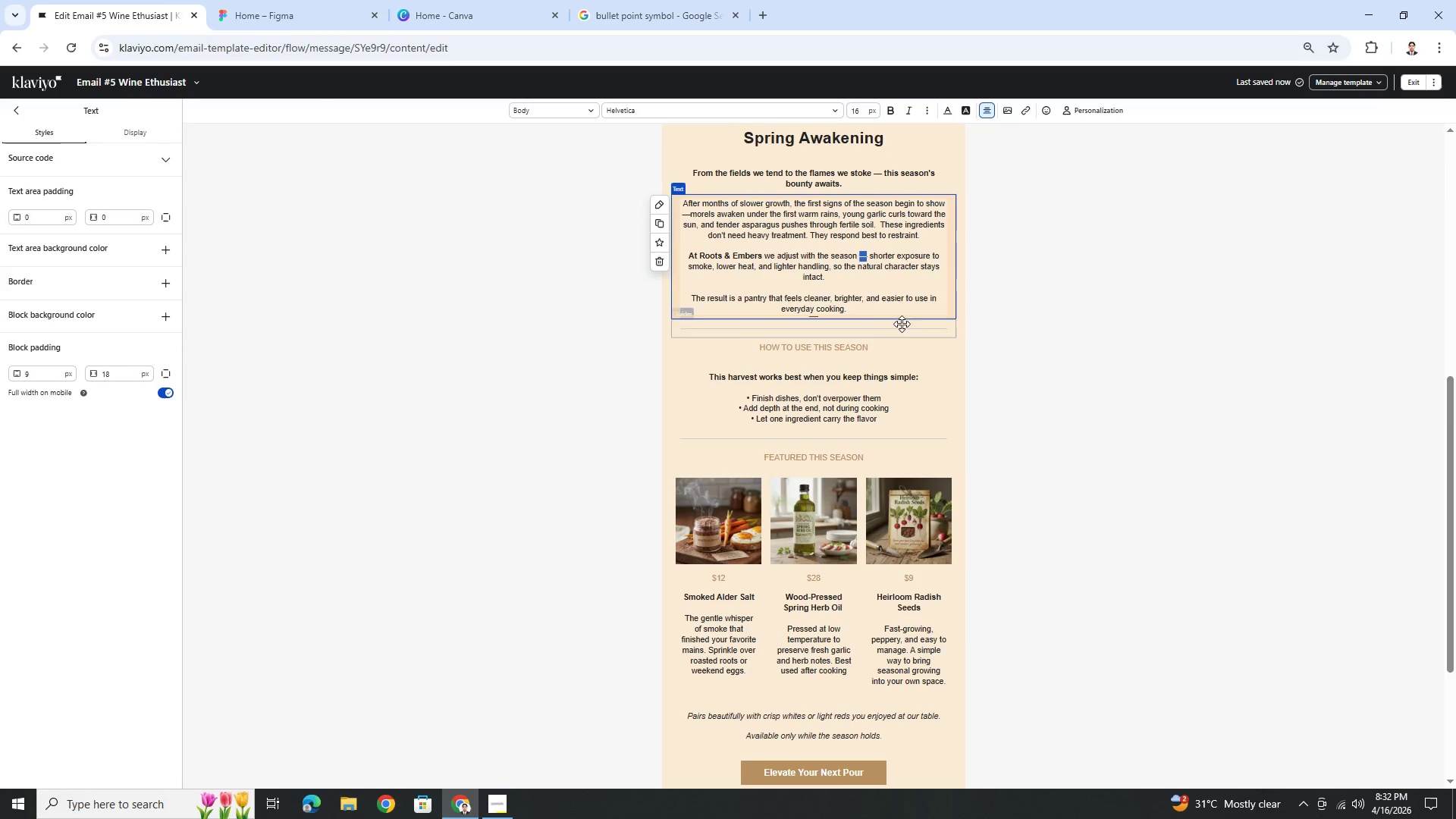 
key(Control+C)
 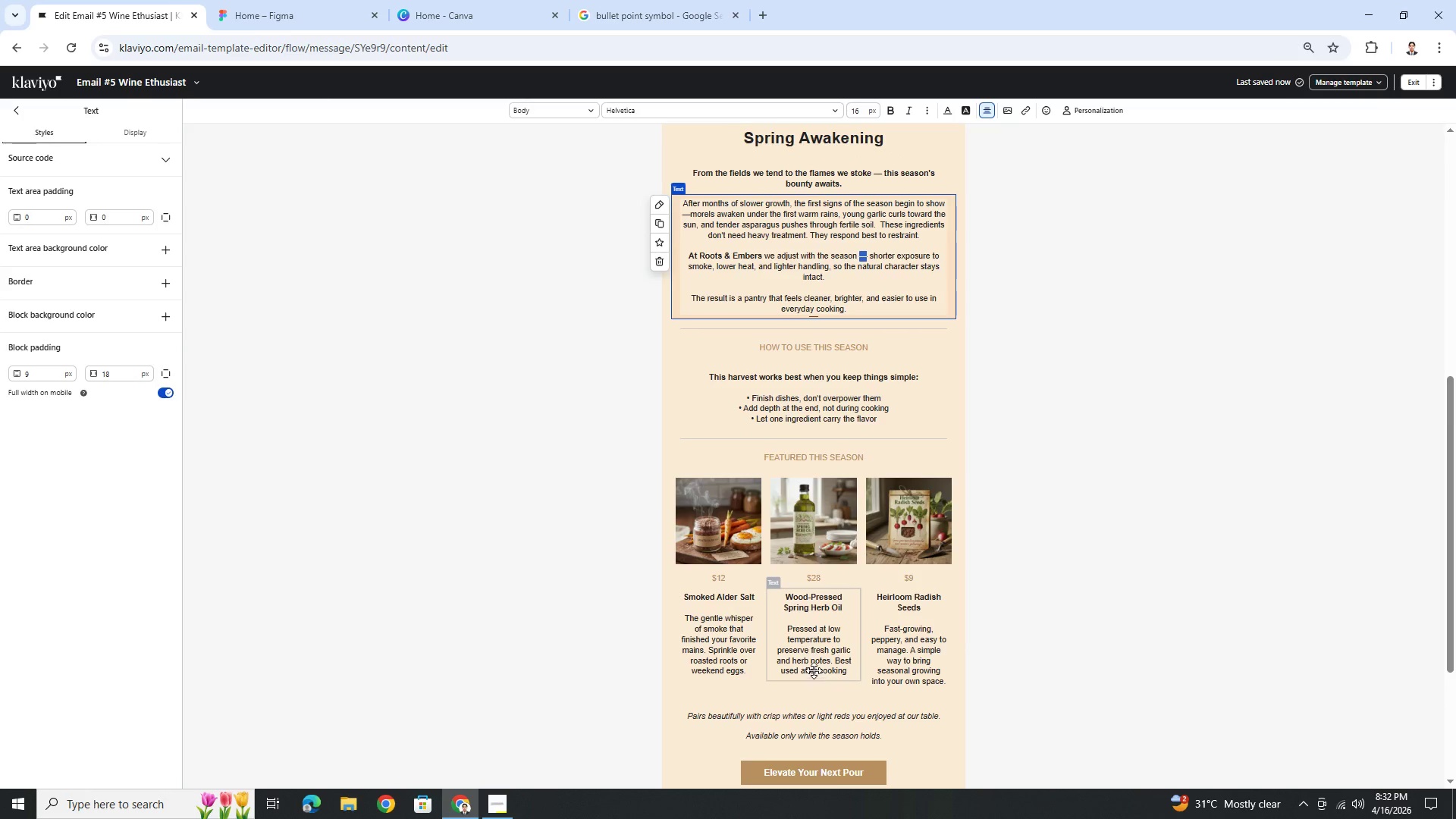 
double_click([816, 665])
 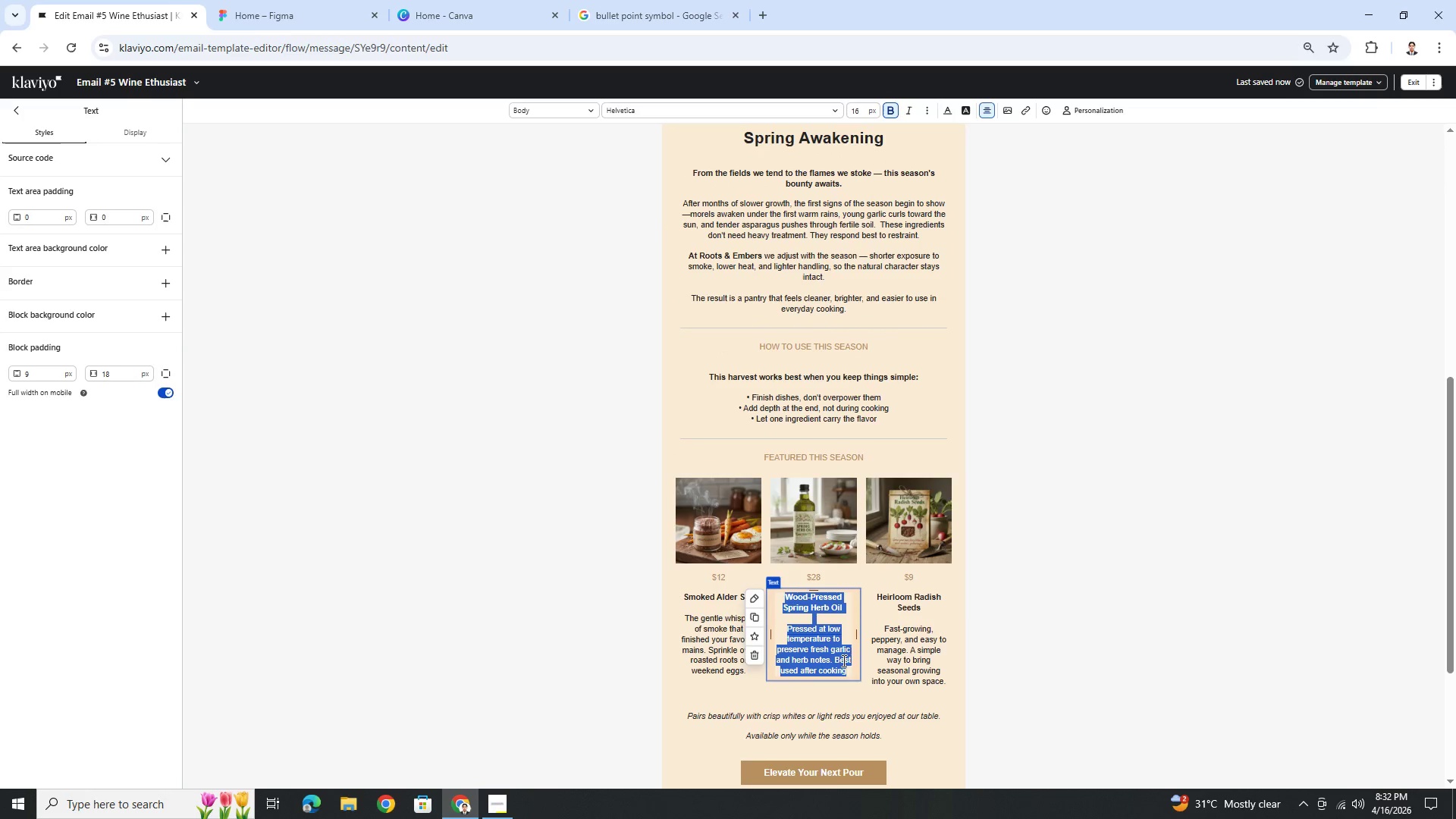 
left_click([848, 667])
 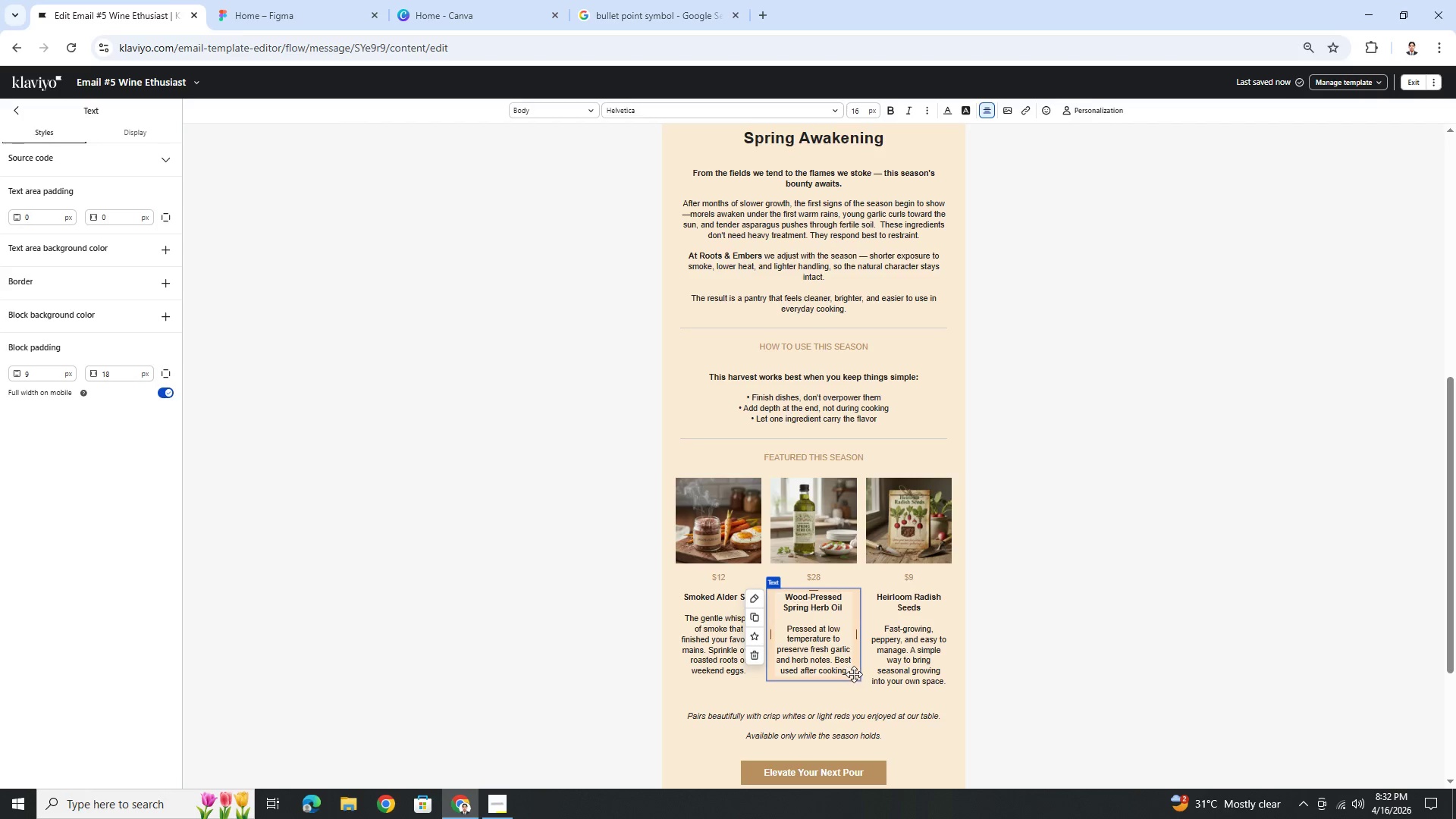 
key(Control+V)
 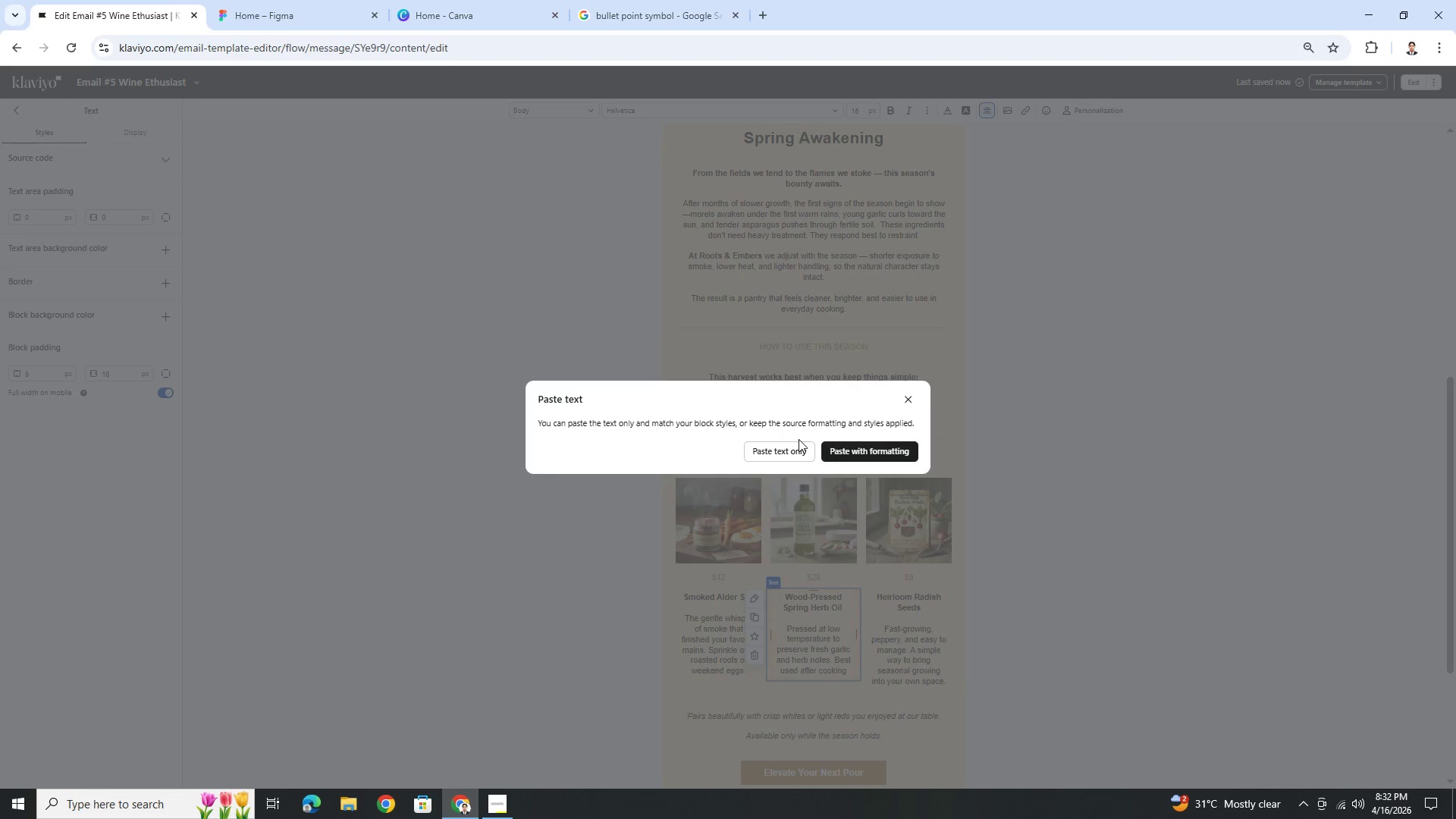 
double_click([798, 448])
 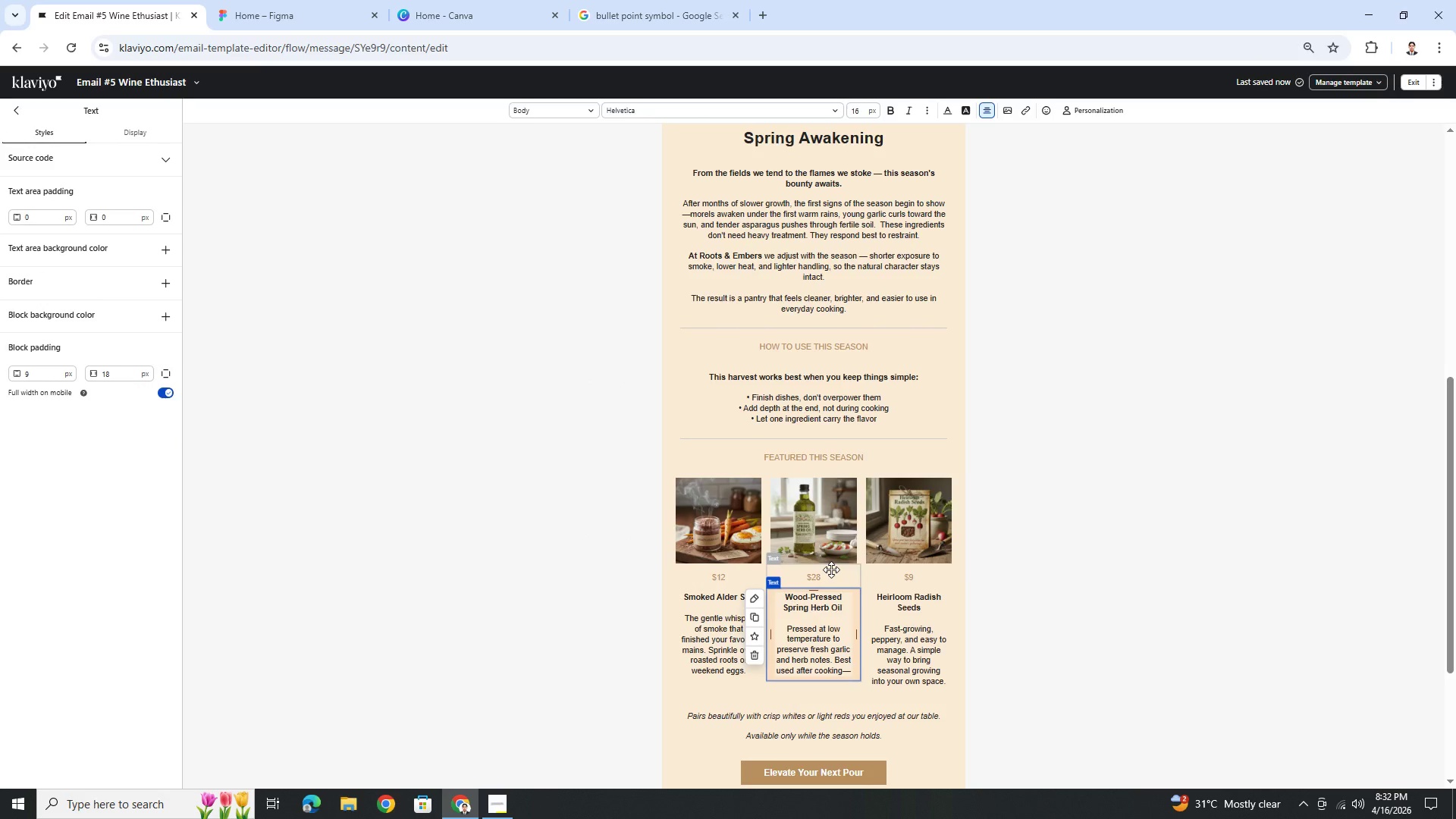 
key(Shift+D)
 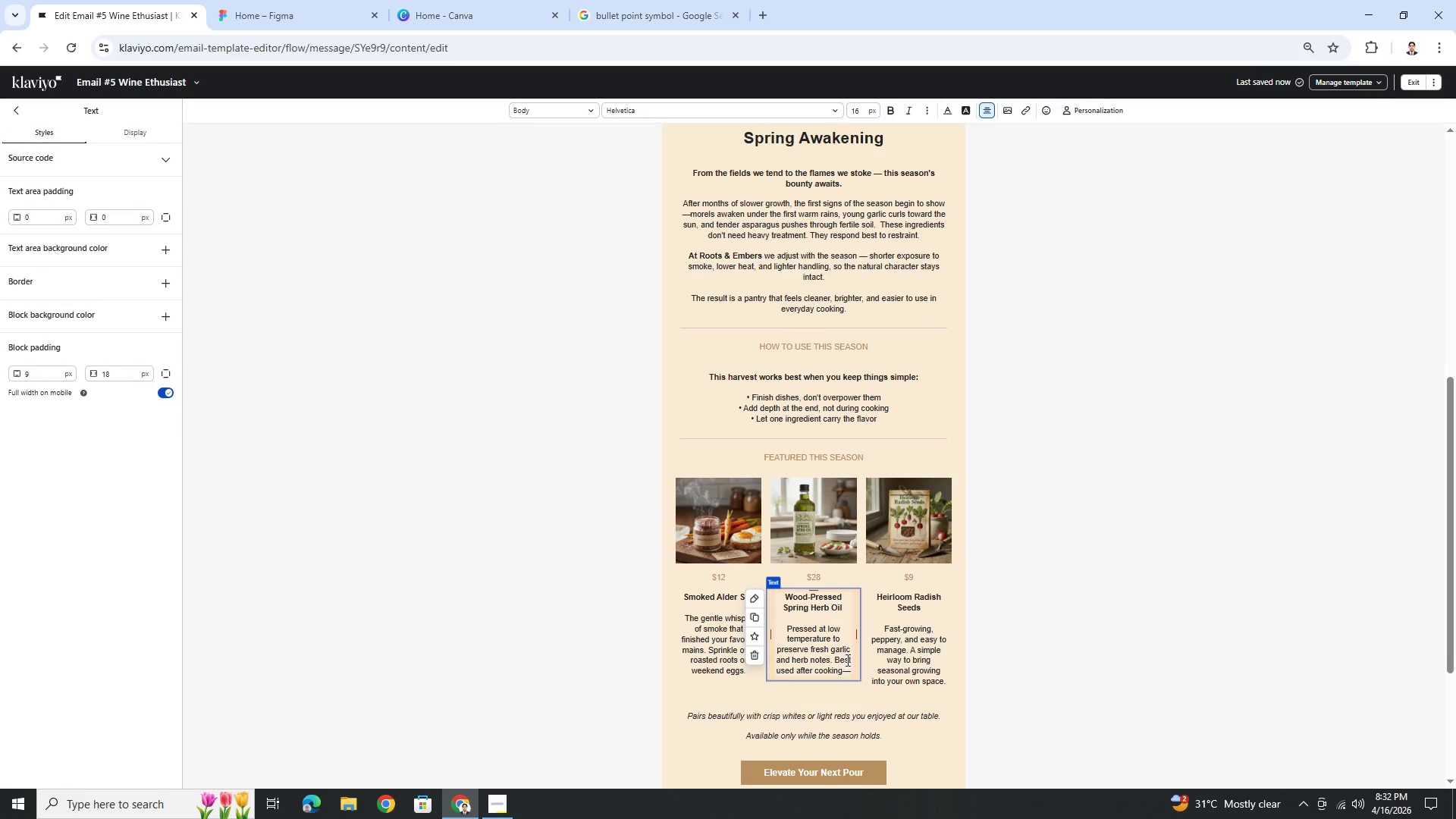 
left_click([849, 673])
 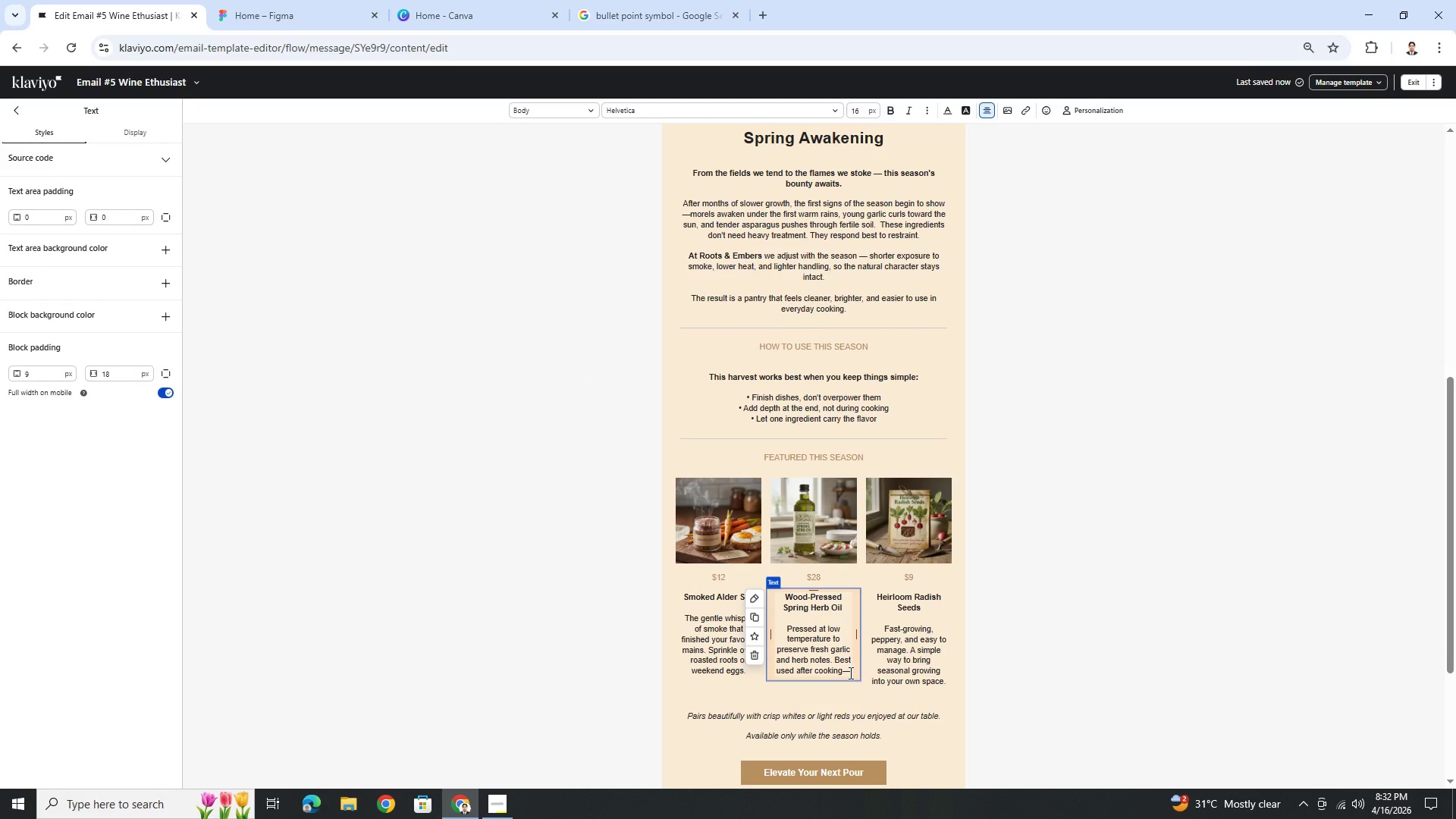 
type(D)
key(Backspace)
type(drizzle over warm dishes for added depth.)
 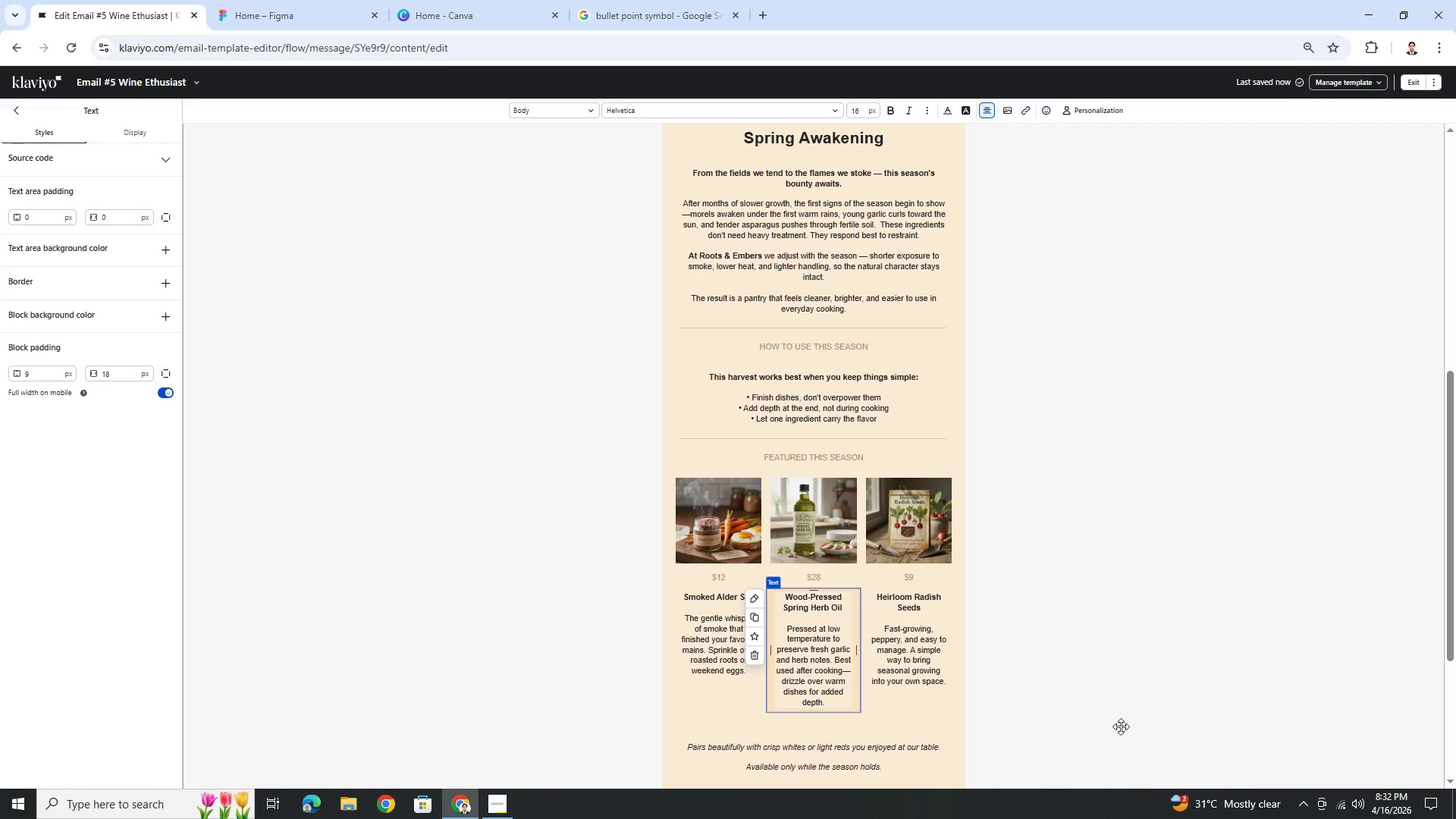 
left_click([1134, 752])
 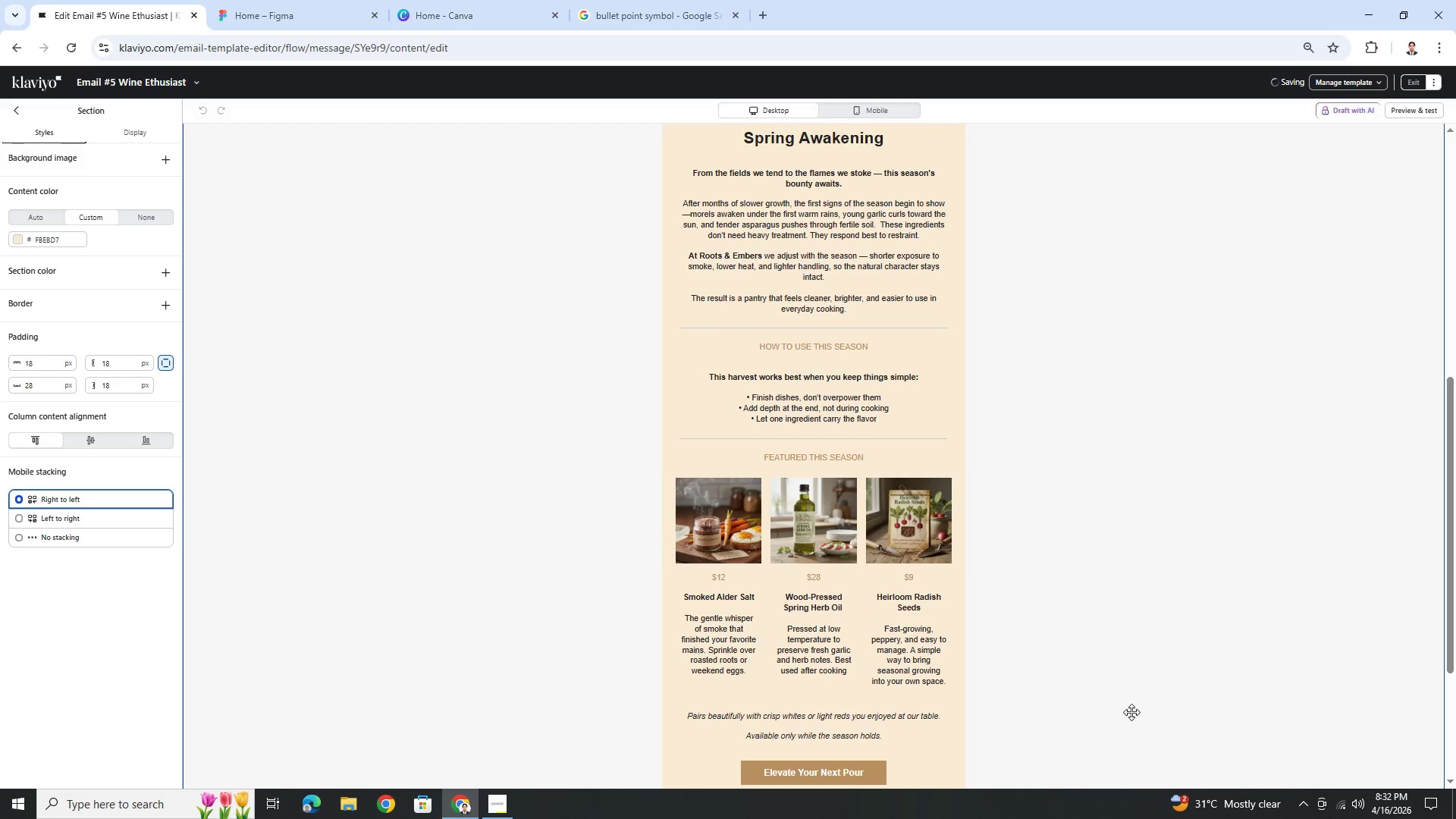 
scroll: coordinate [1102, 693], scroll_direction: down, amount: 2.0
 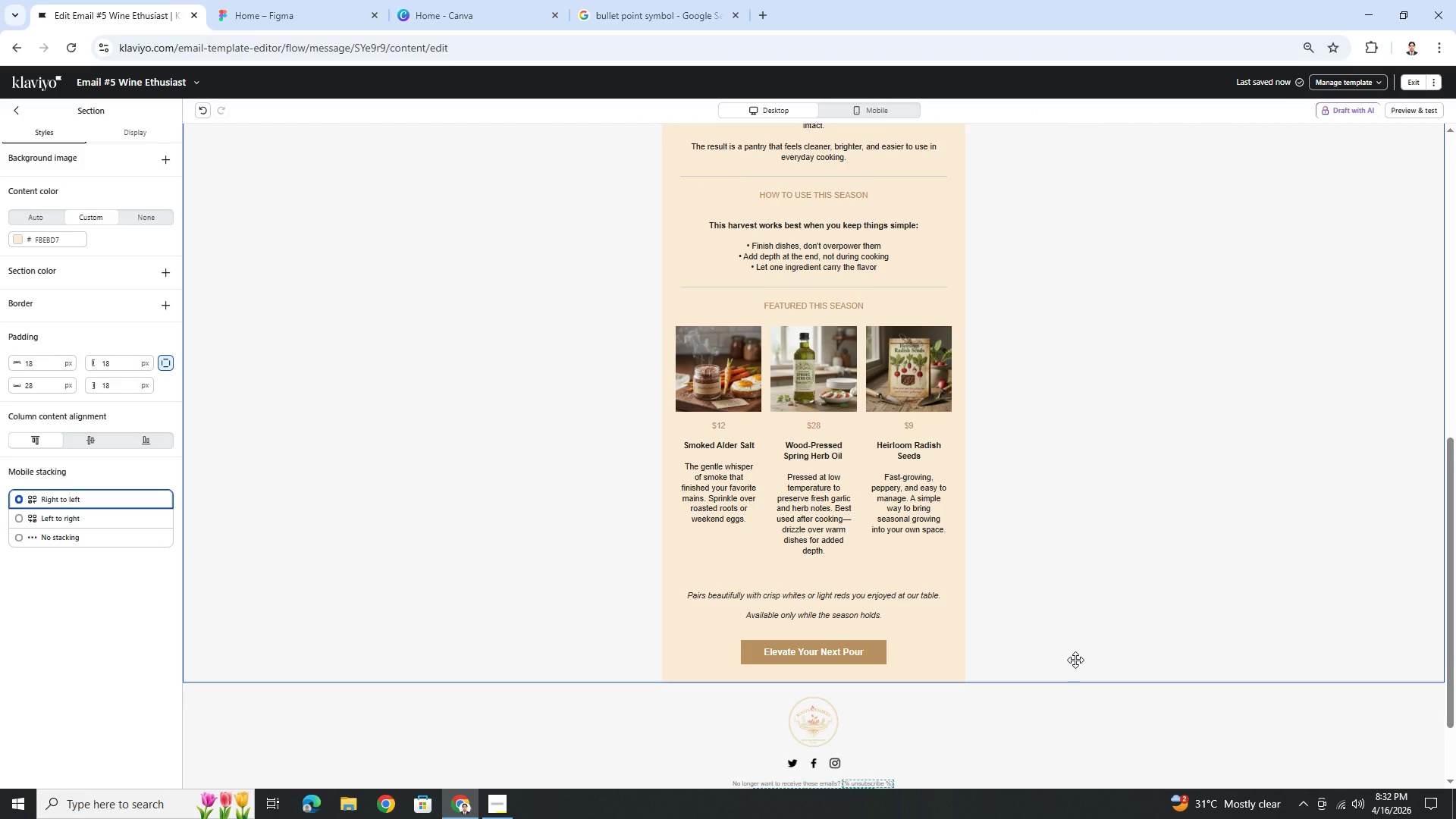 
scroll: coordinate [1075, 660], scroll_direction: up, amount: 1.0
 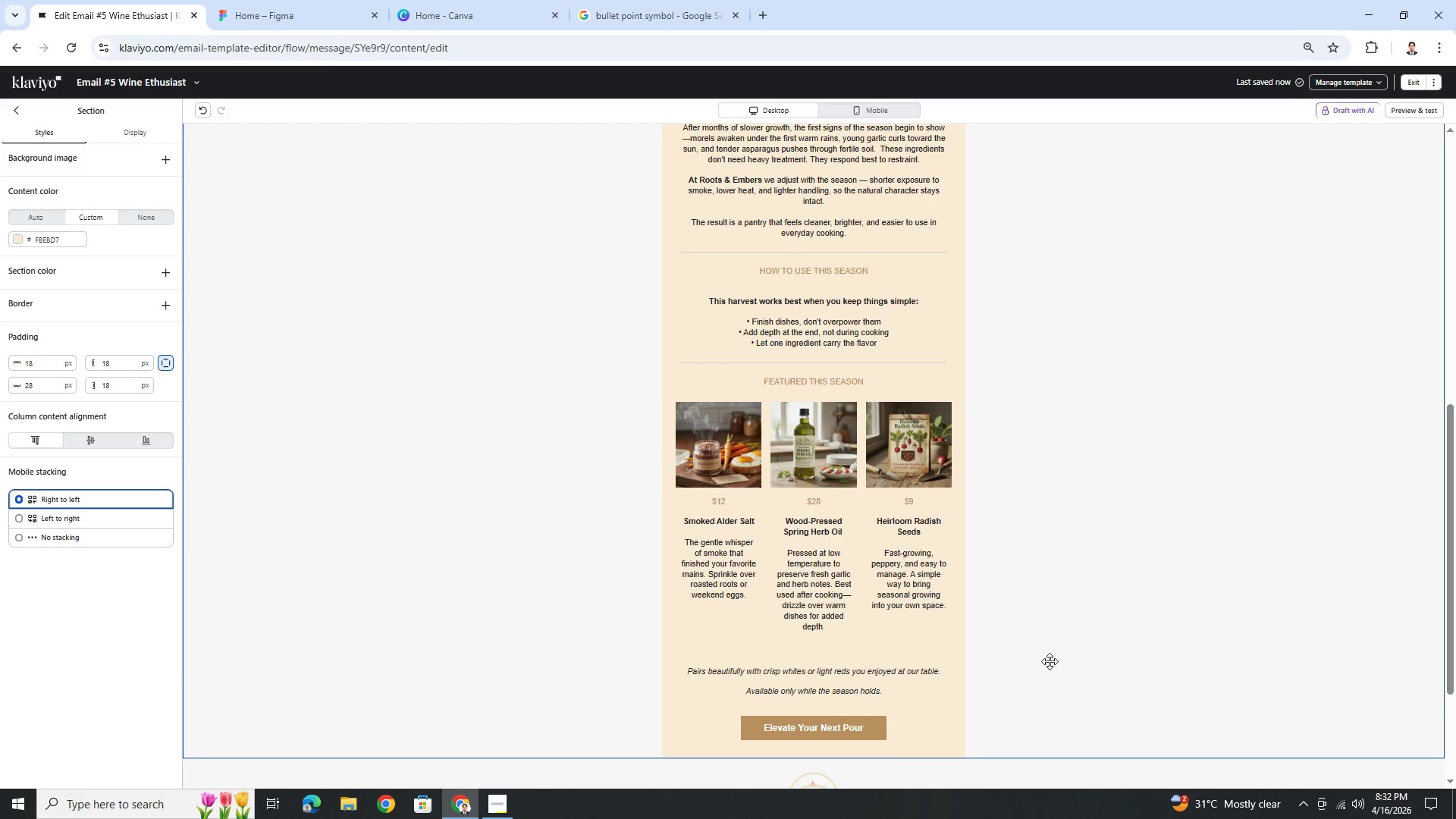 
left_click([825, 585])
 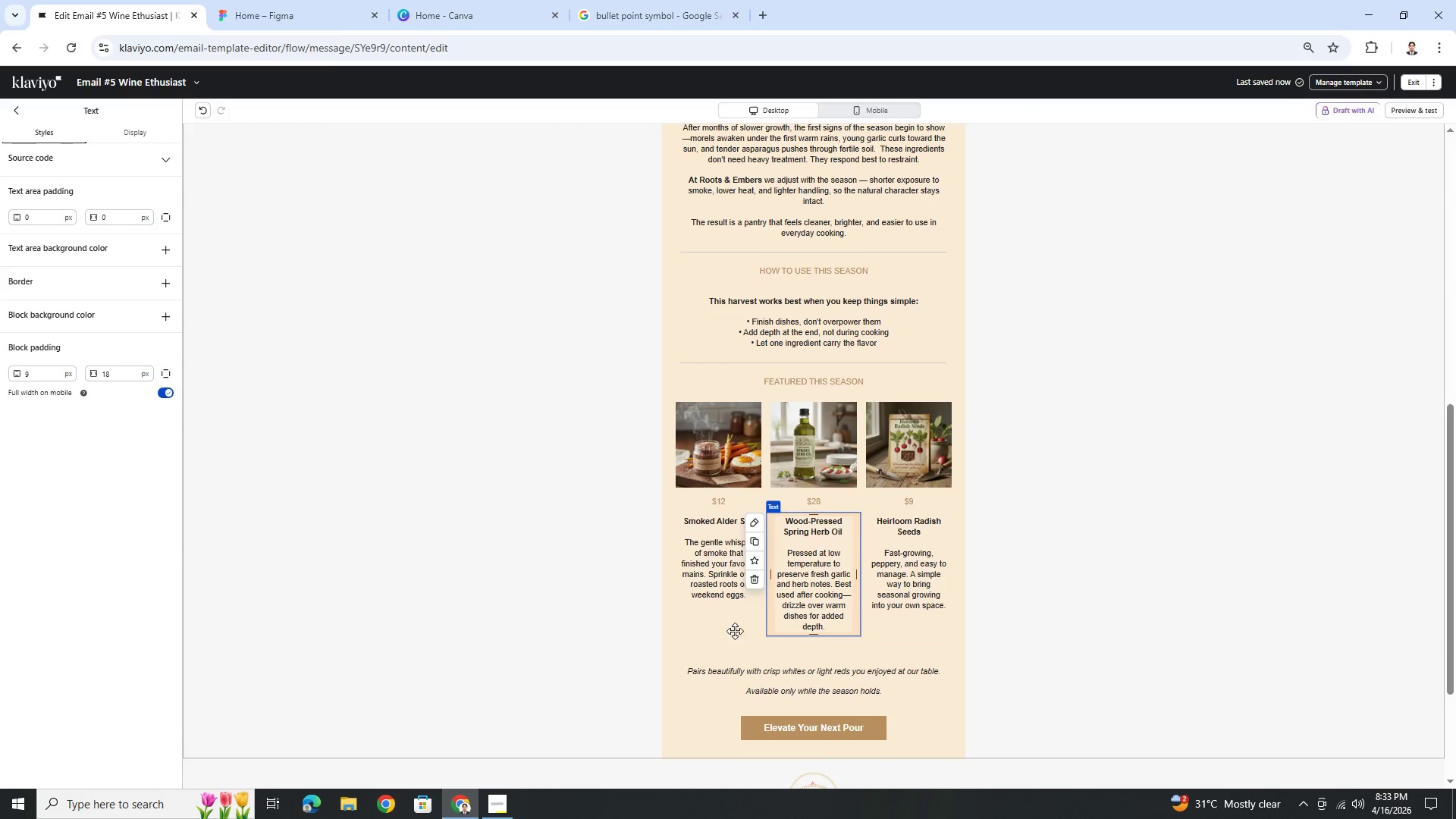 
double_click([710, 585])
 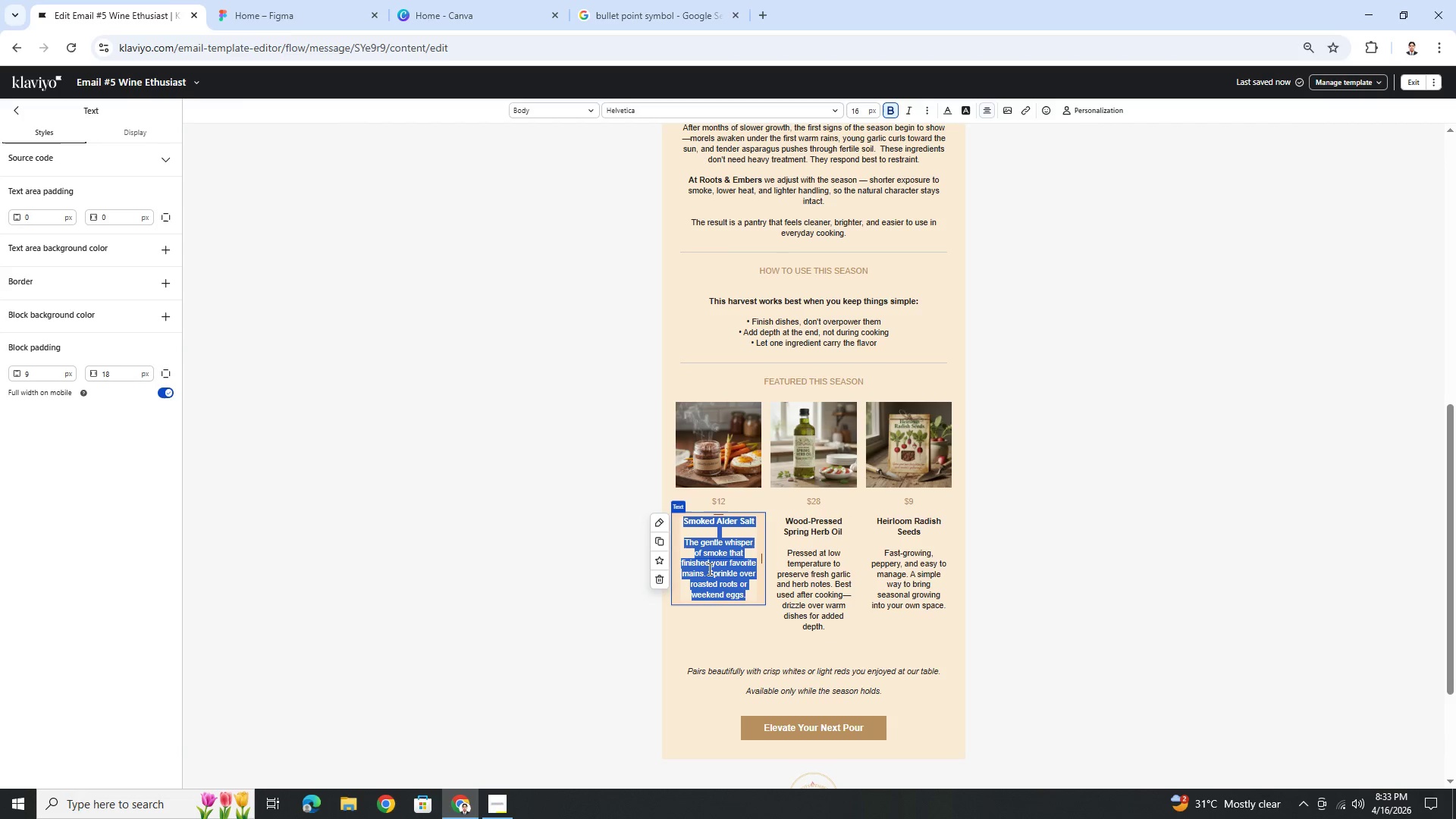 
left_click([708, 568])
 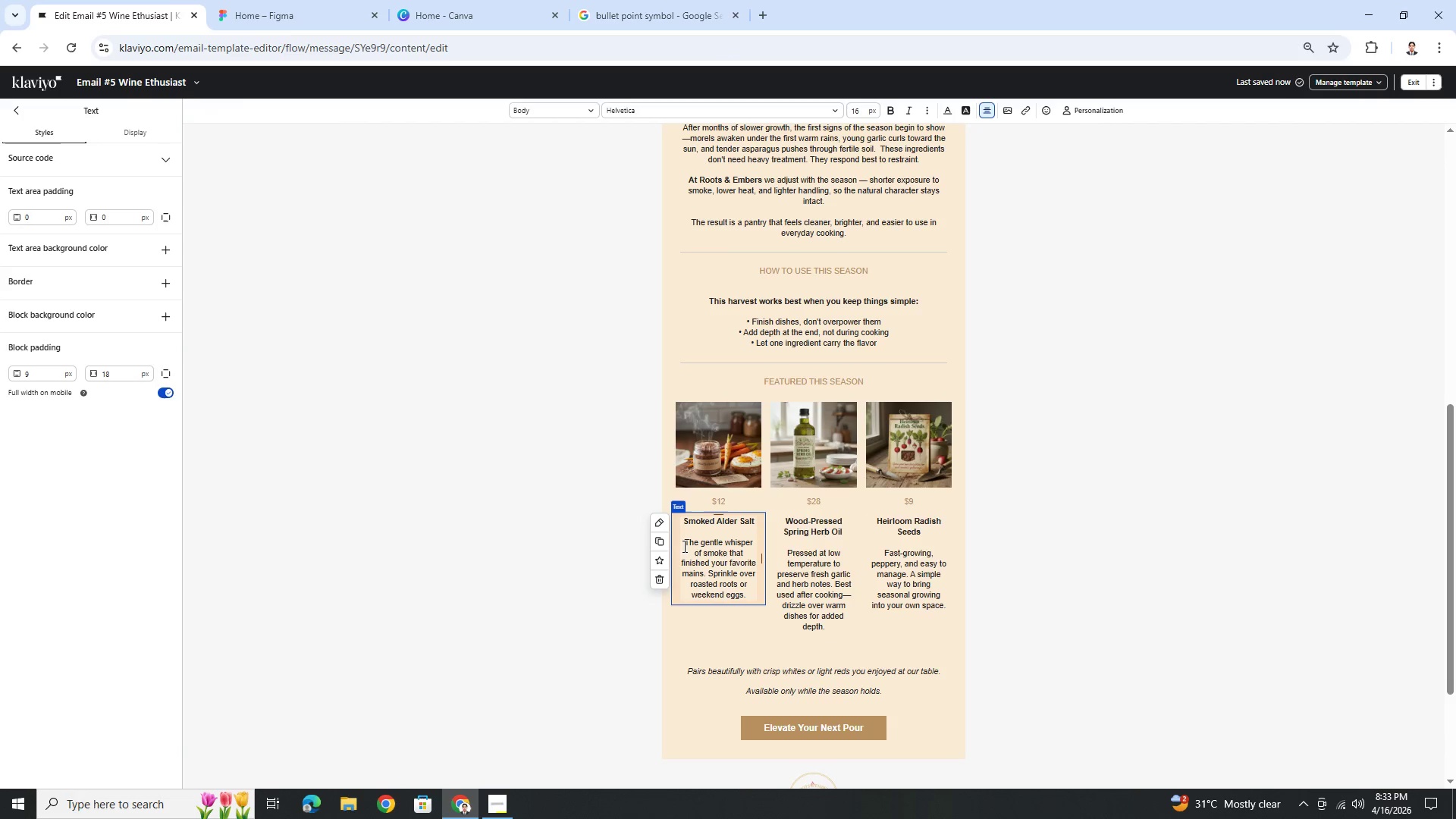 
left_click_drag(start_coordinate=[683, 545], to_coordinate=[746, 600])
 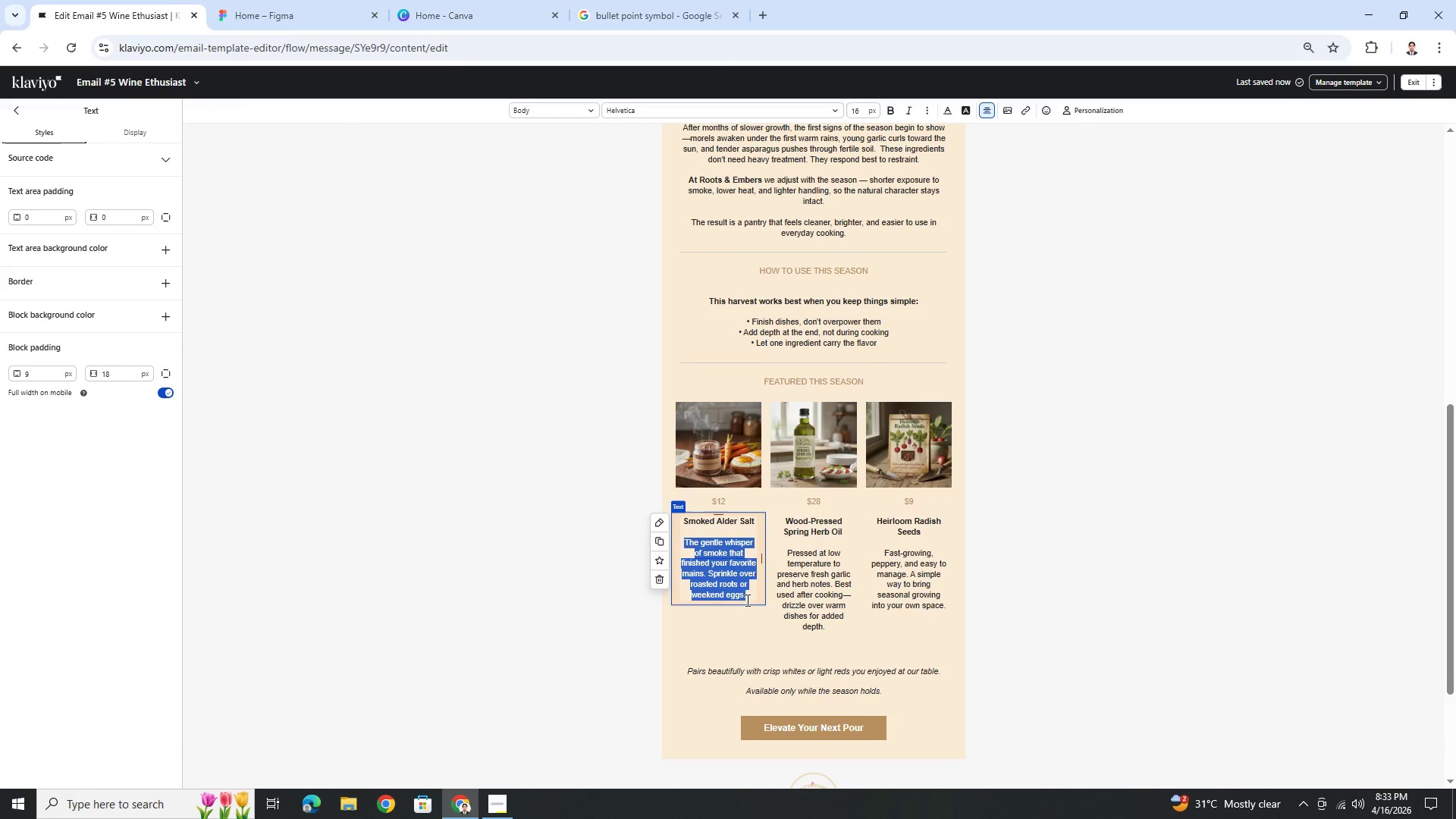 
type(A controlled, light smoke that enhances without dominating,)
key(Backspace)
type(. )
 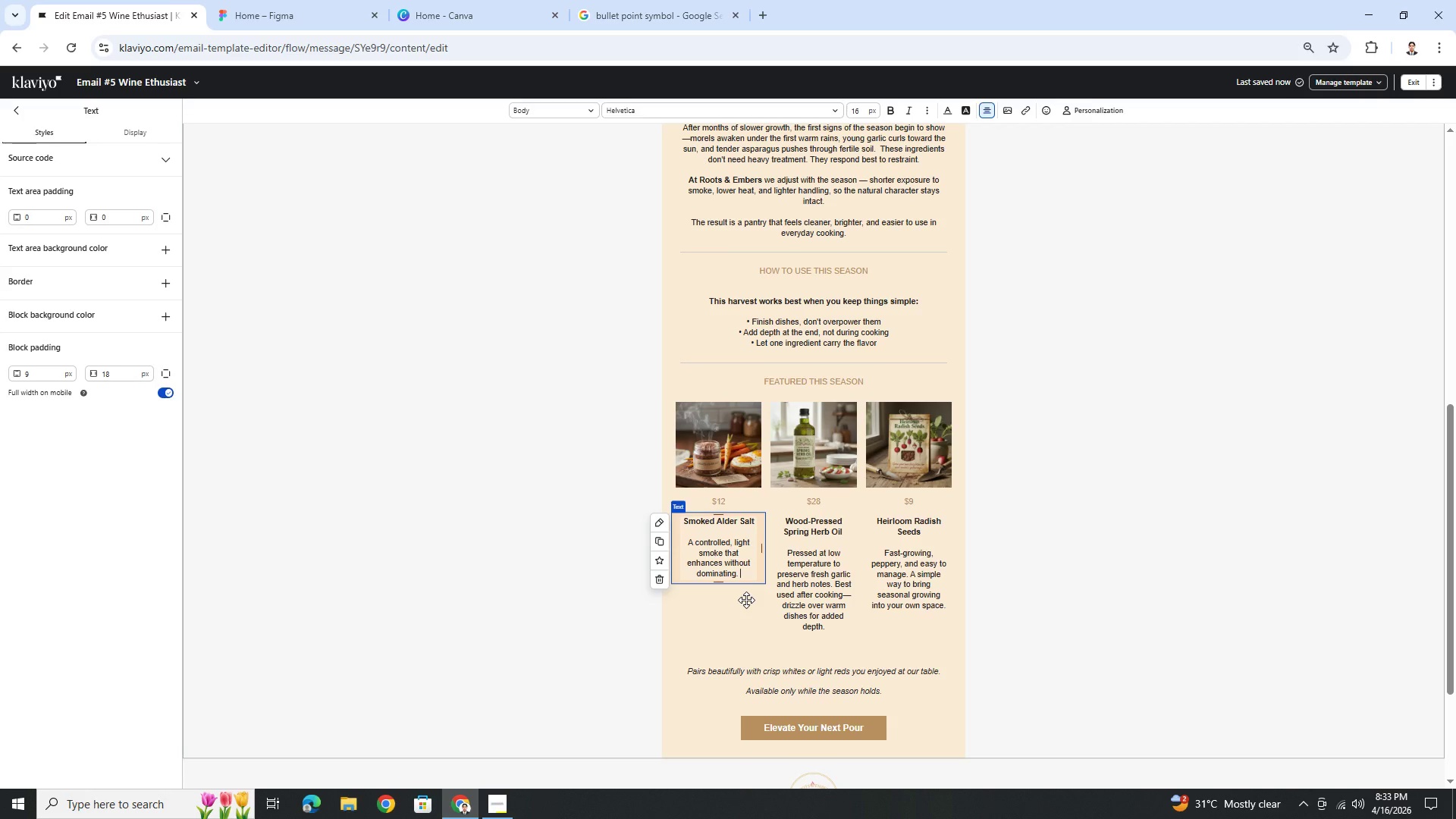 
type(Use as a finishing salt on egg,s )
key(Backspace)
key(Backspace)
key(Backspace)
type(s, vegetables, or grilled meat.)
 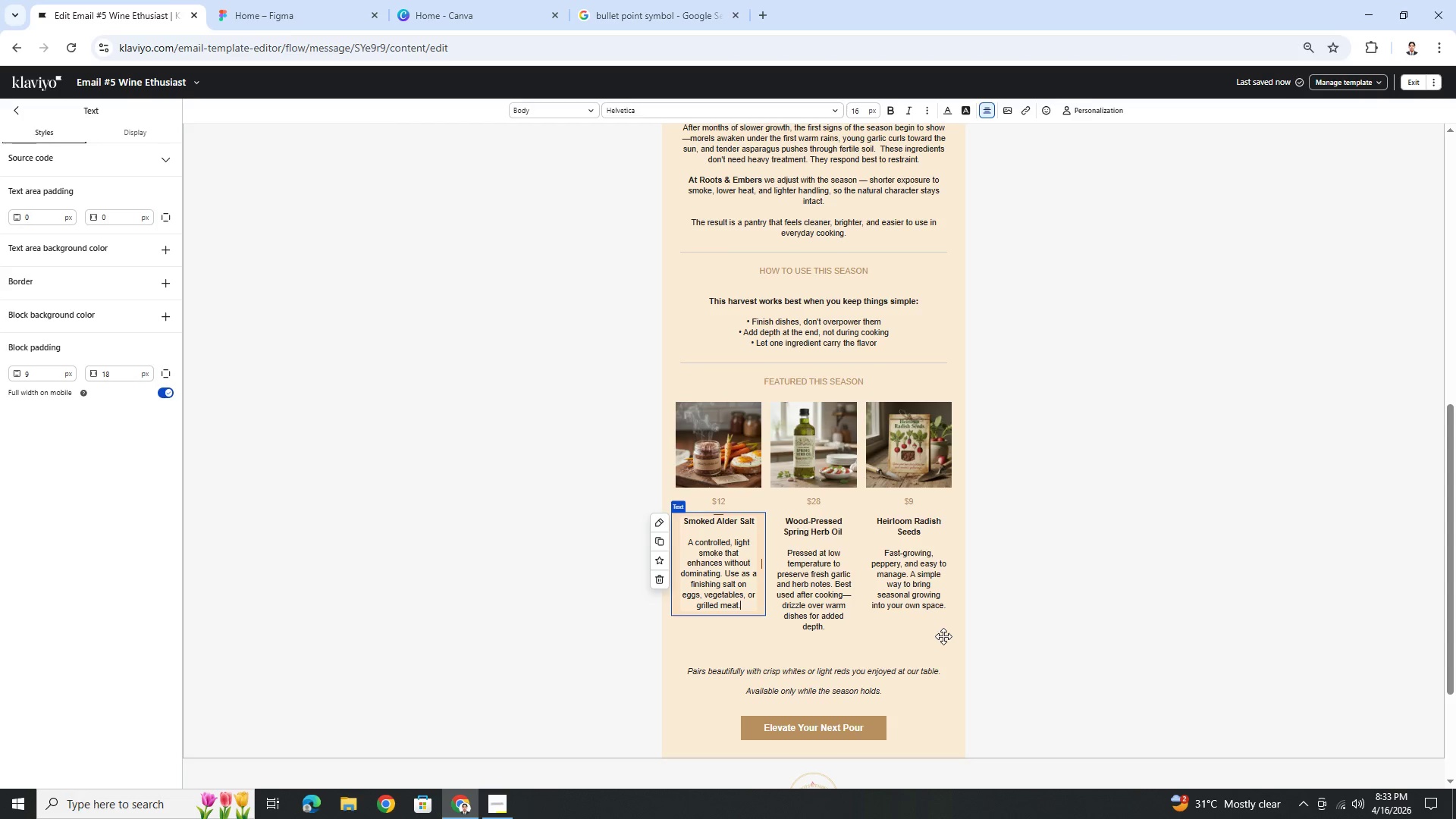 
left_click([1121, 659])
 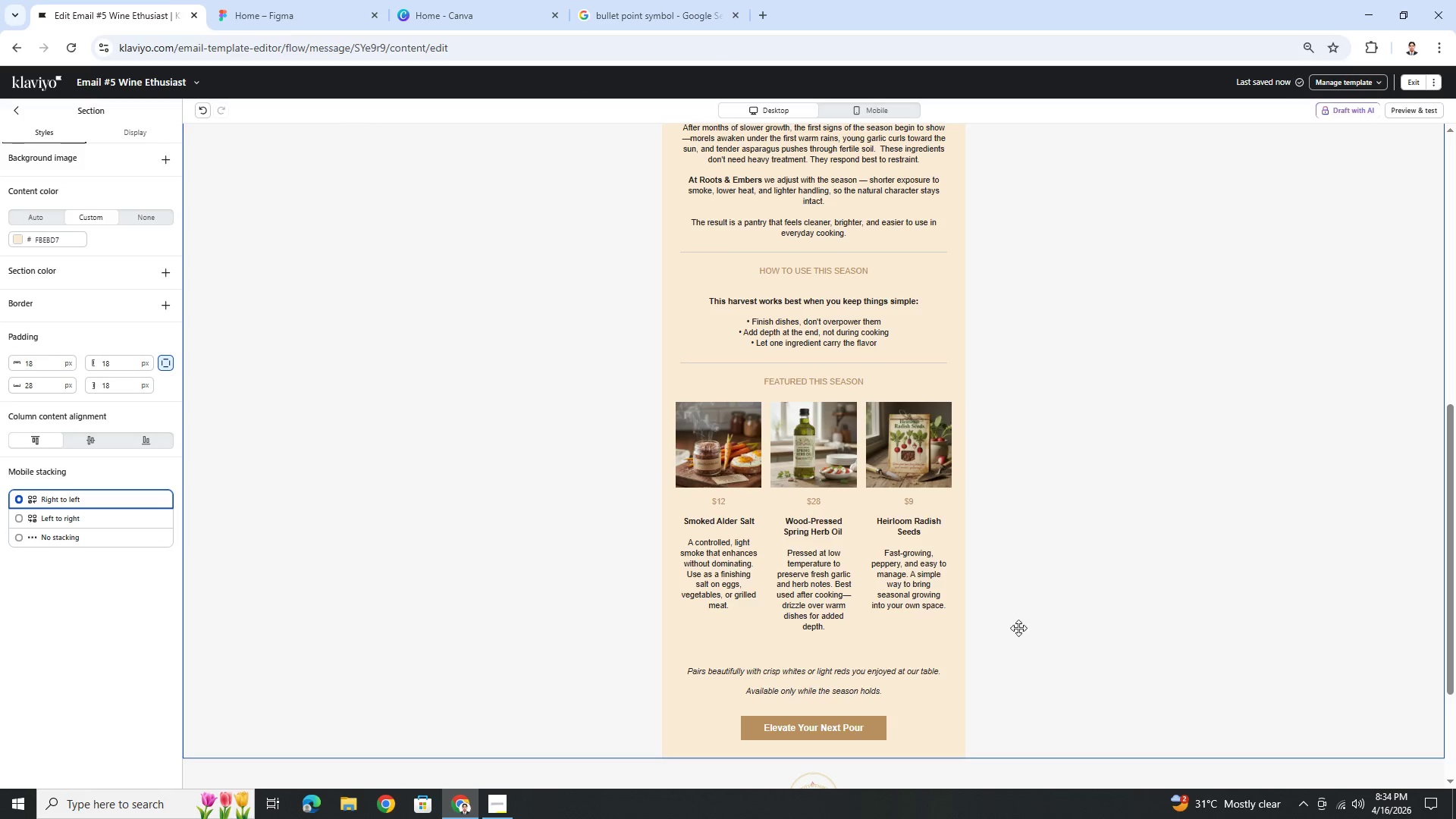 
wait(6.3)
 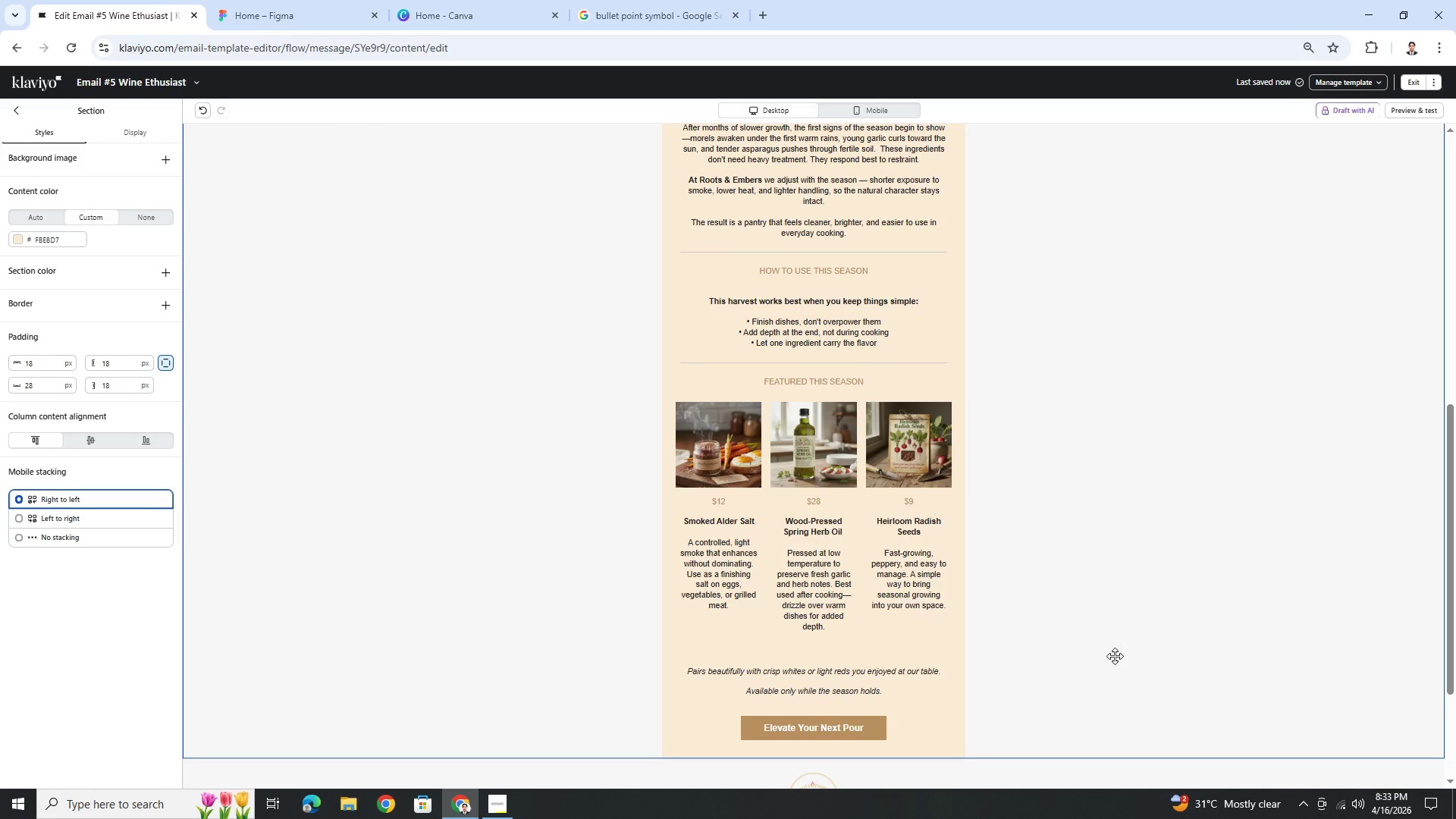 
double_click([719, 549])
 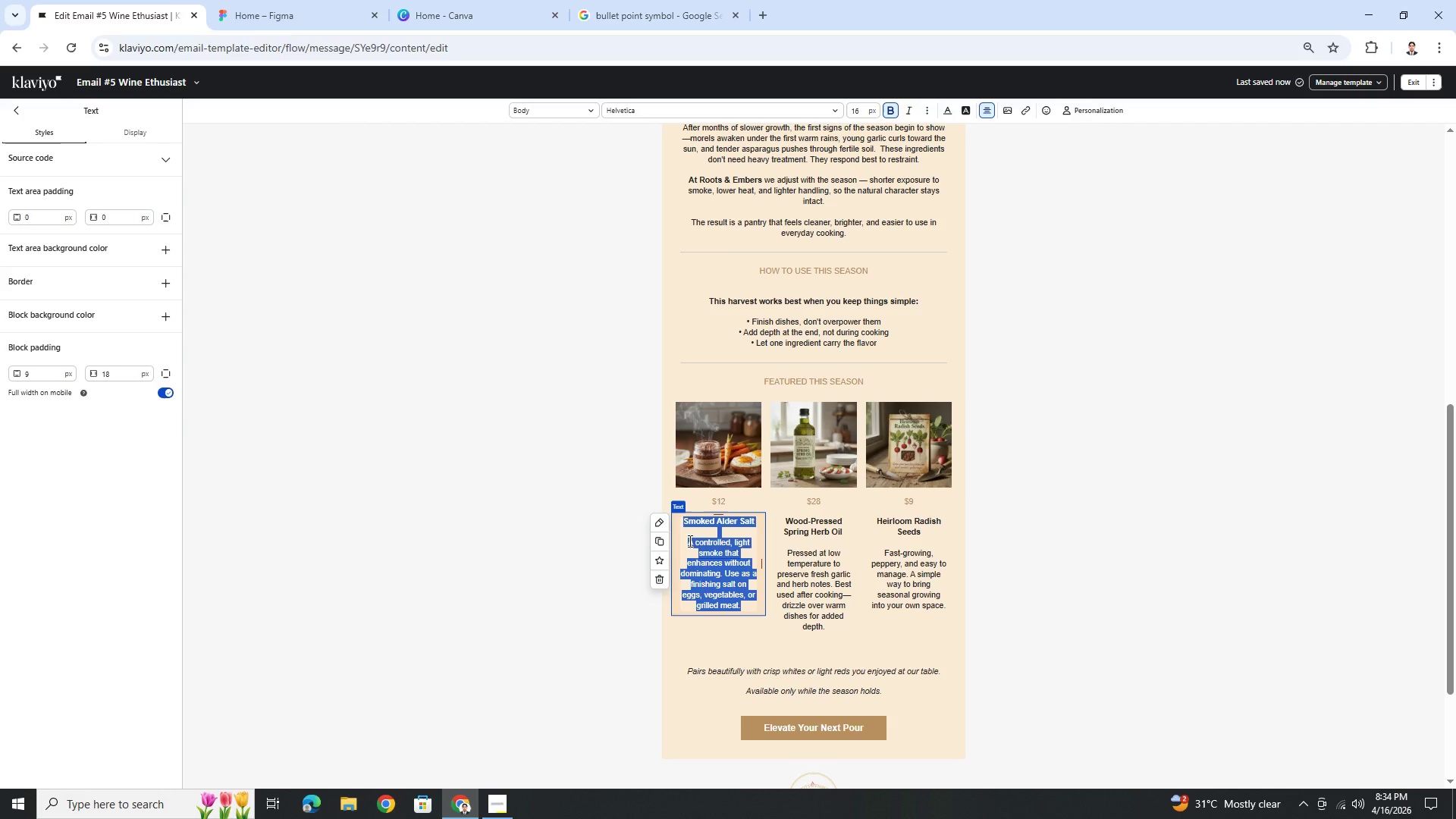 
left_click([685, 543])
 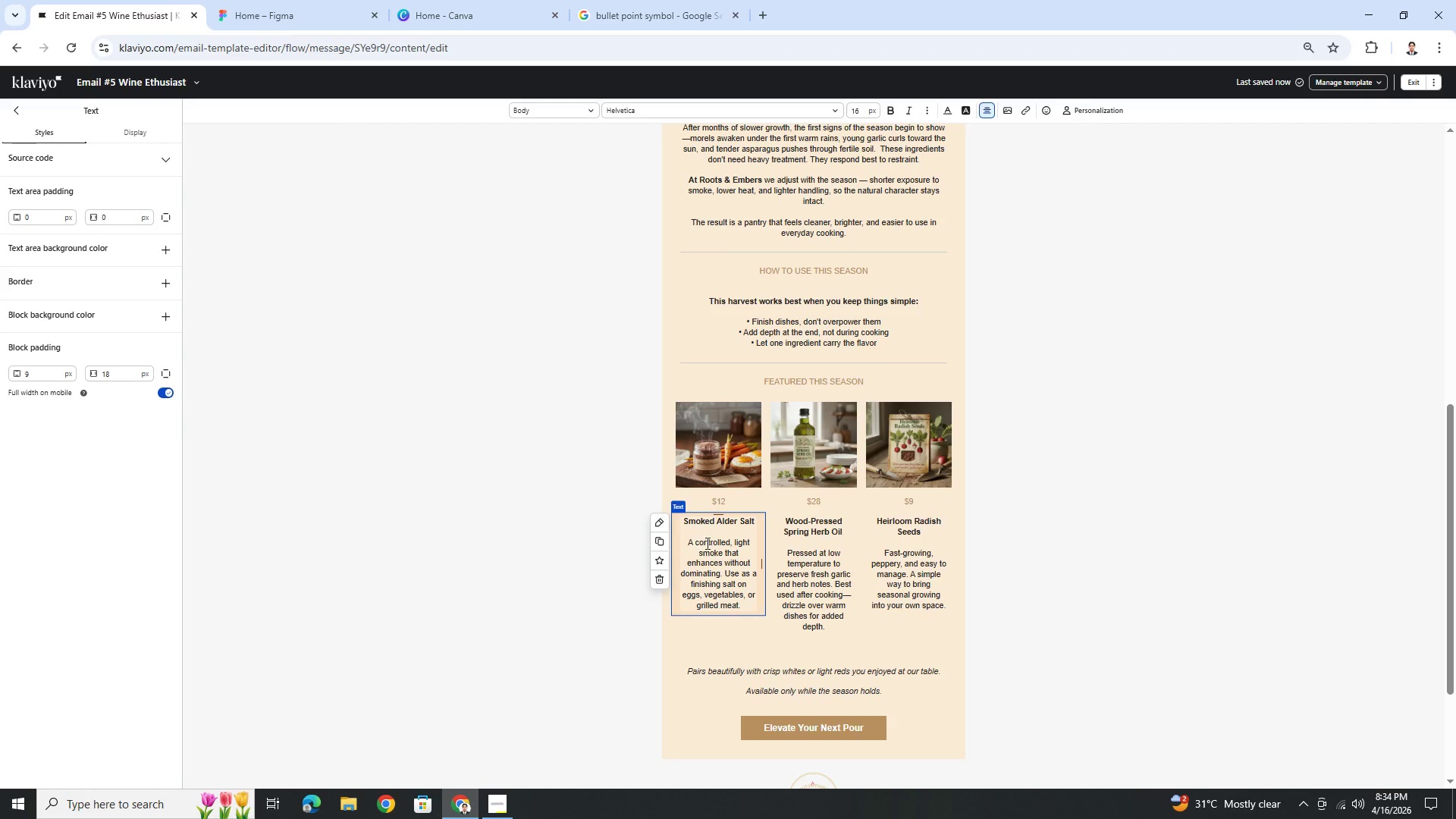 
key(Enter)
 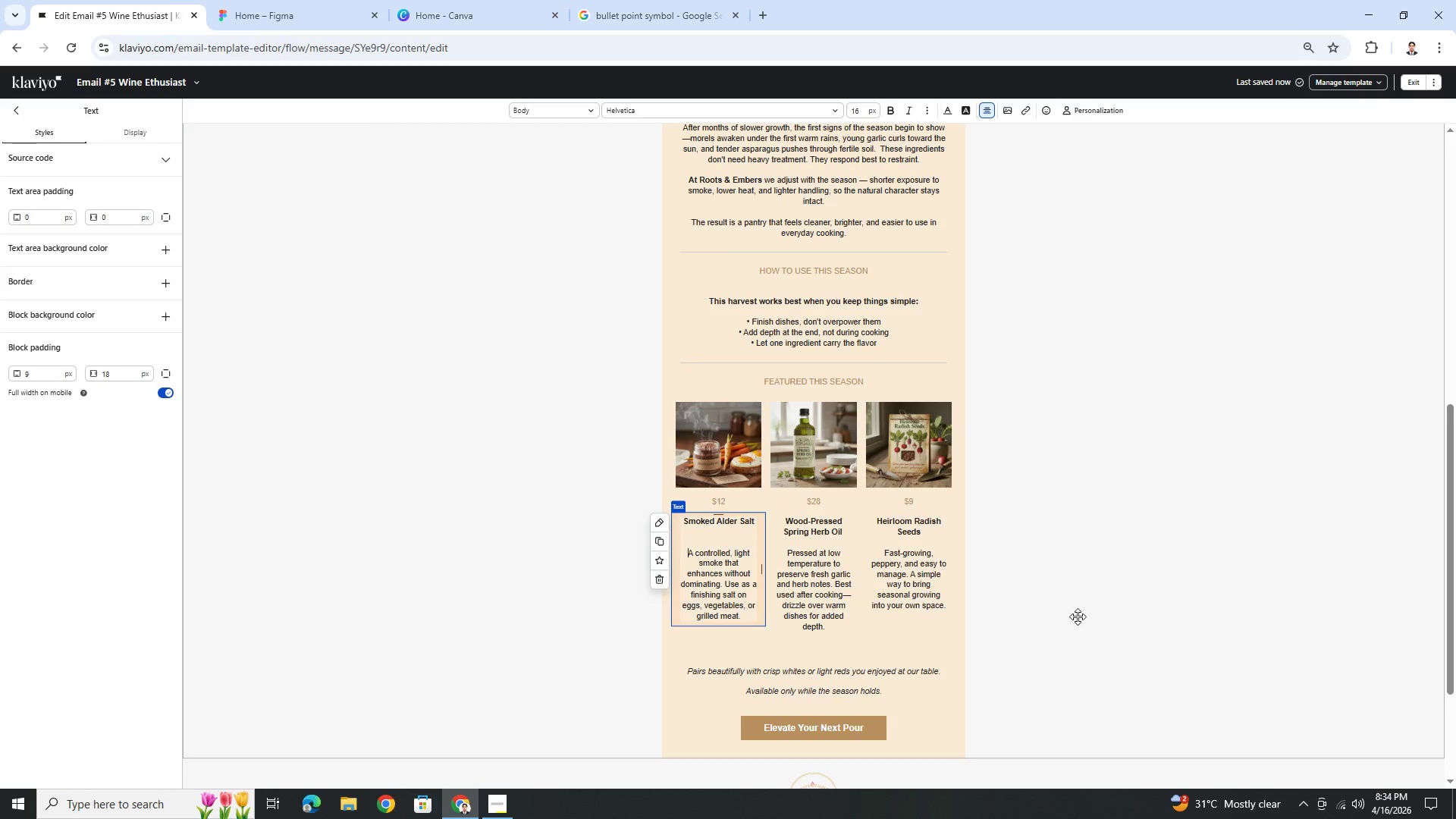 
left_click([1081, 620])
 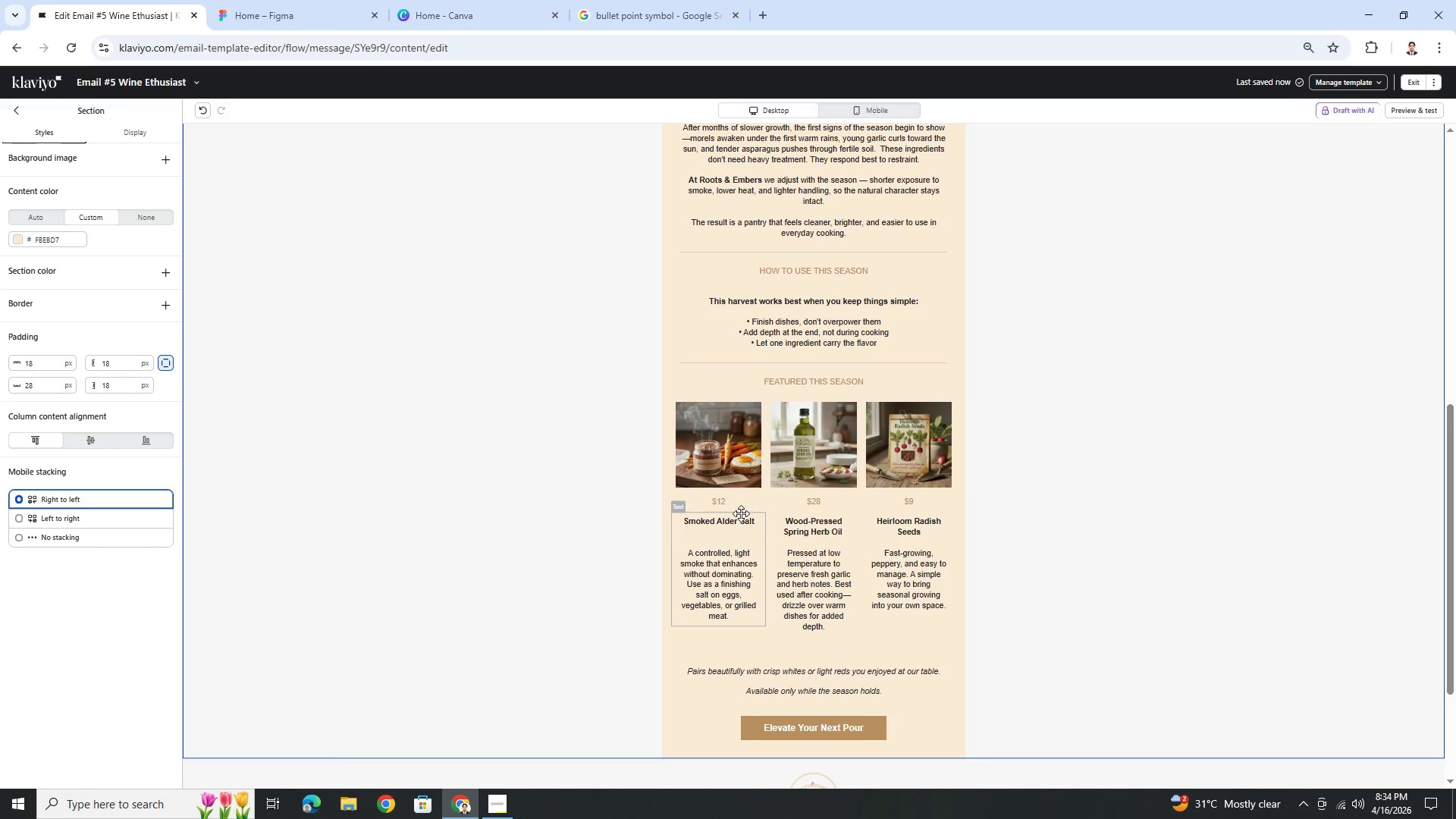 
wait(14.27)
 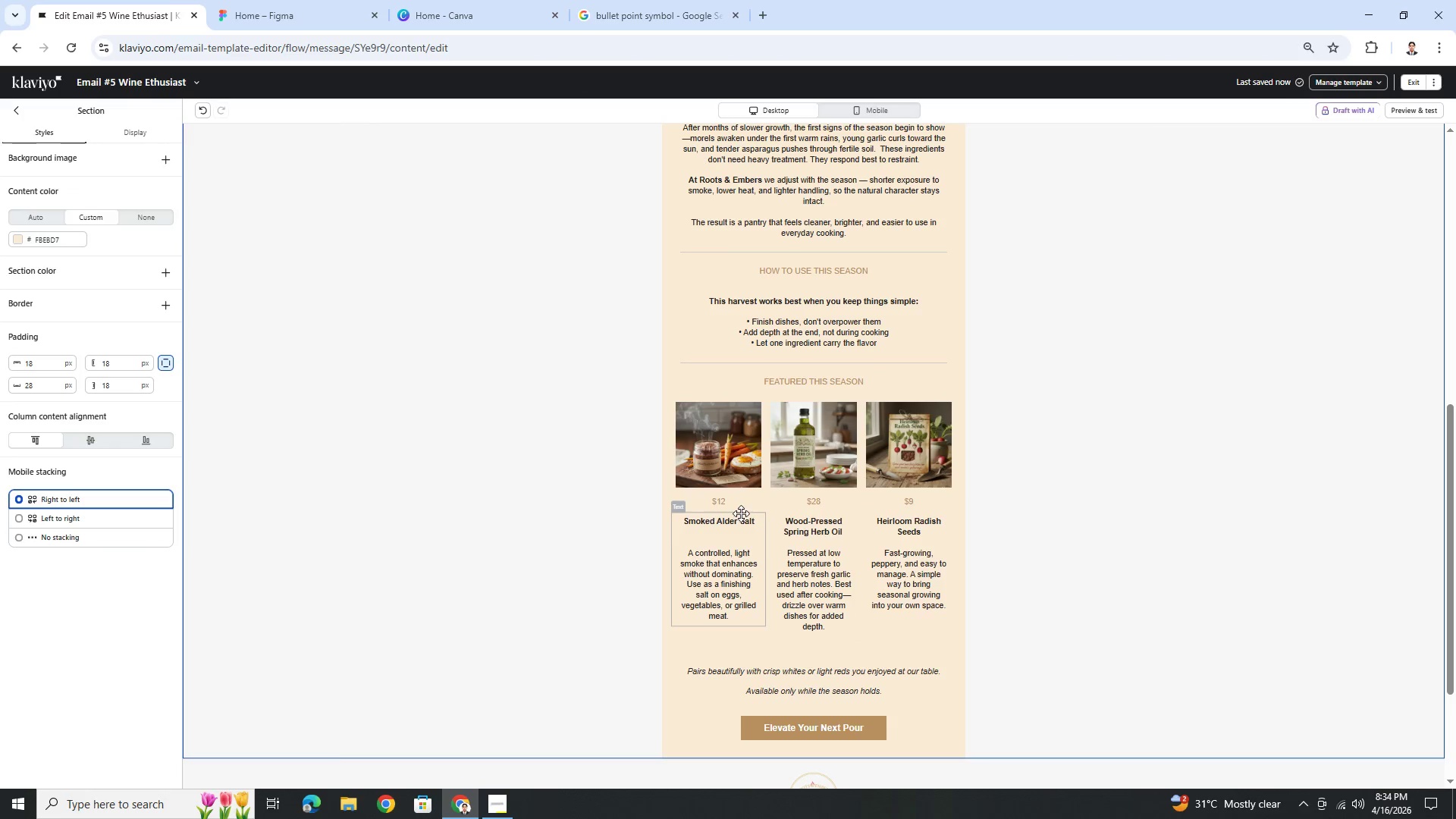 
left_click([846, 110])
 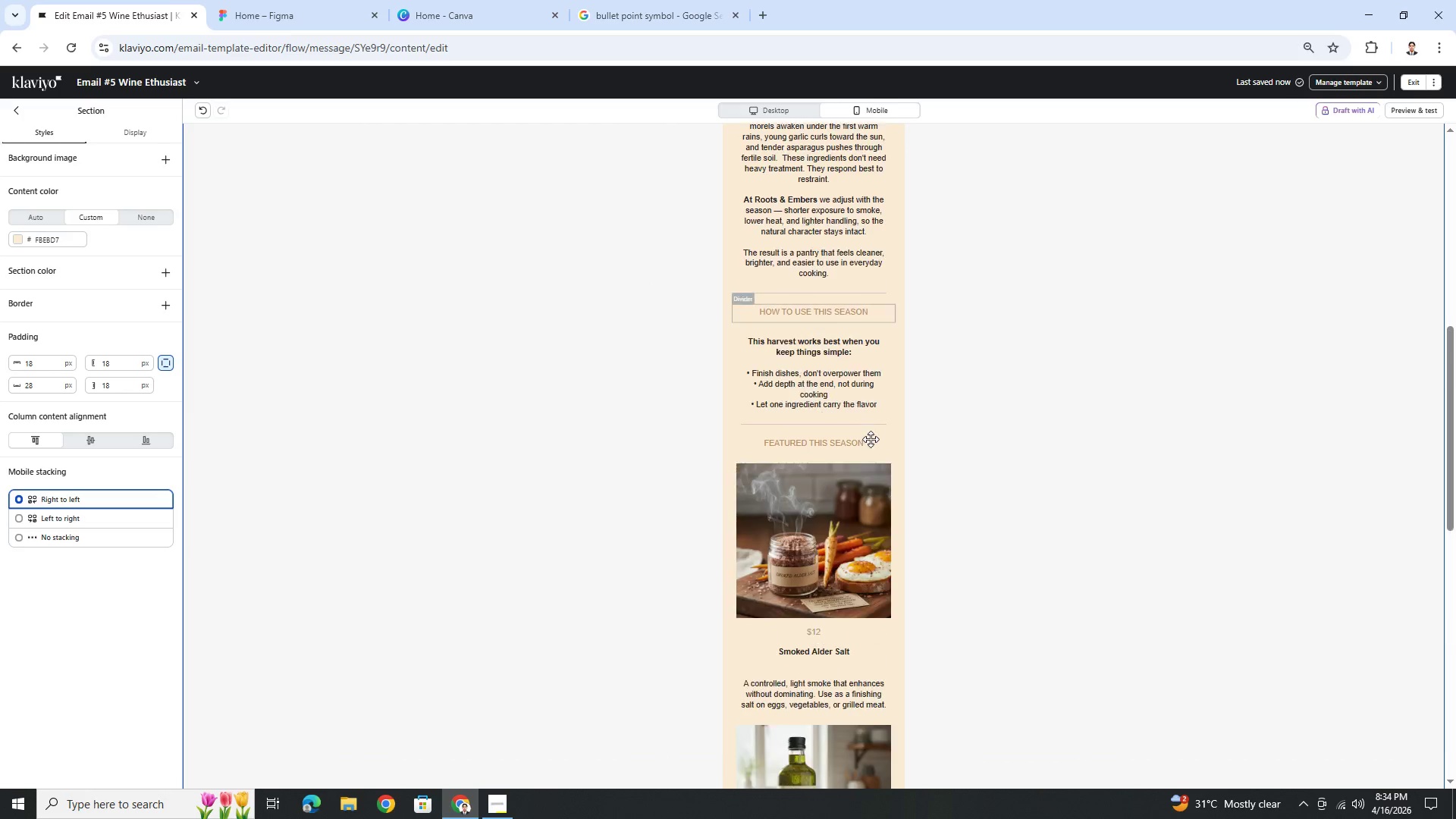 
scroll: coordinate [875, 442], scroll_direction: down, amount: 4.0
 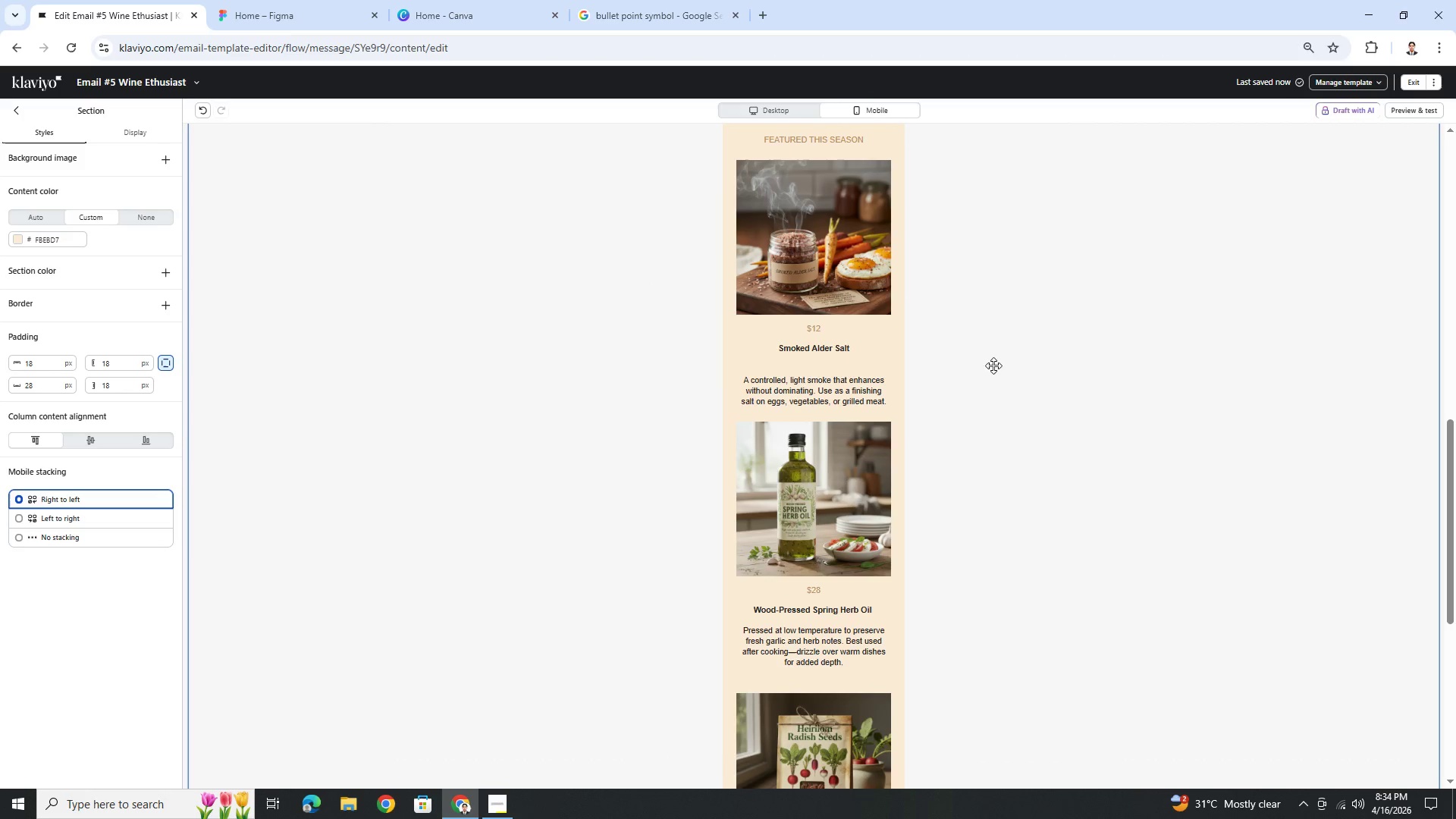 
left_click([796, 111])
 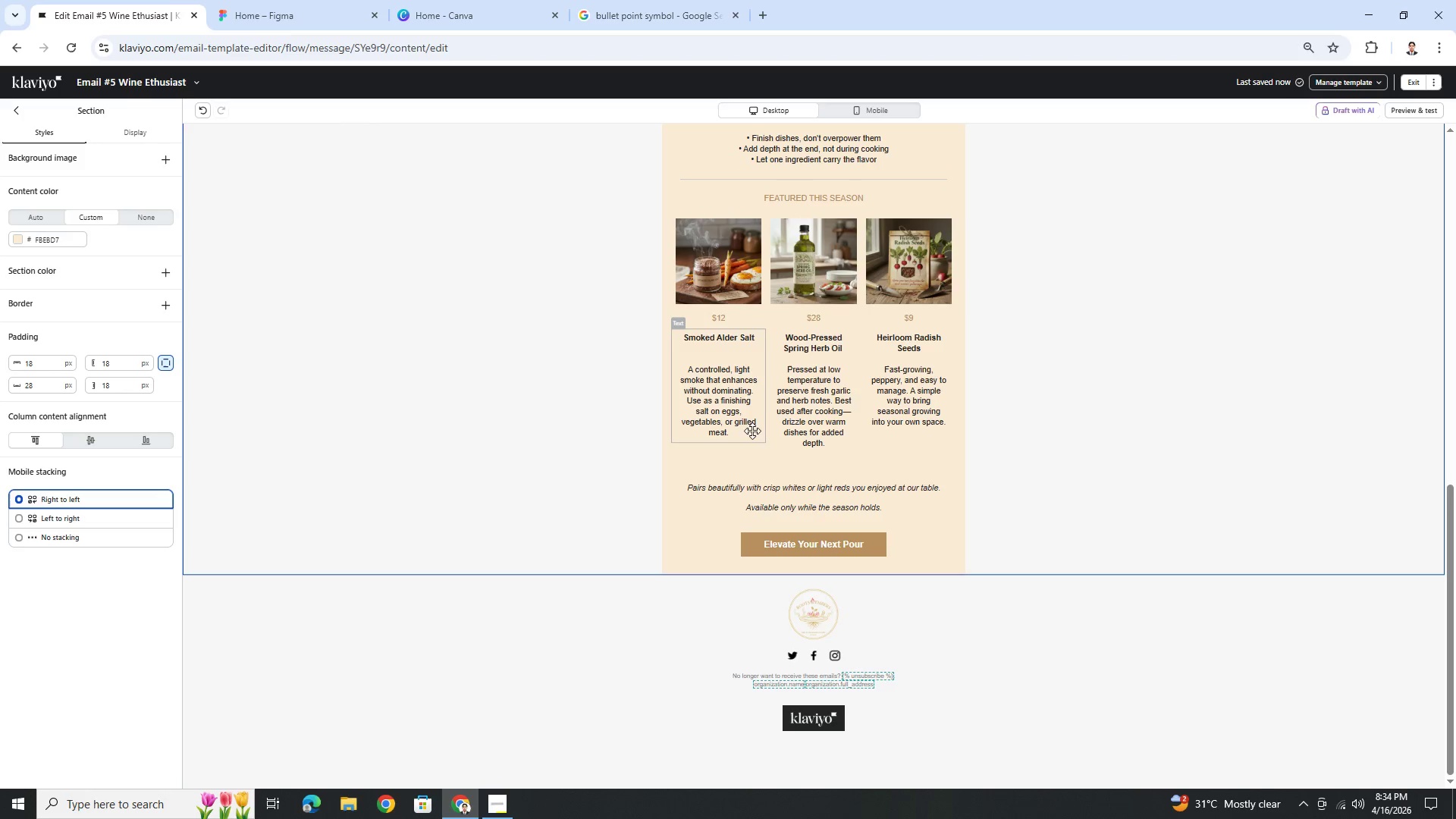 
double_click([730, 359])
 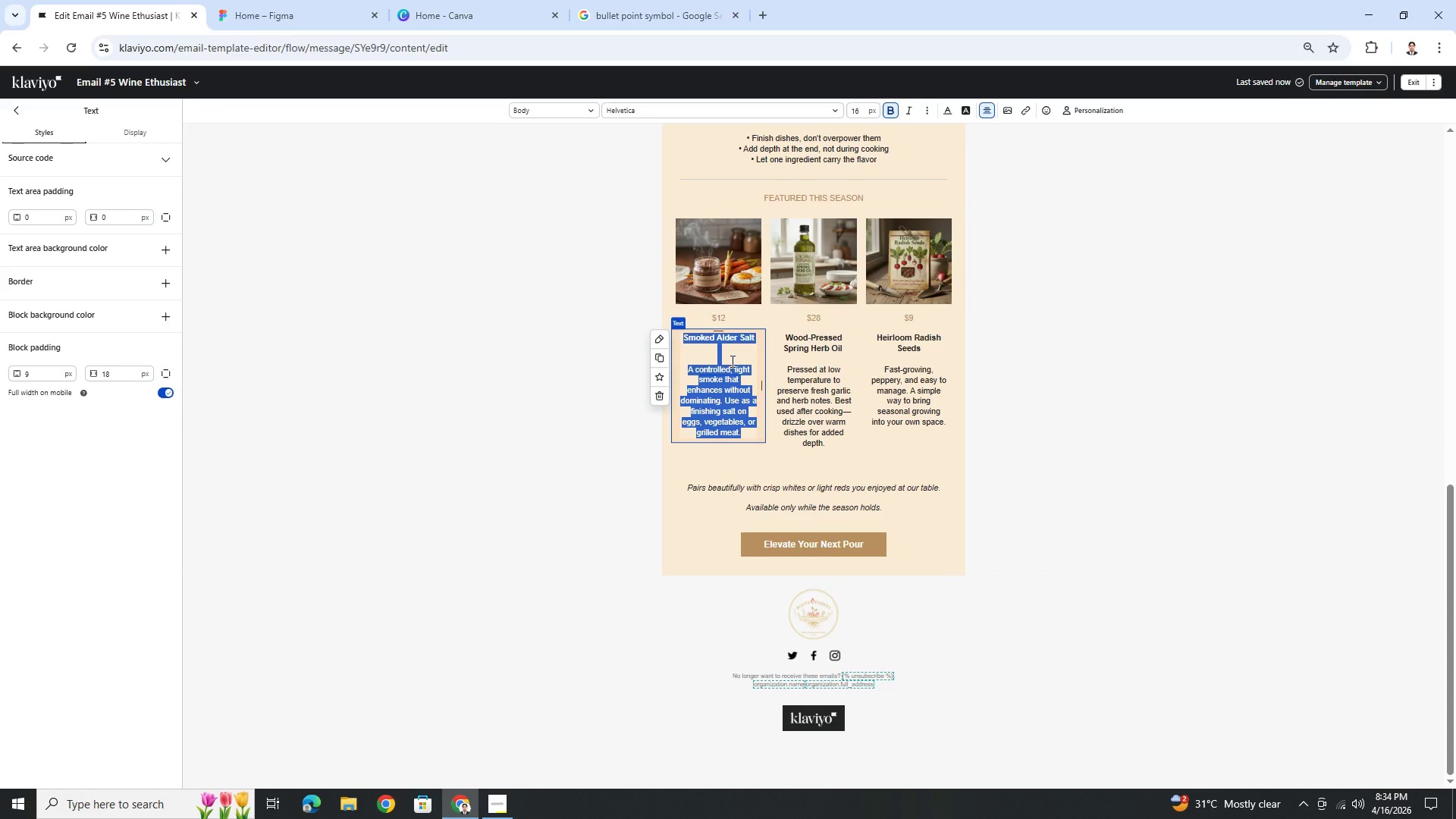 
left_click([734, 361])
 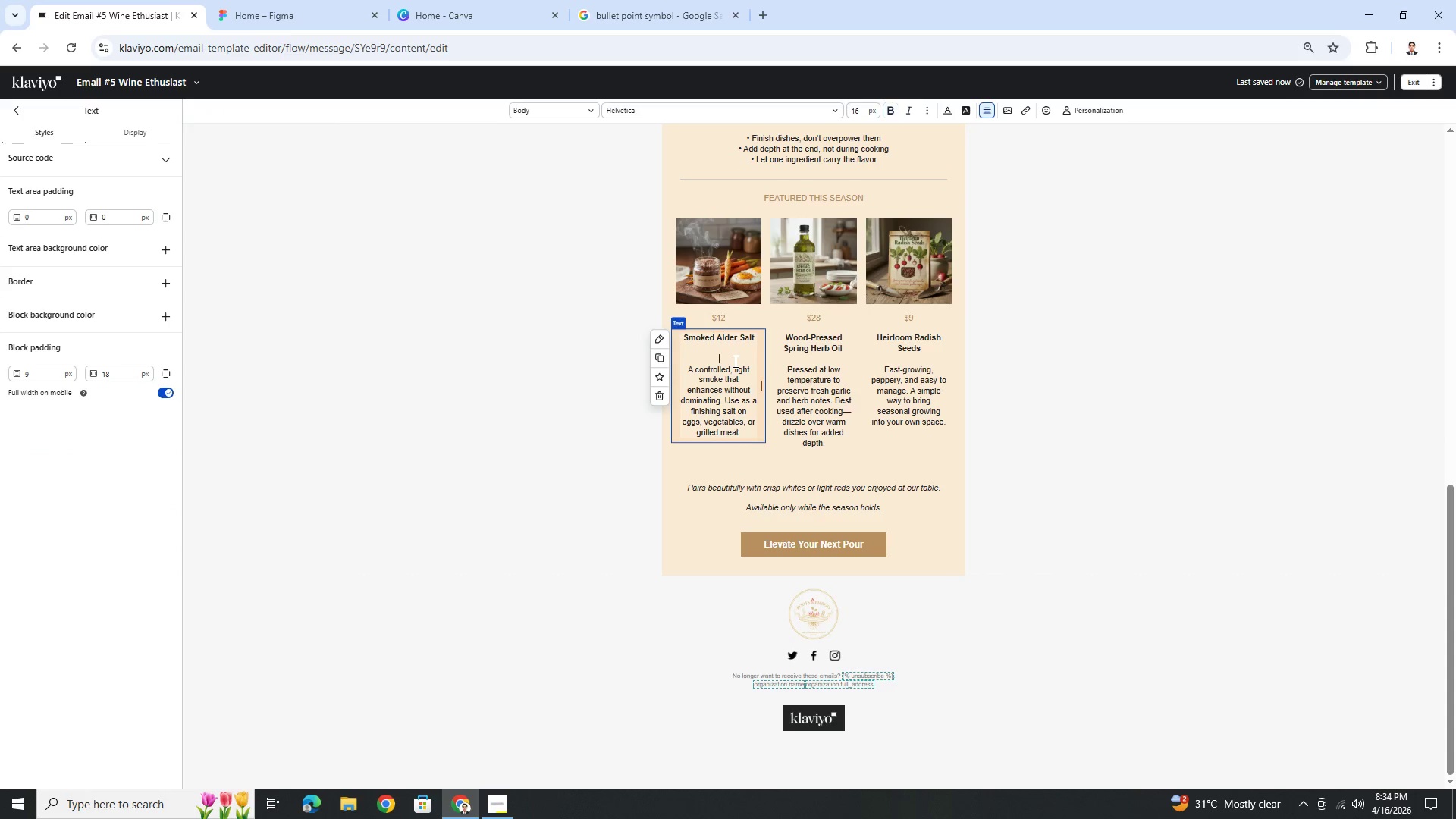 
key(Backspace)
 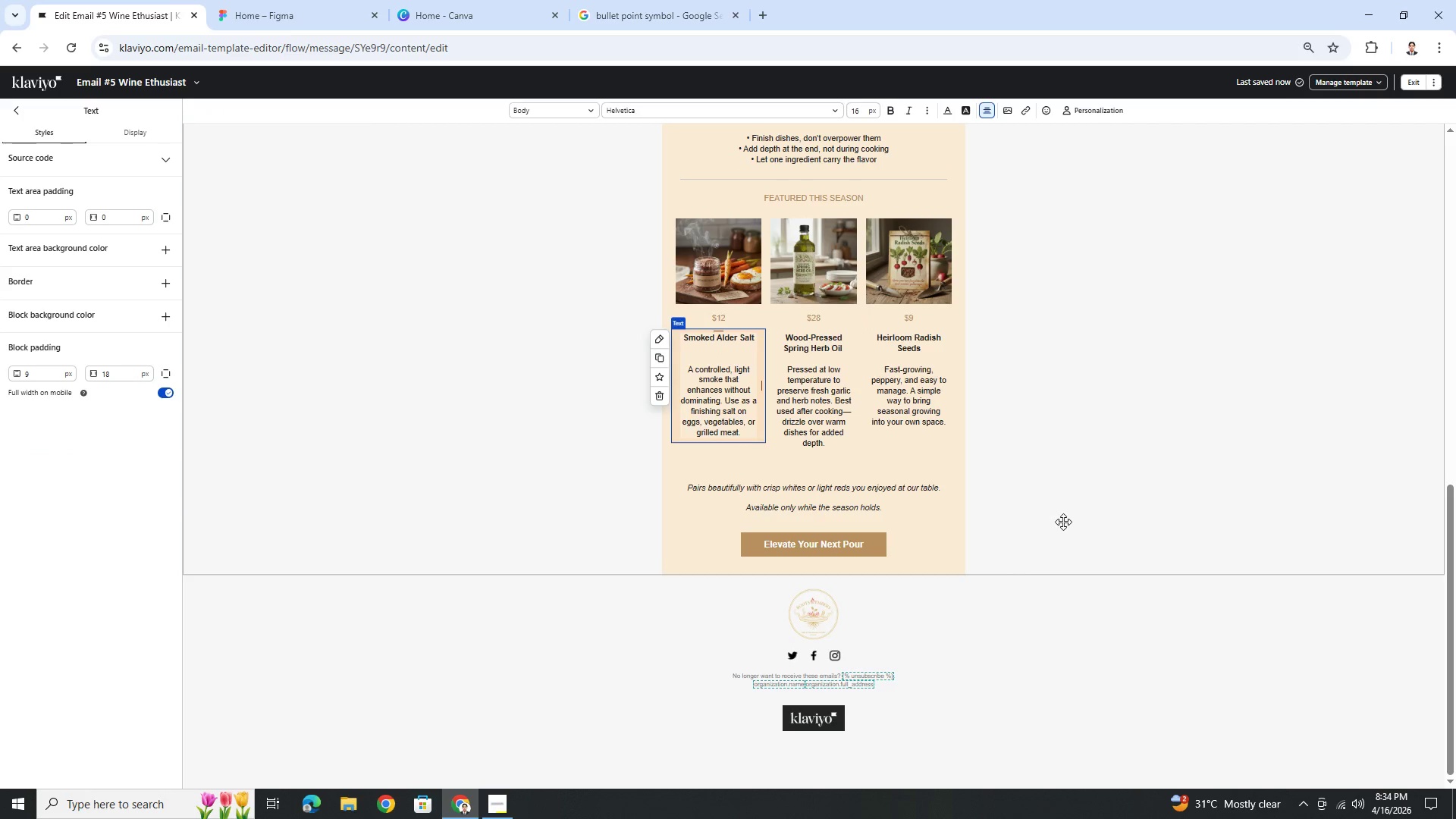 
key(Backspace)
 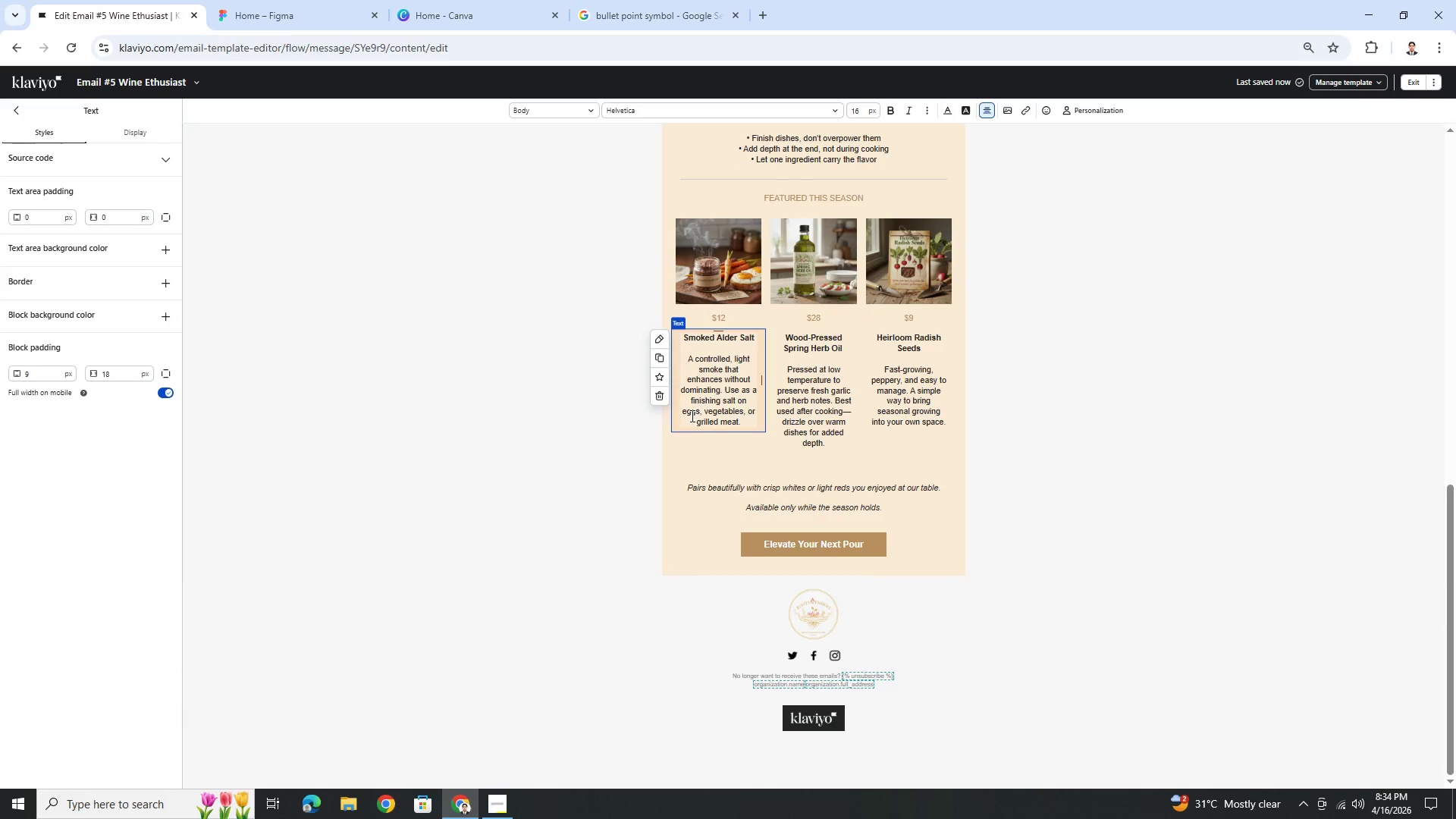 
left_click([743, 422])
 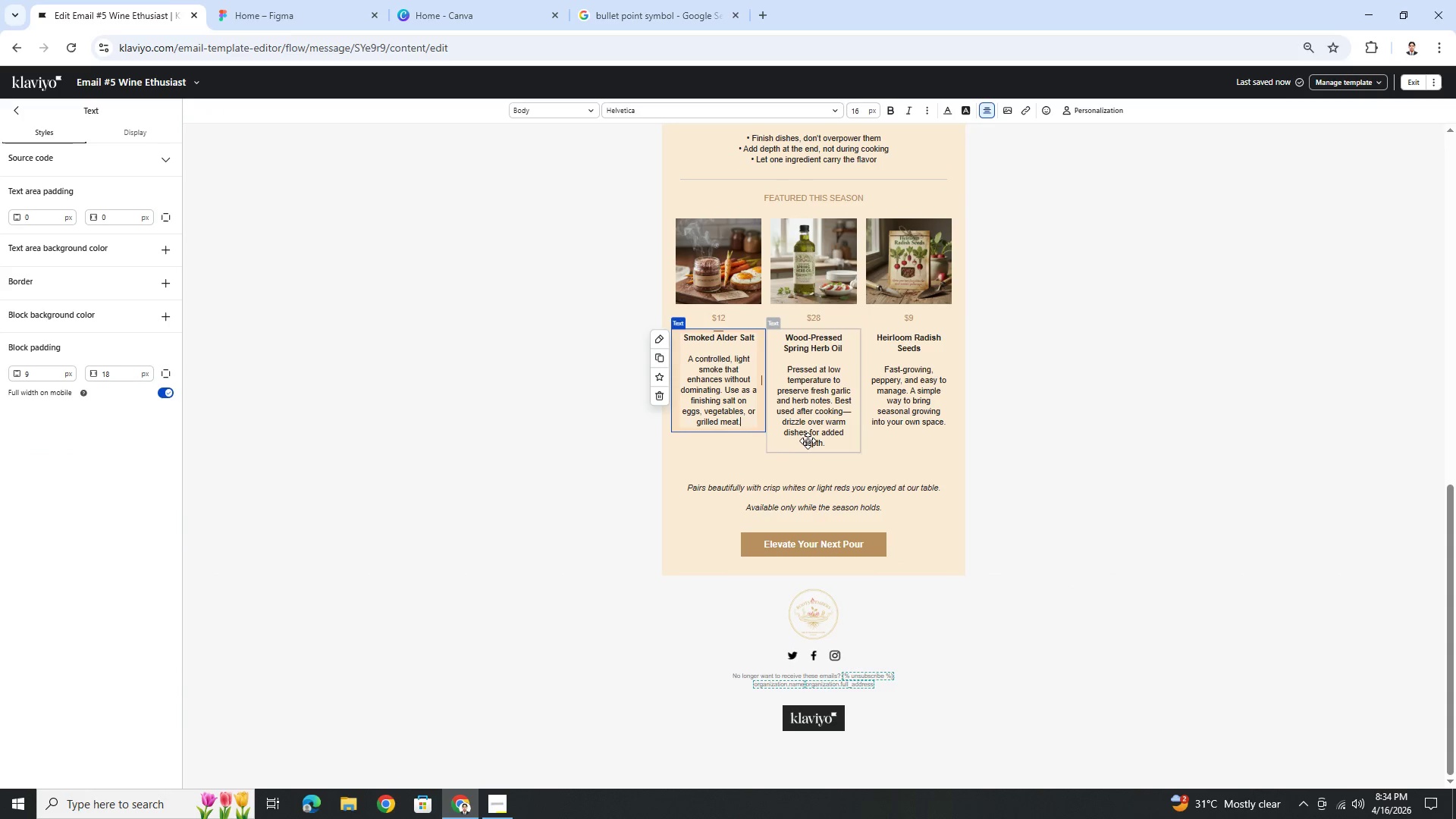 
key(Enter)
 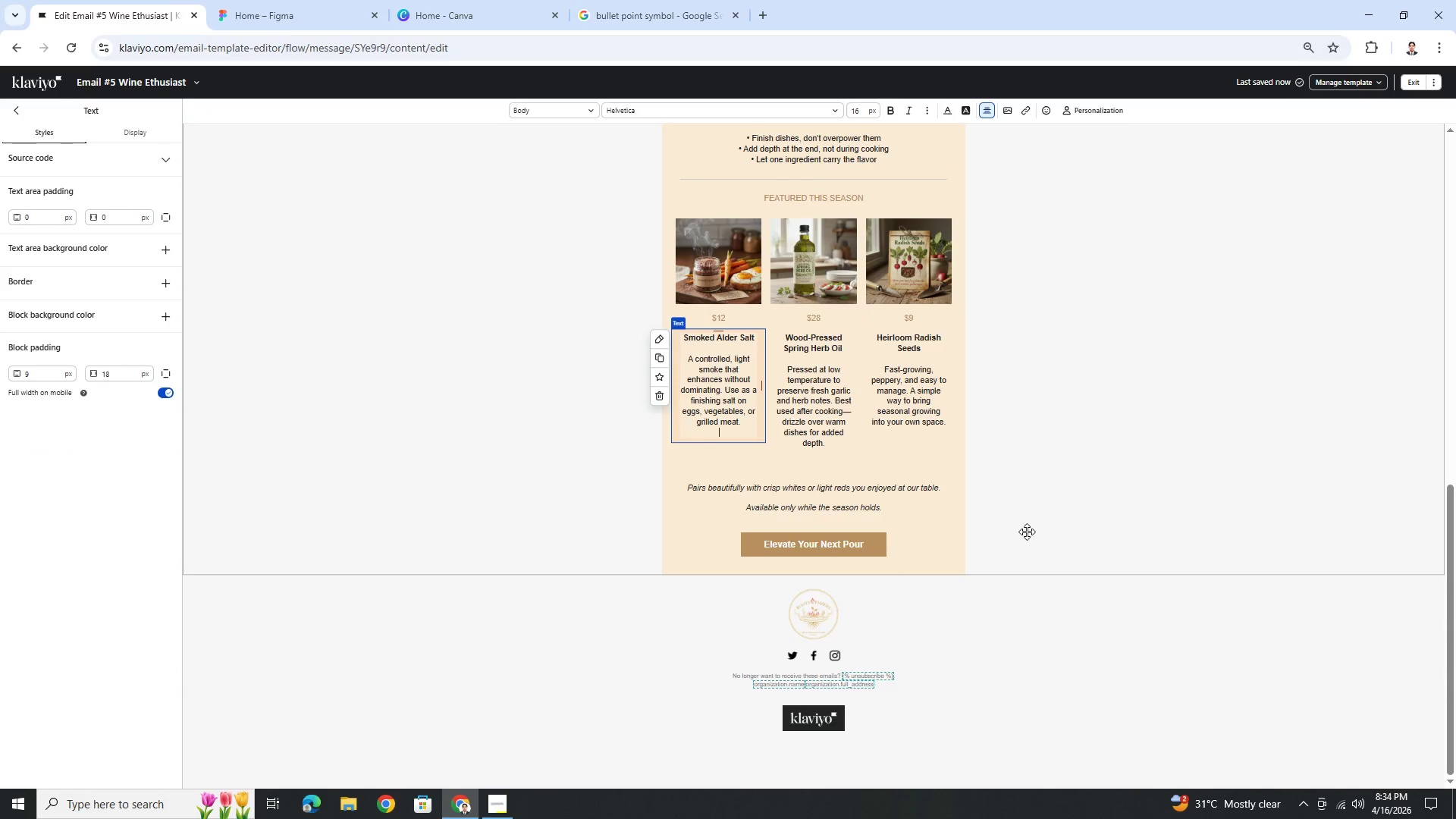 
key(Backspace)
 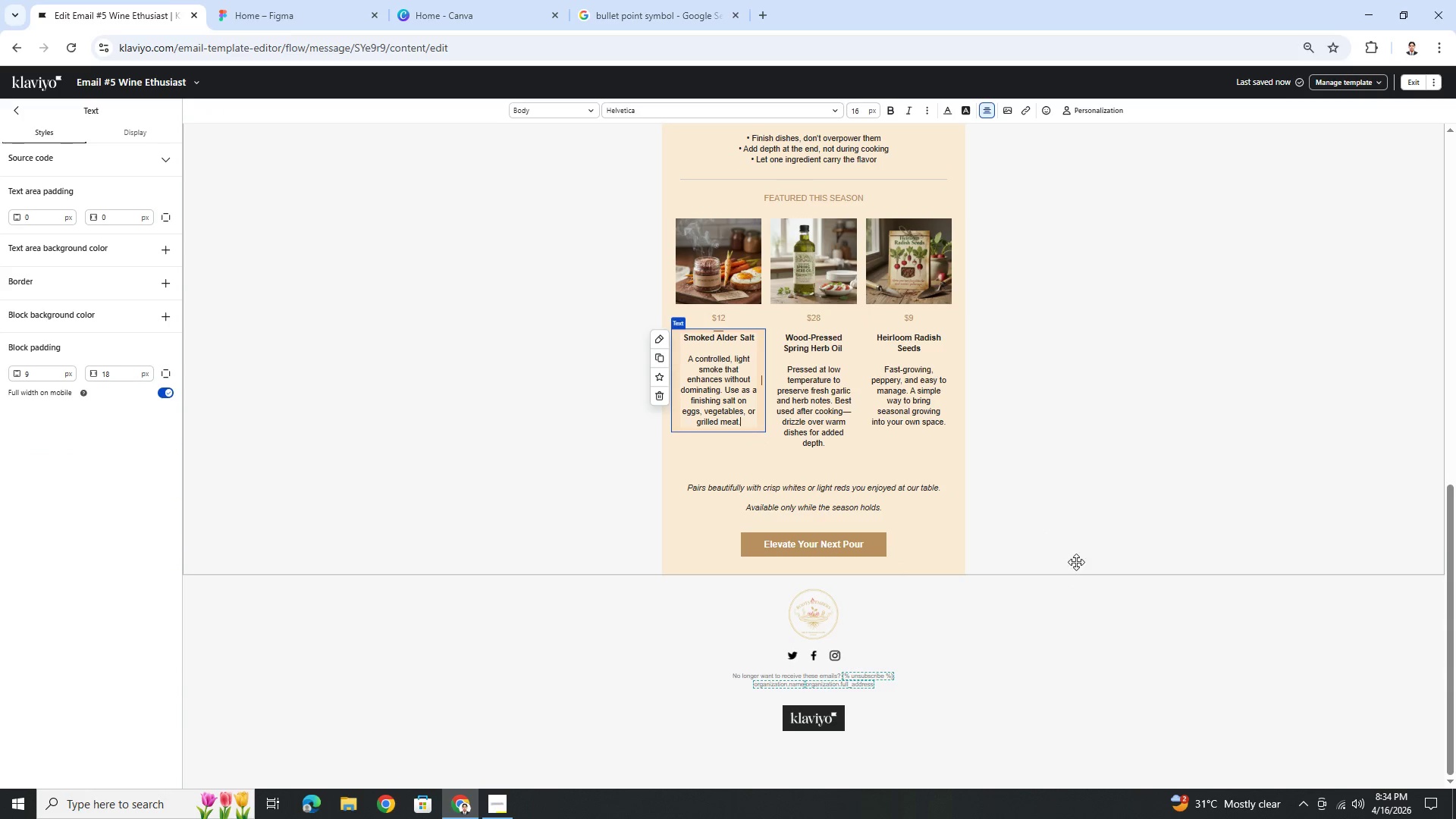 
left_click([1082, 565])
 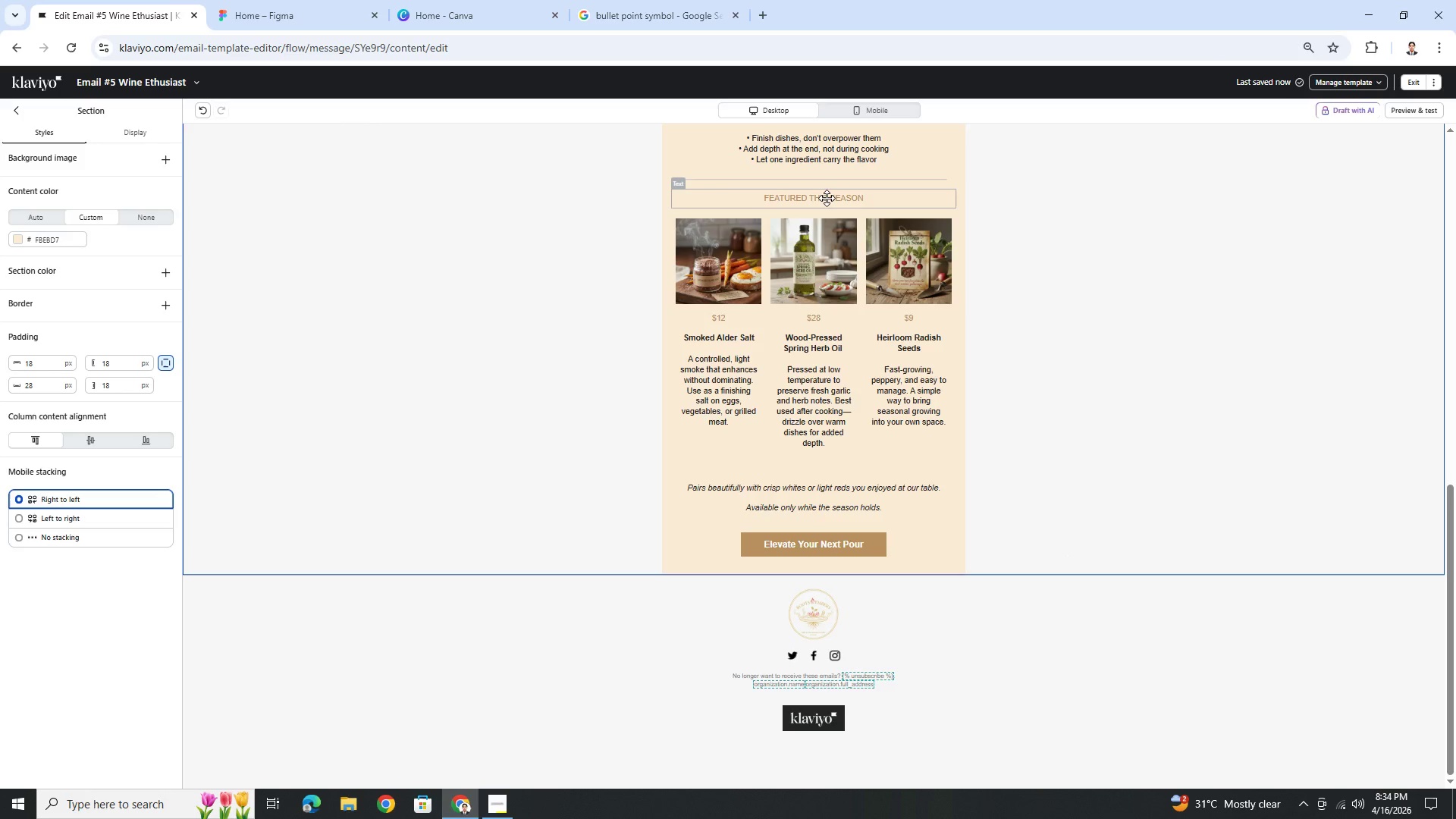 
wait(5.48)
 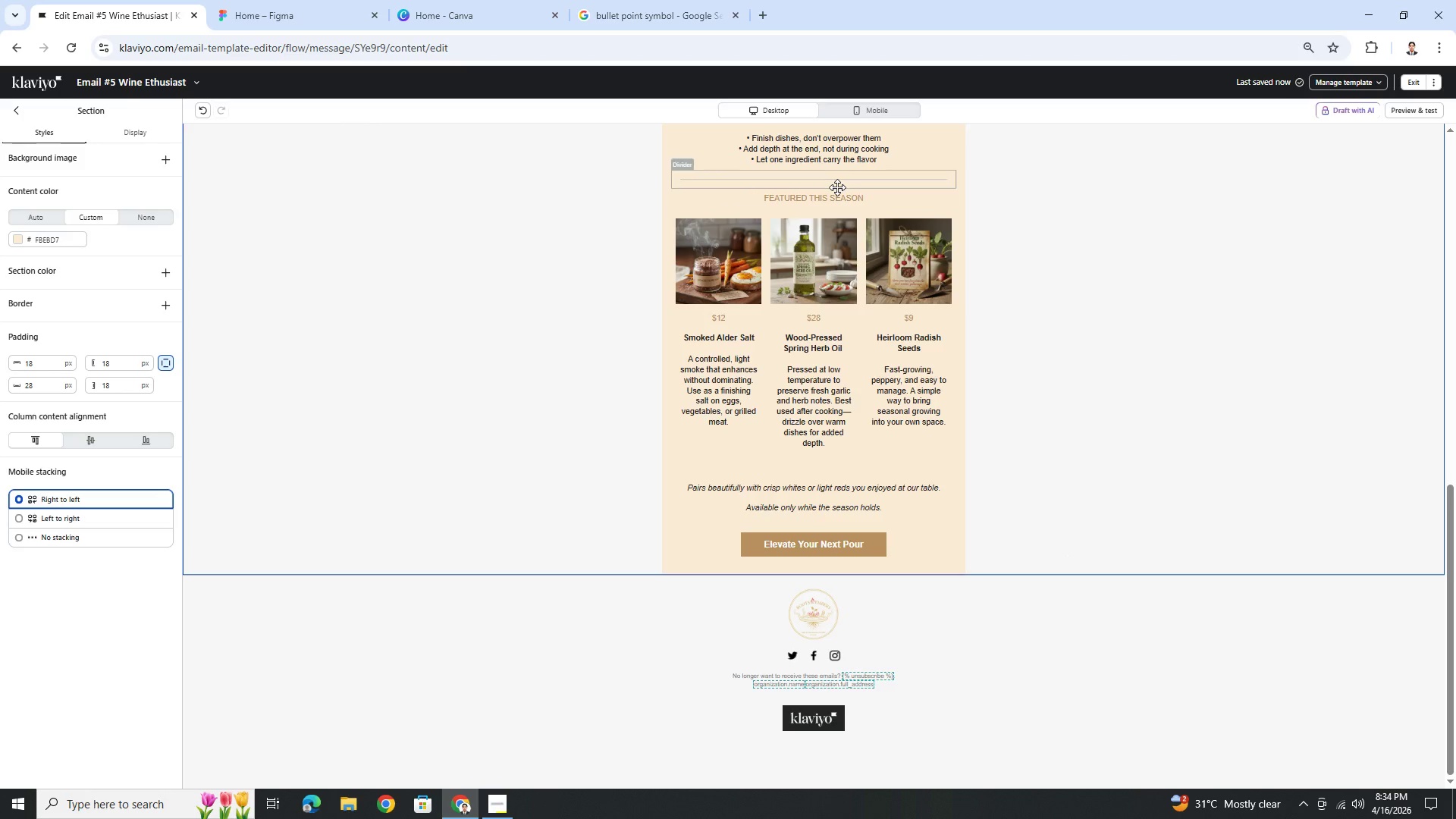 
double_click([739, 337])
 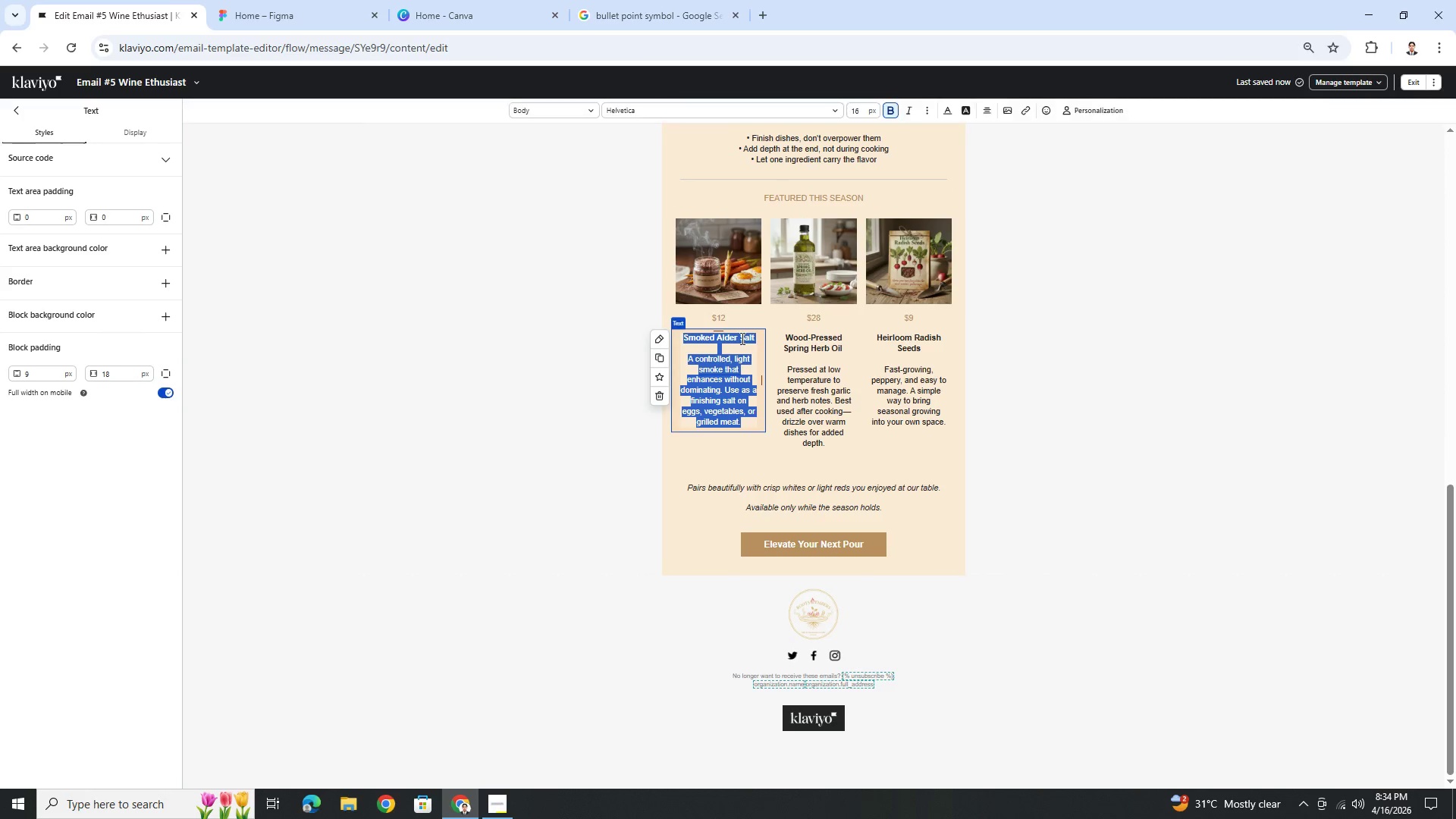 
left_click([741, 338])
 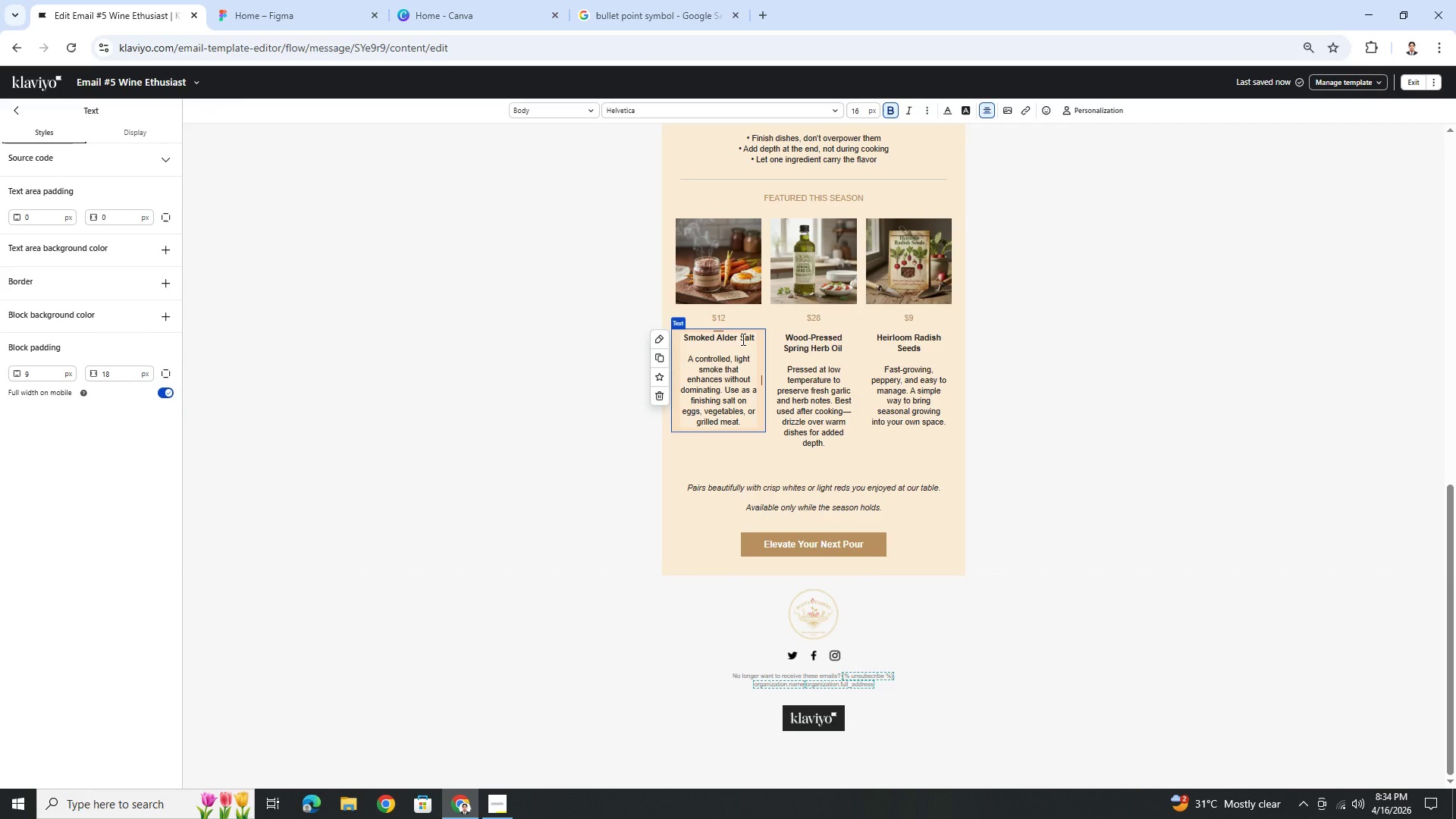 
left_click([742, 339])
 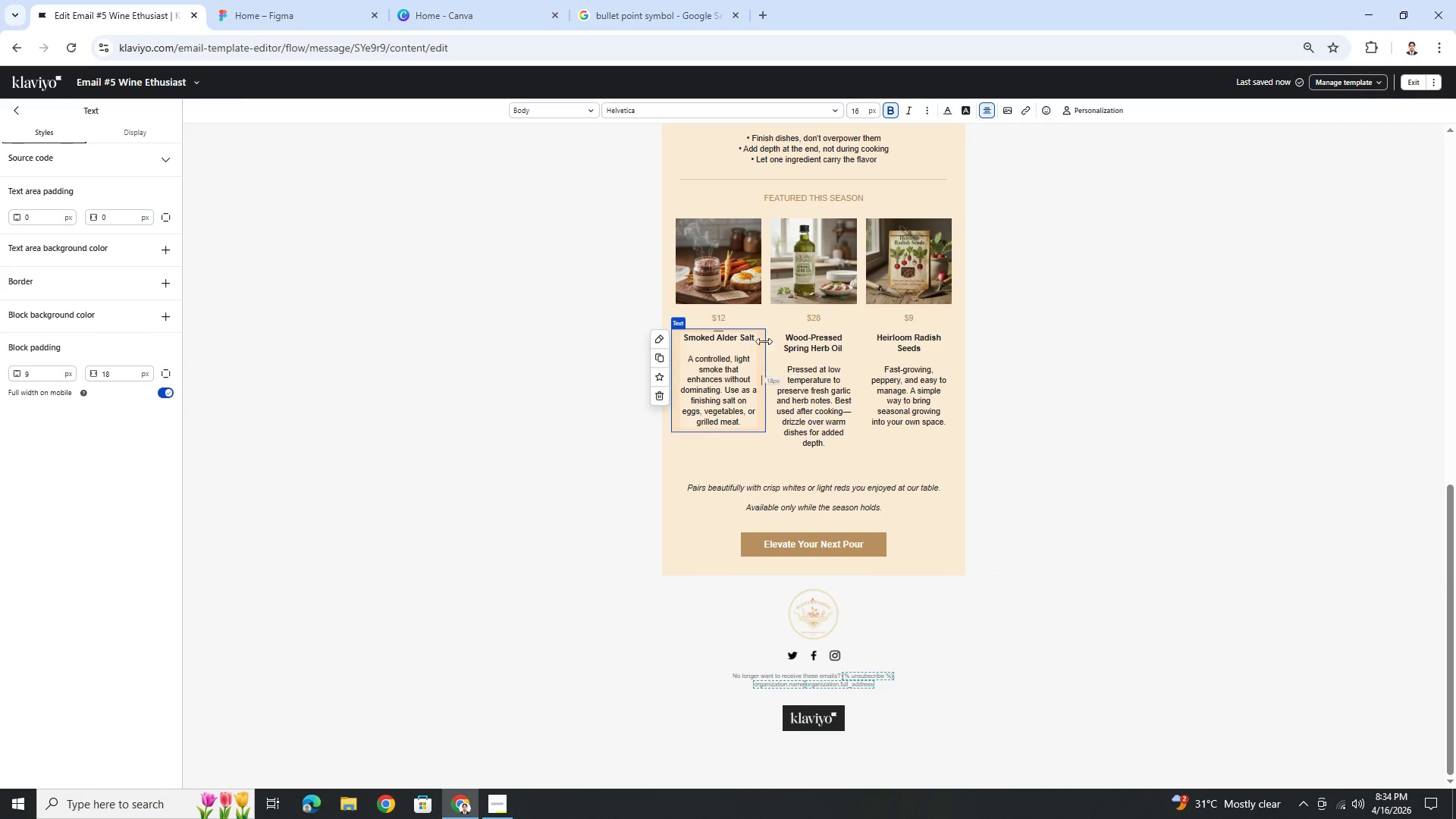 
key(ArrowRight)
 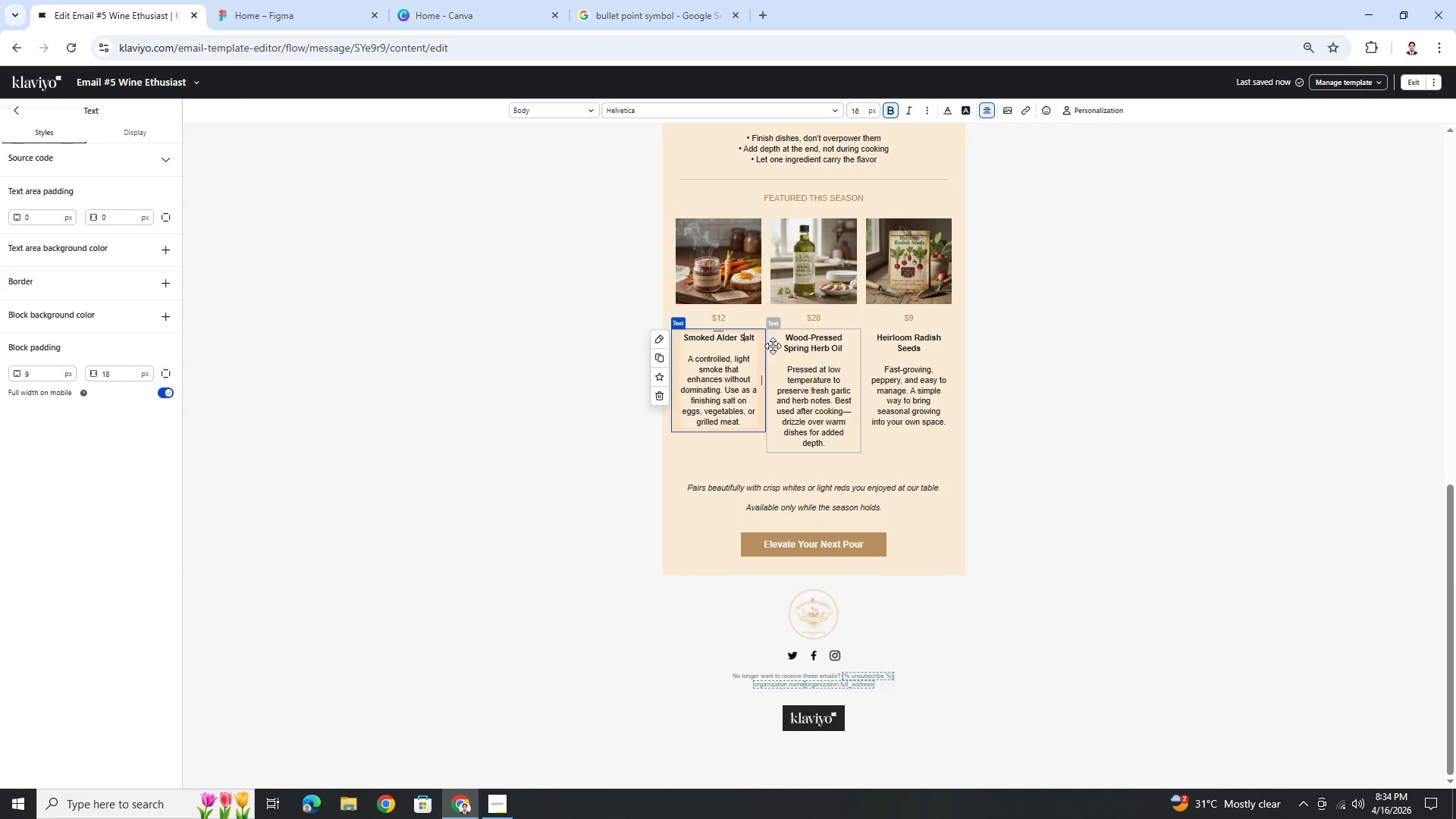 
key(ArrowLeft)
 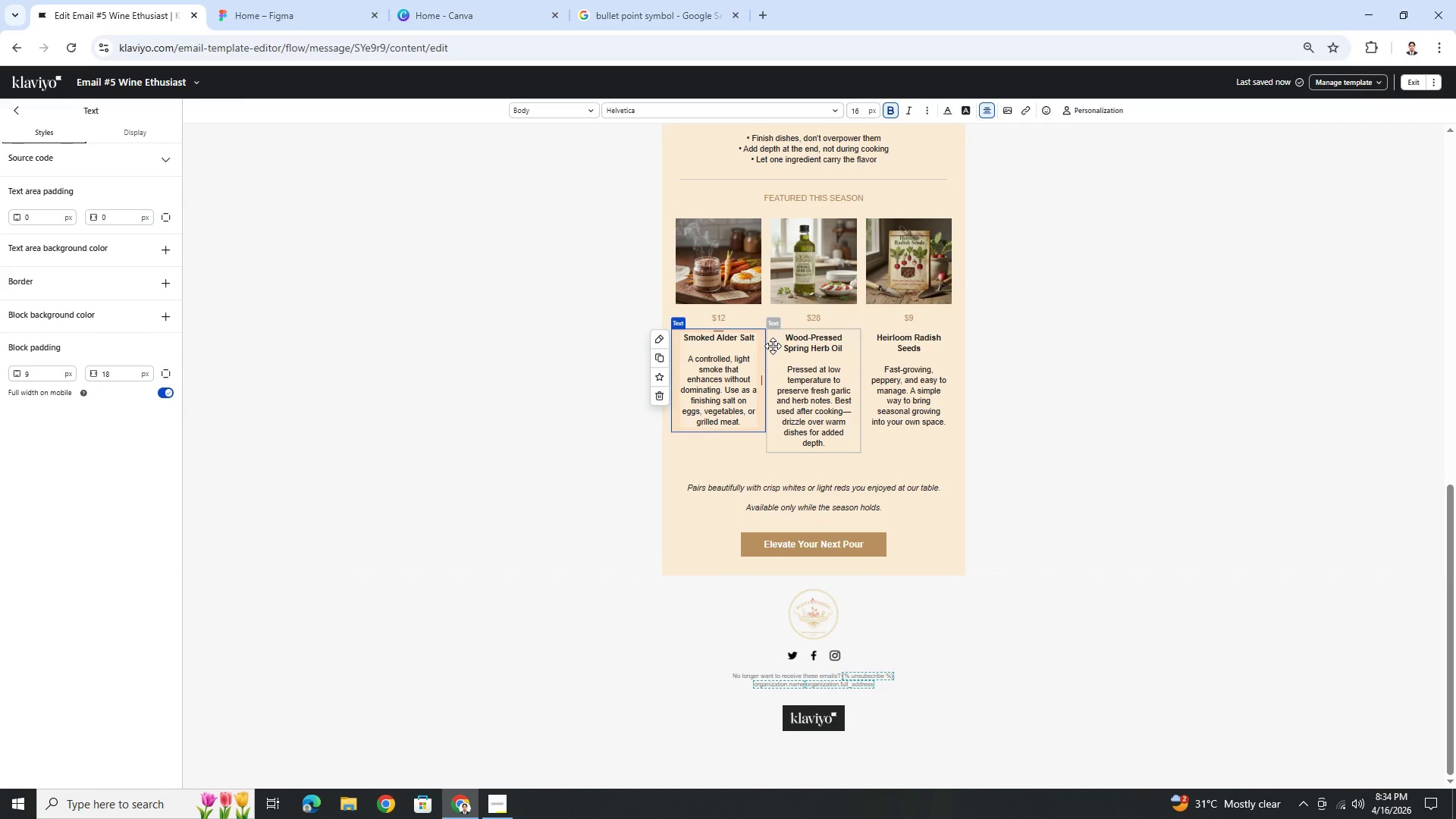 
key(Backspace)
 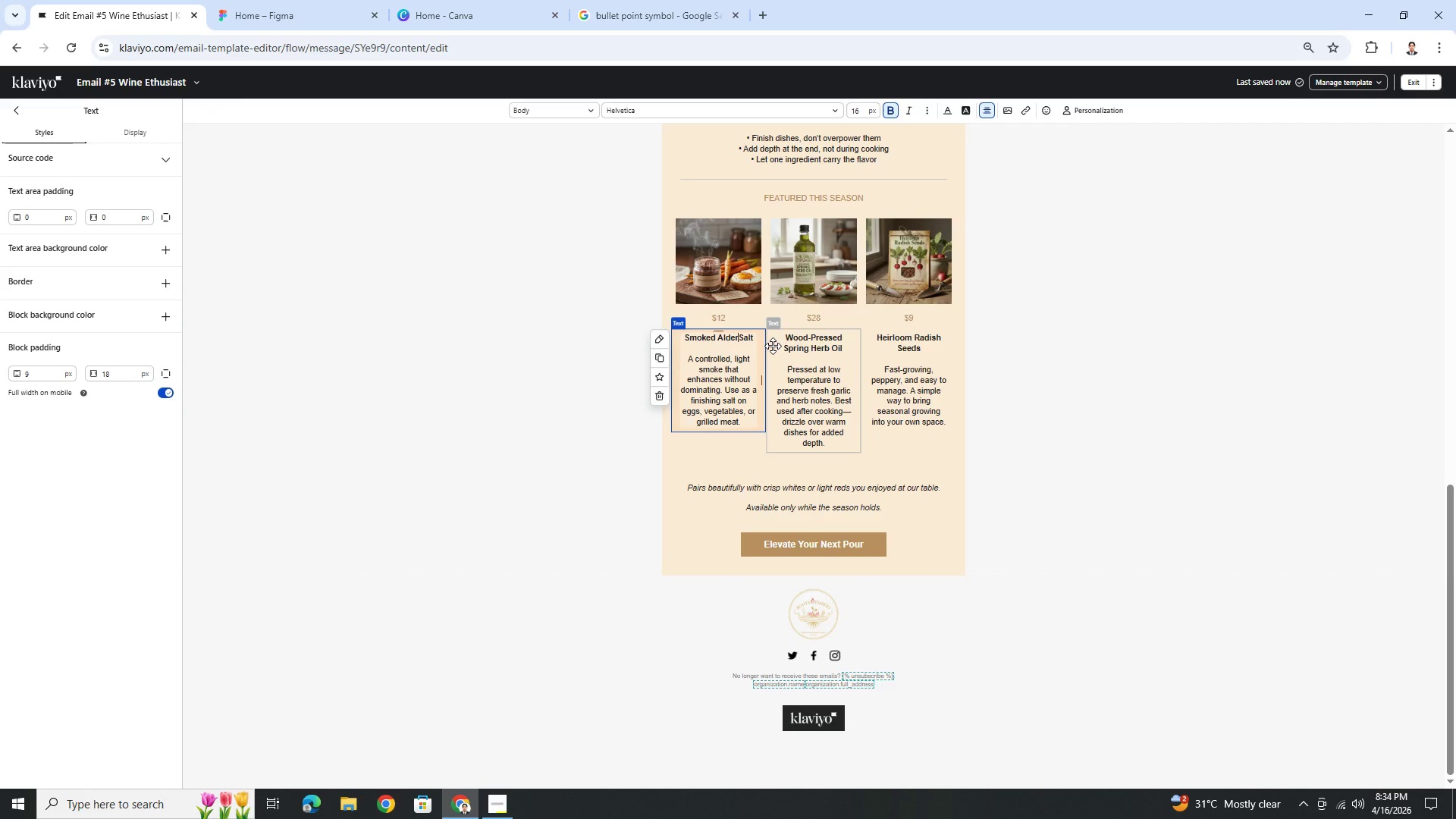 
key(Space)
 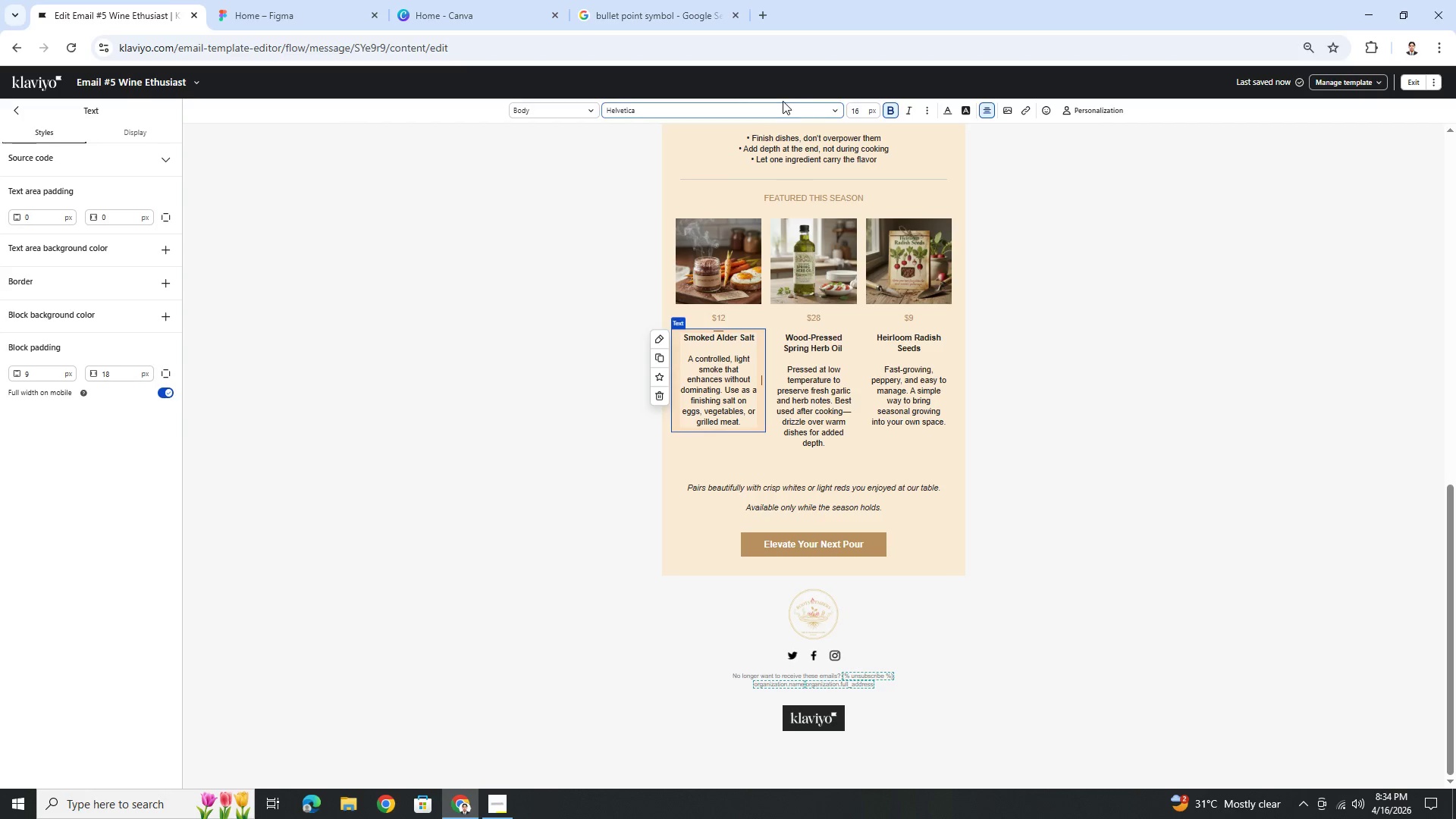 
left_click([1143, 374])
 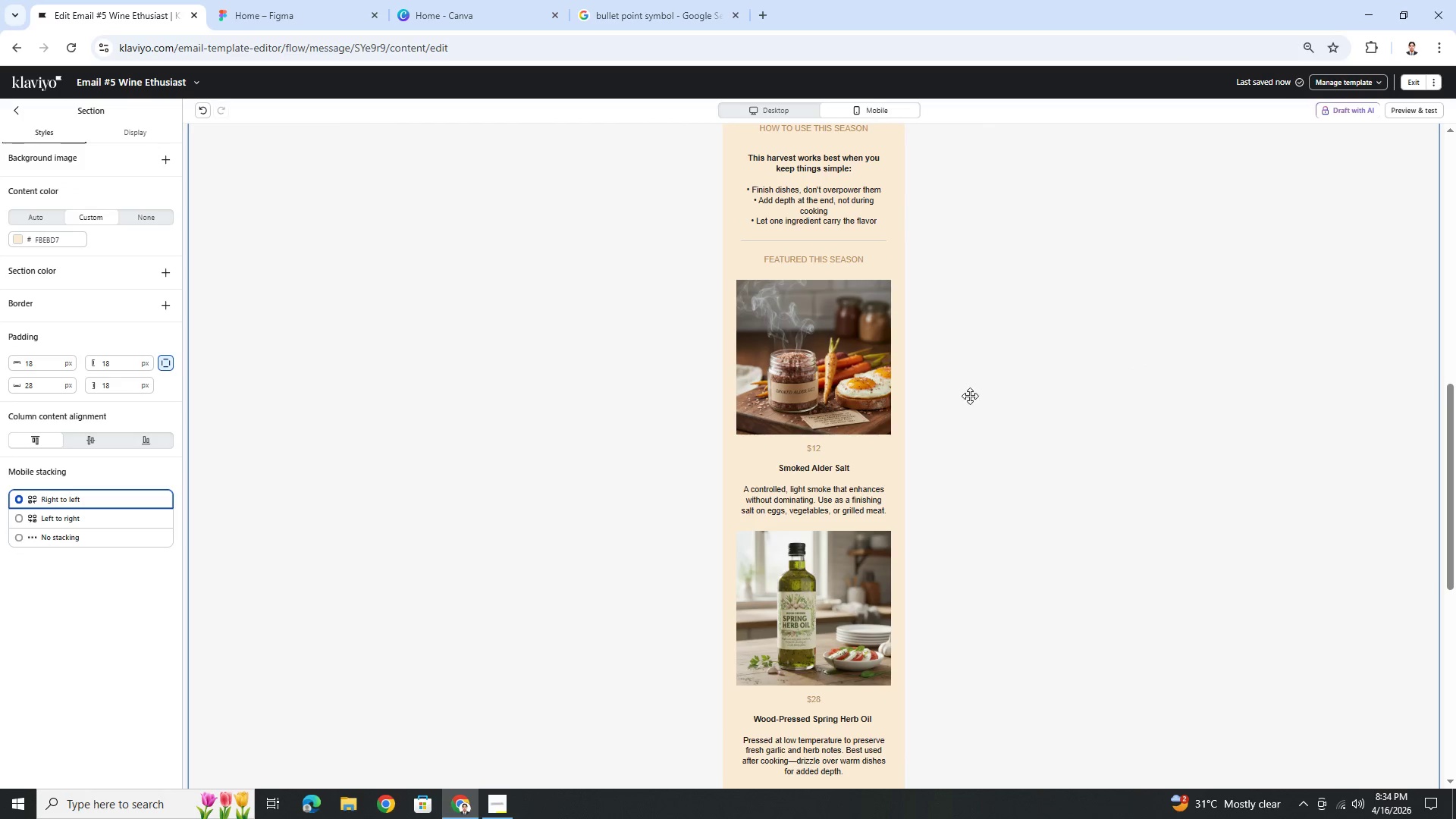 
scroll: coordinate [972, 400], scroll_direction: down, amount: 2.0
 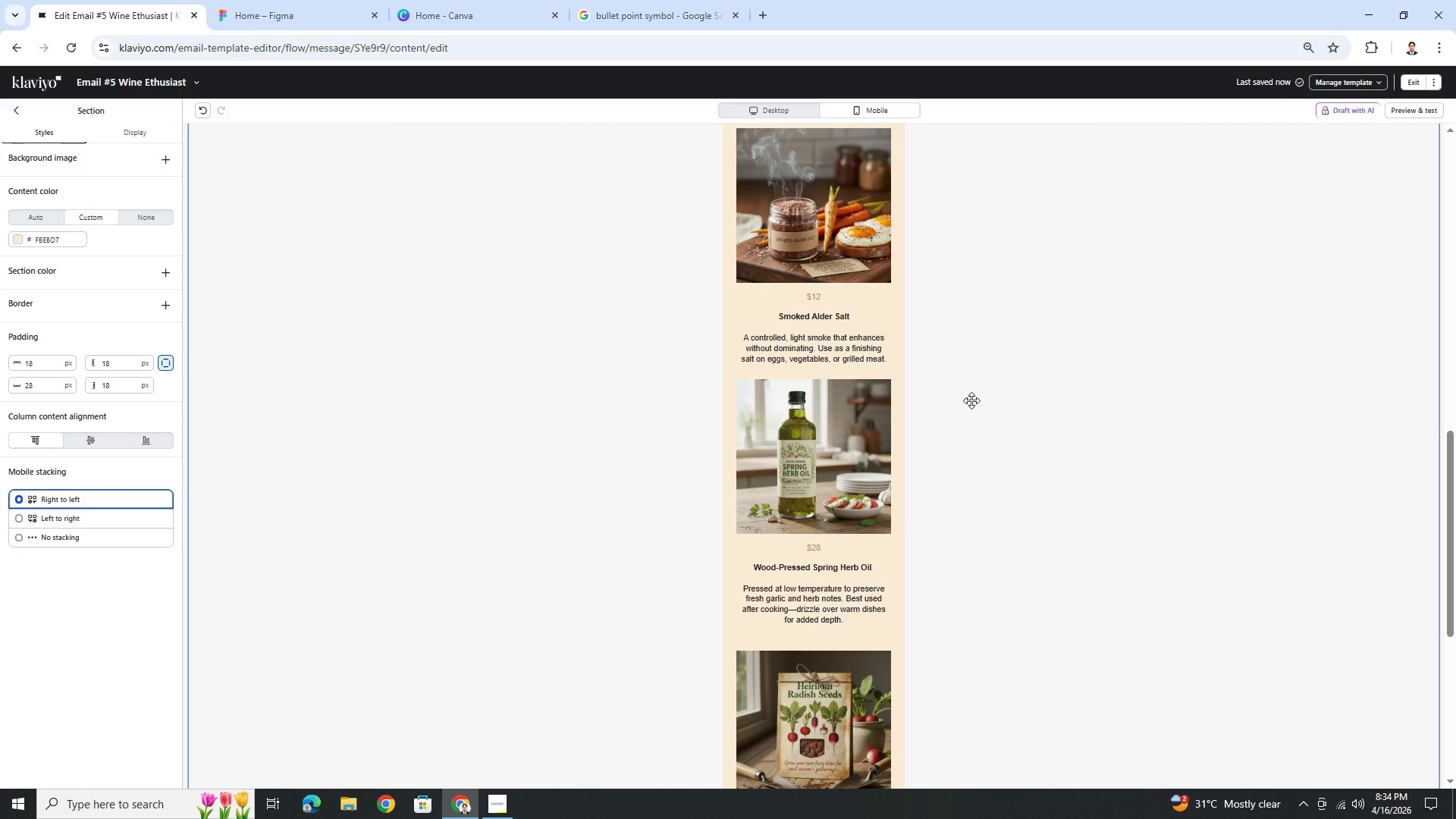 
wait(5.02)
 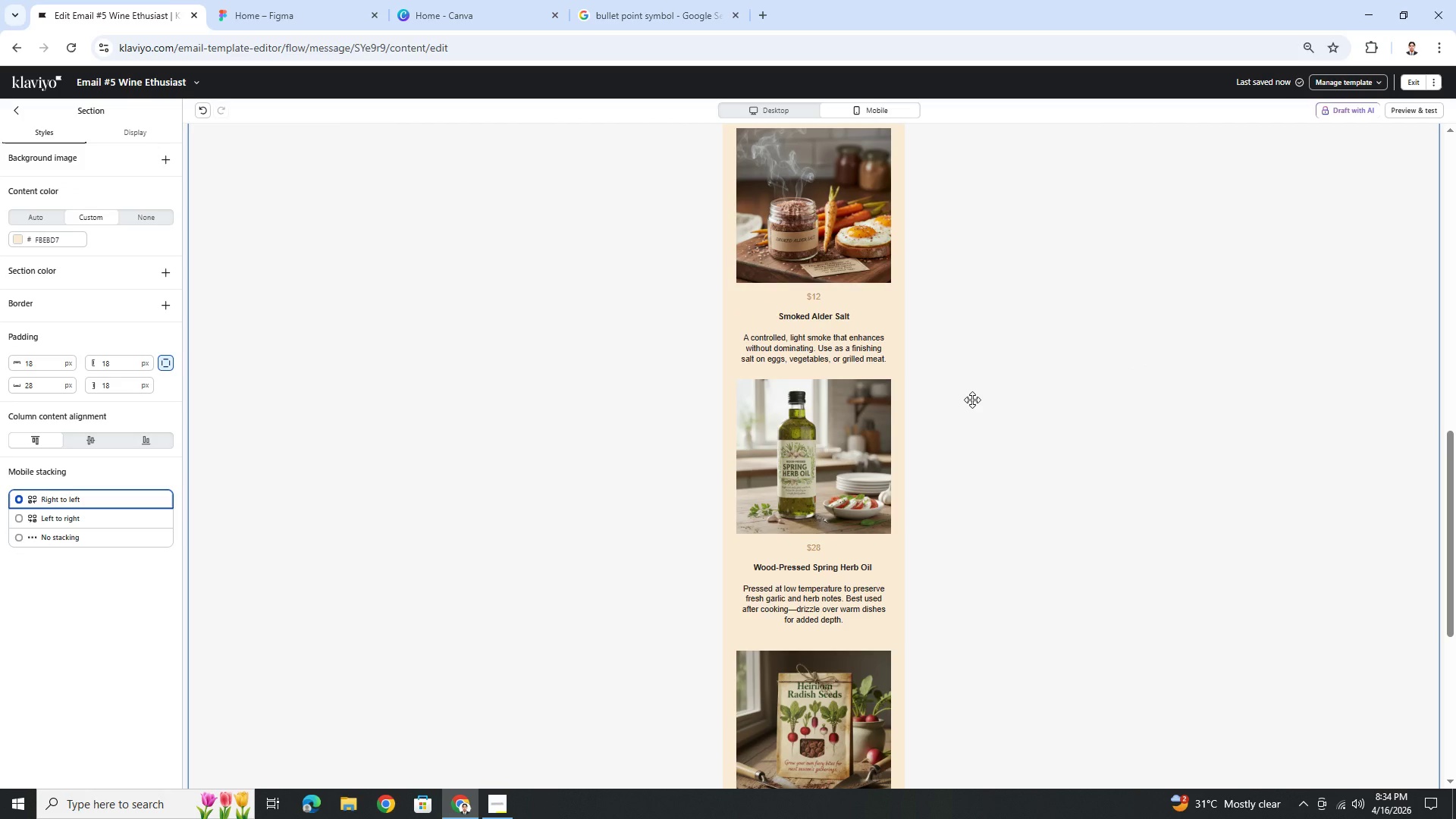 
scroll: coordinate [969, 402], scroll_direction: down, amount: 4.0
 